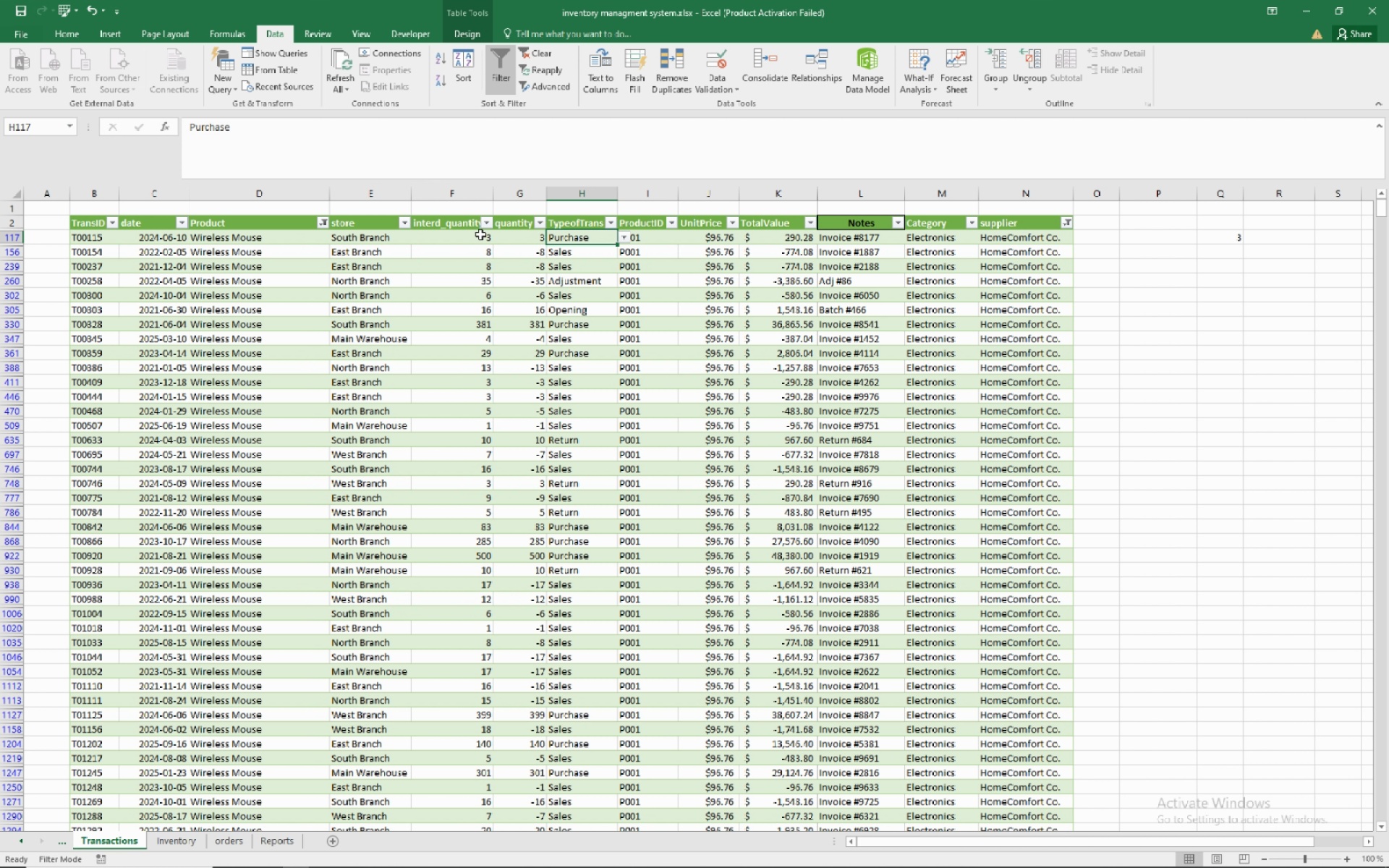 
left_click([501, 236])
 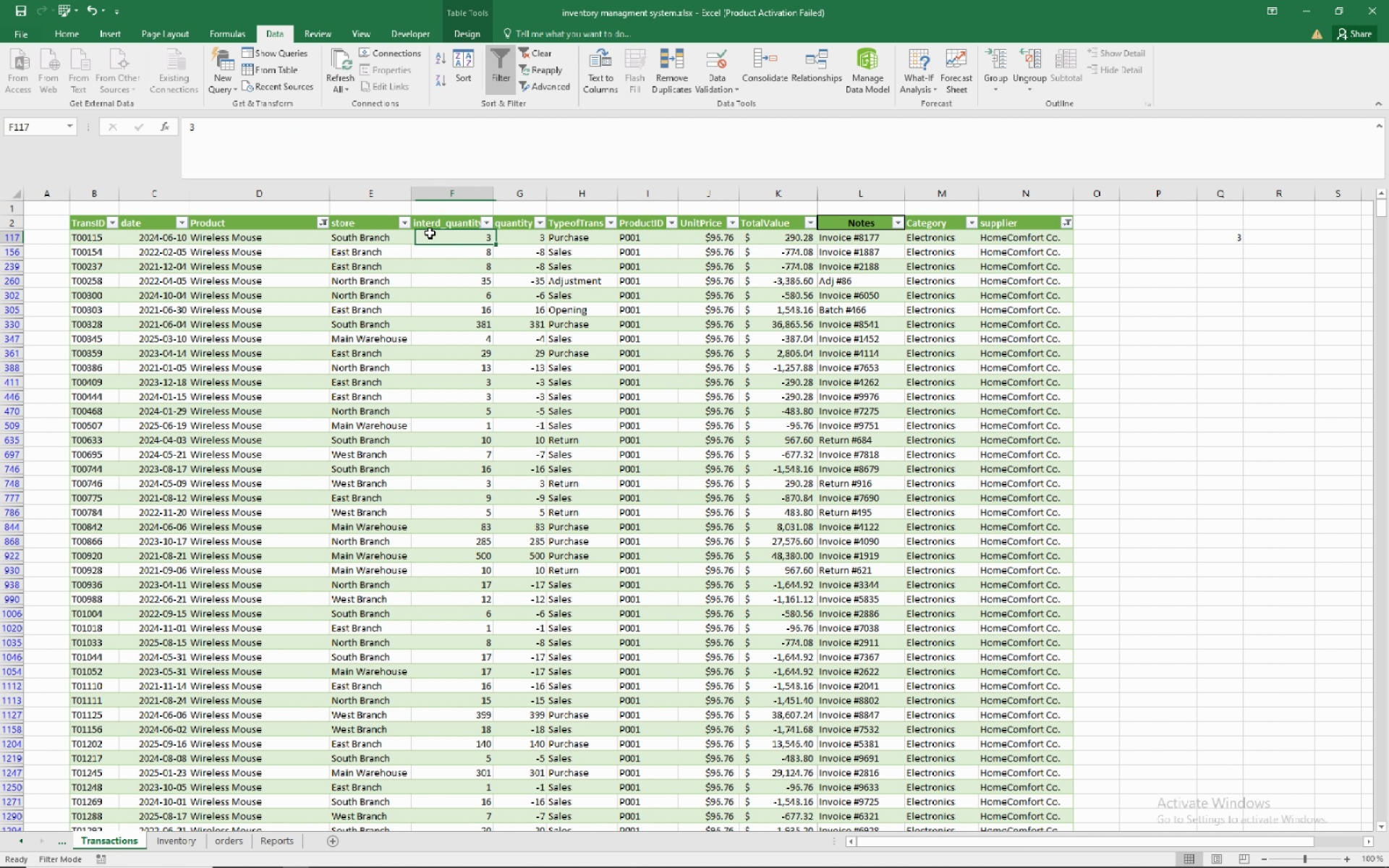 
left_click([430, 233])
 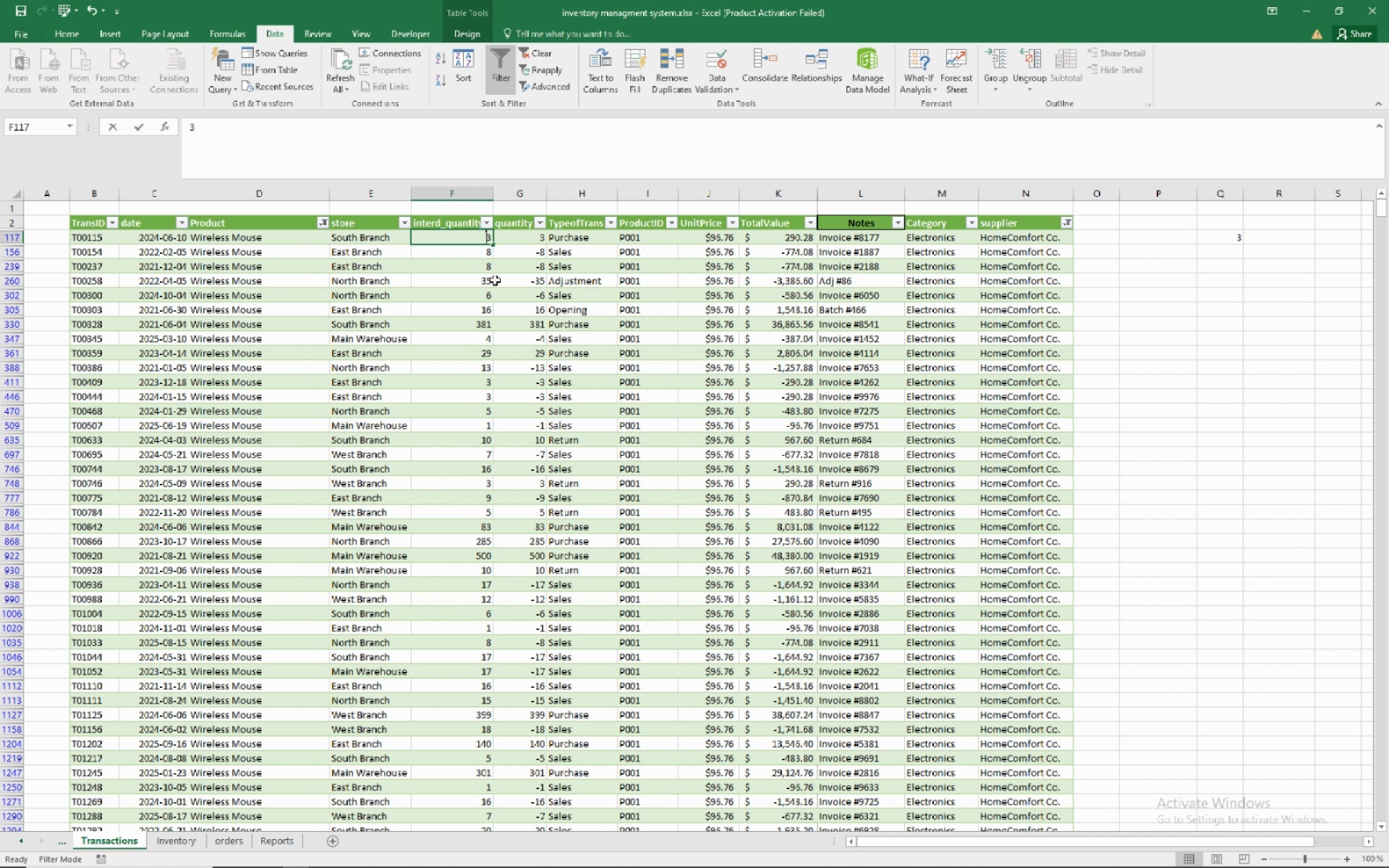 
key(Numpad1)
 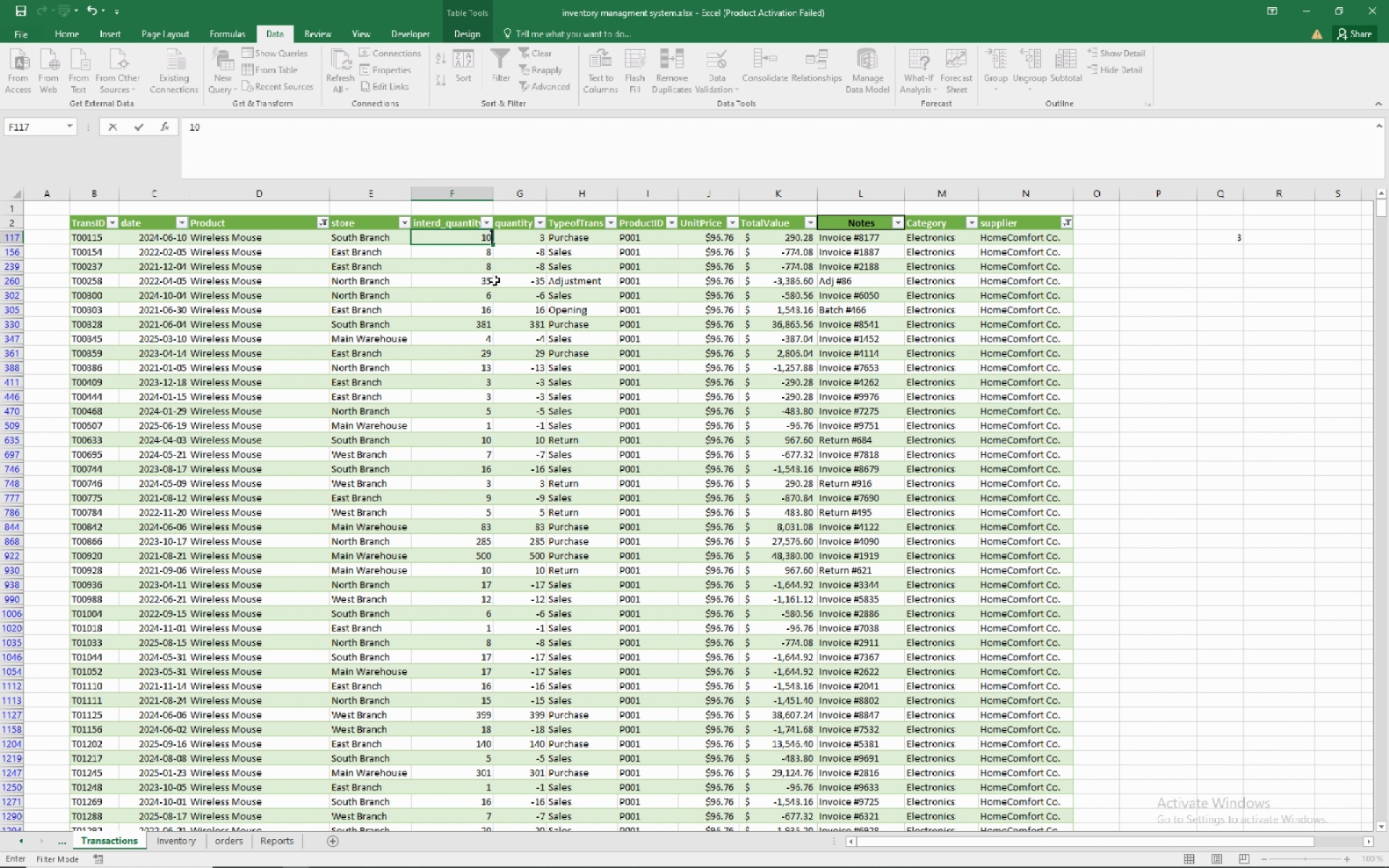 
key(Numpad0)
 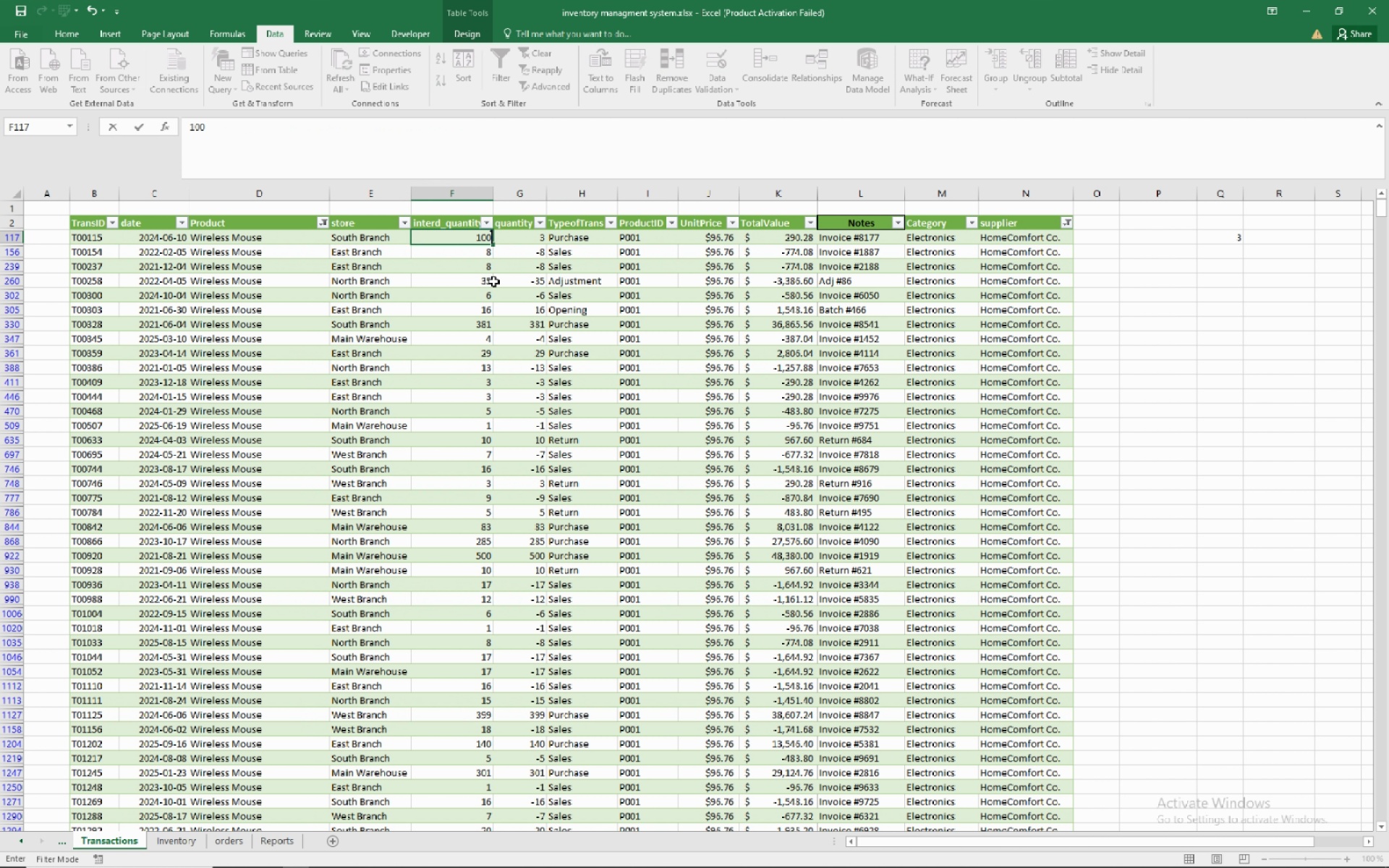 
key(Numpad0)
 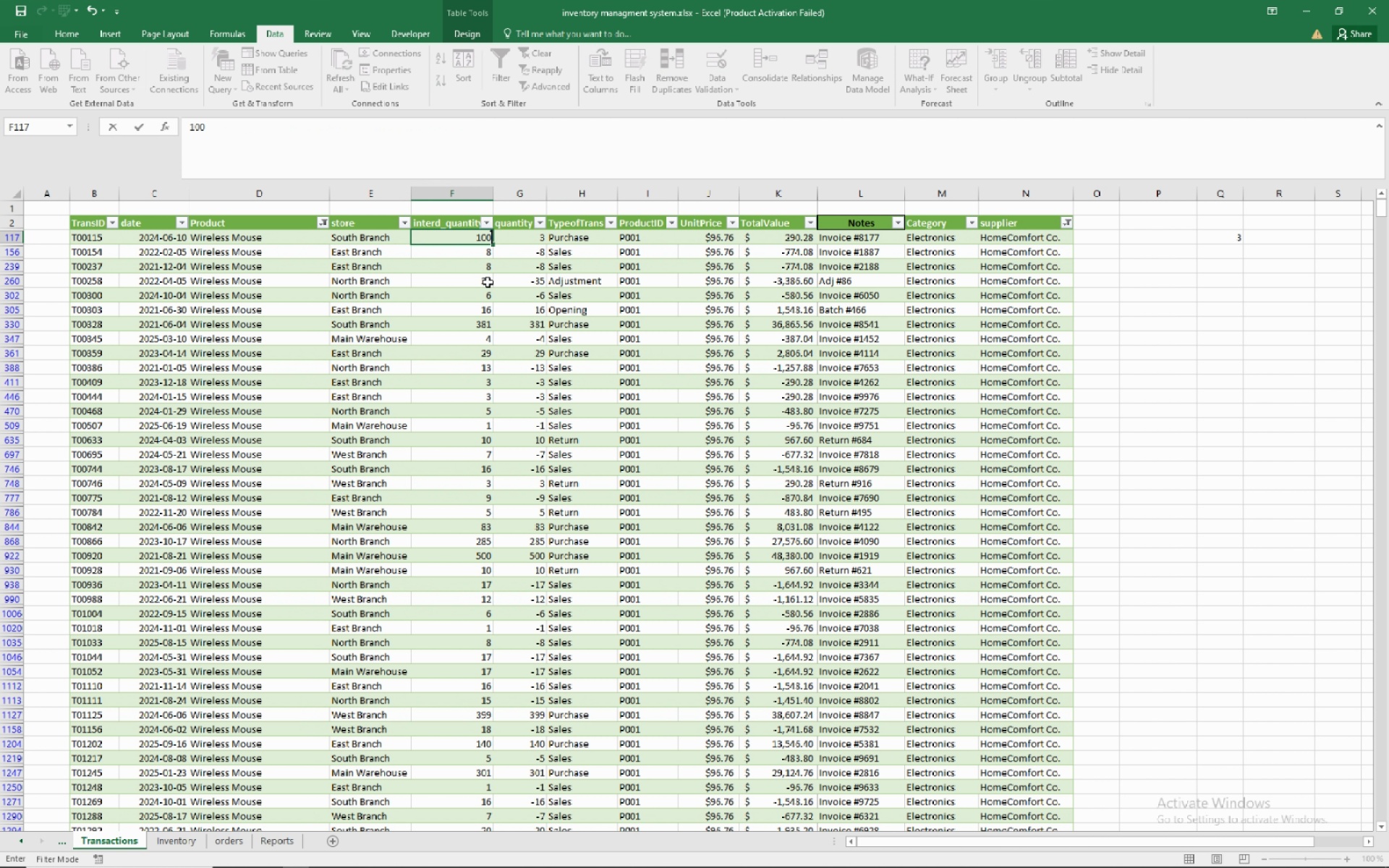 
key(NumpadEnter)
 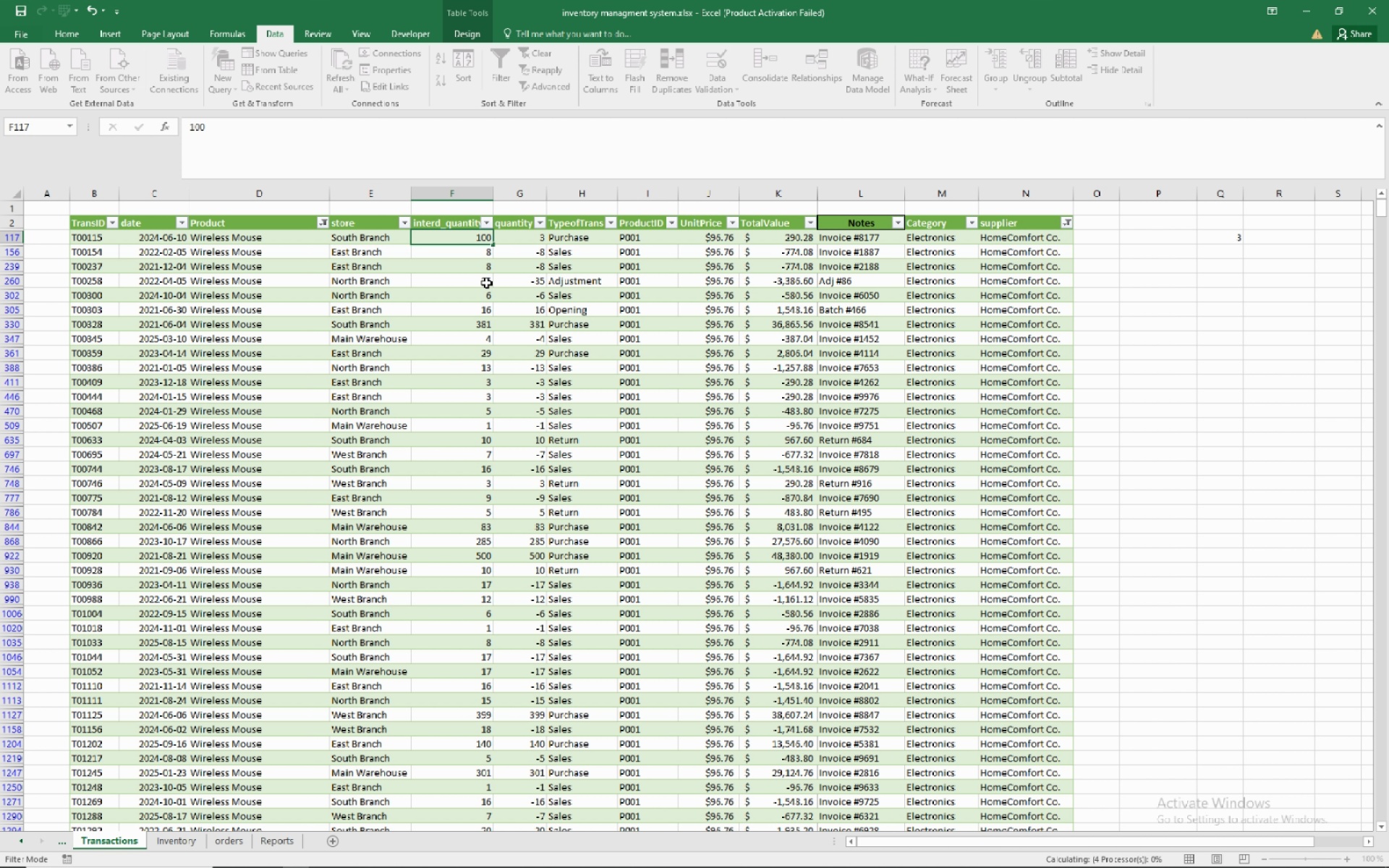 
key(NumpadEnter)
 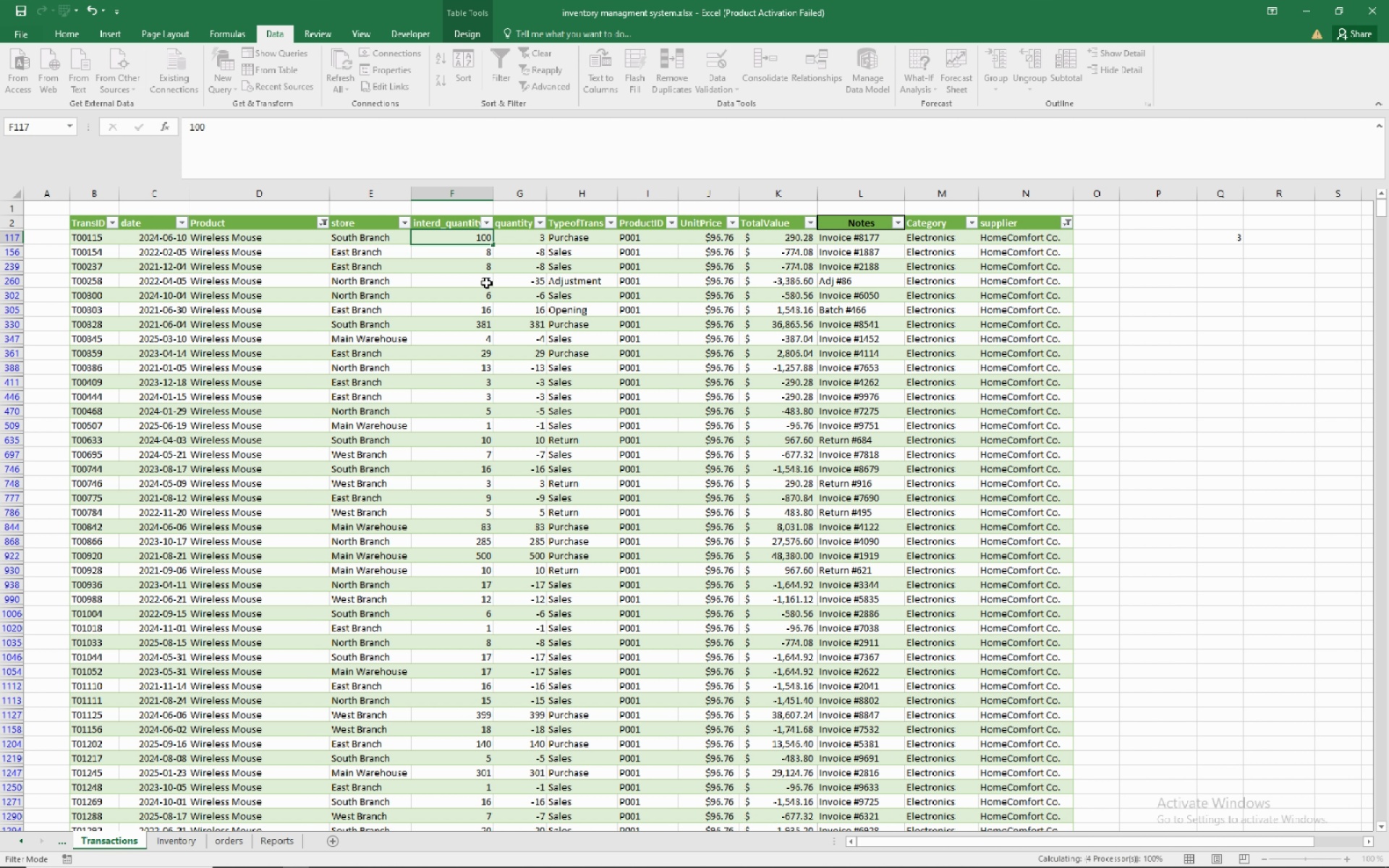 
hold_key(key=NumpadEnter, duration=0.4)
 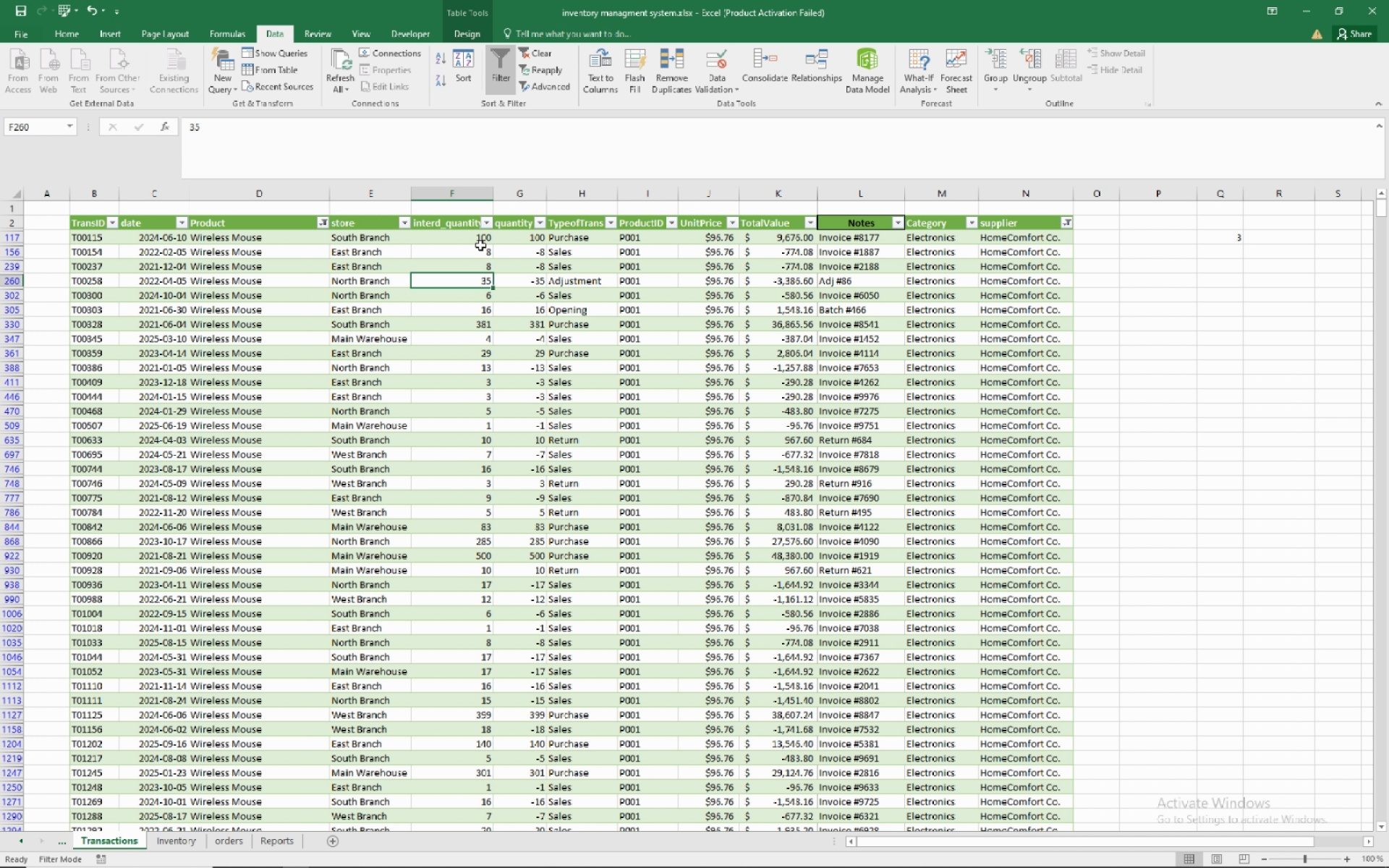 
wait(12.67)
 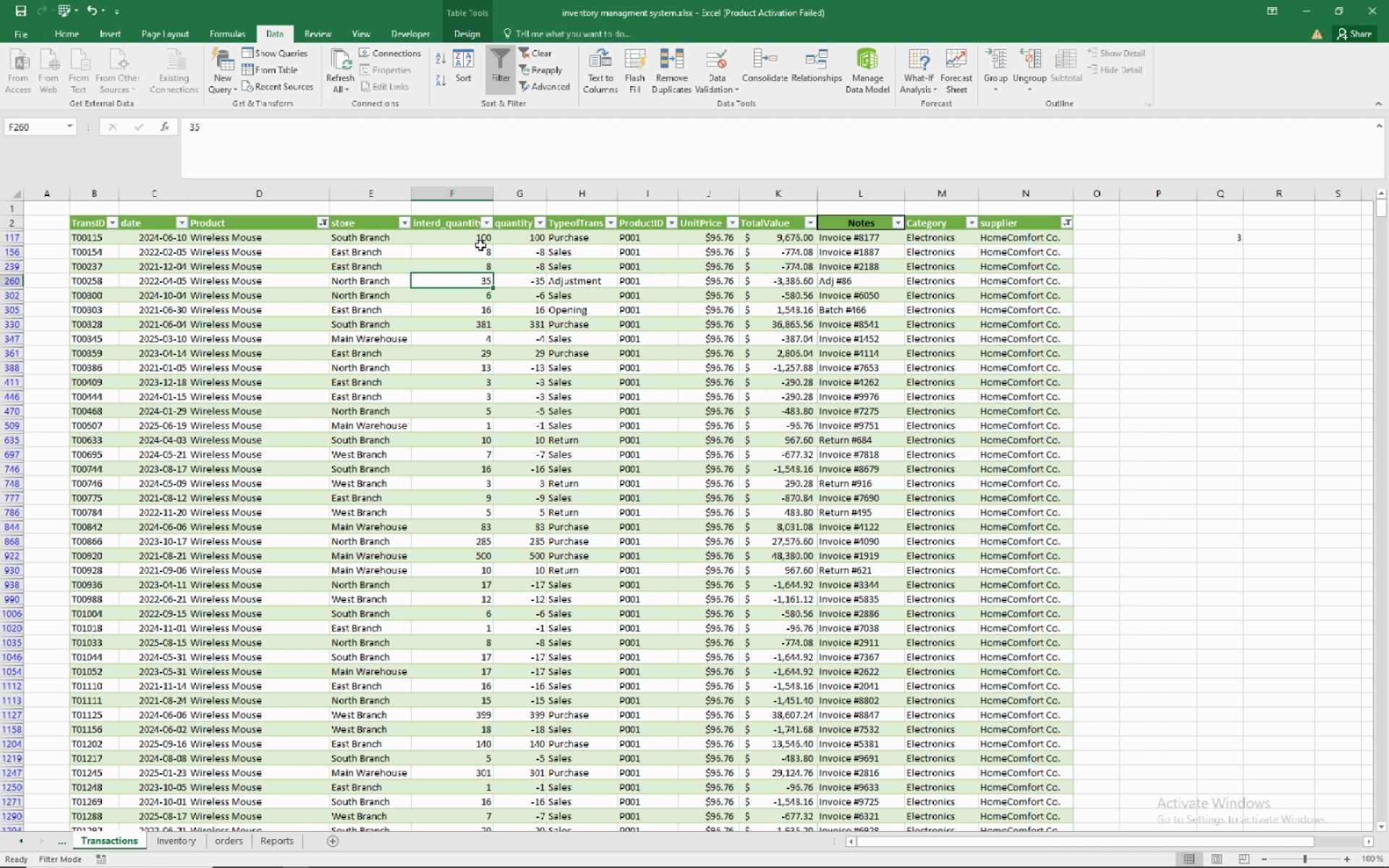 
left_click([463, 252])
 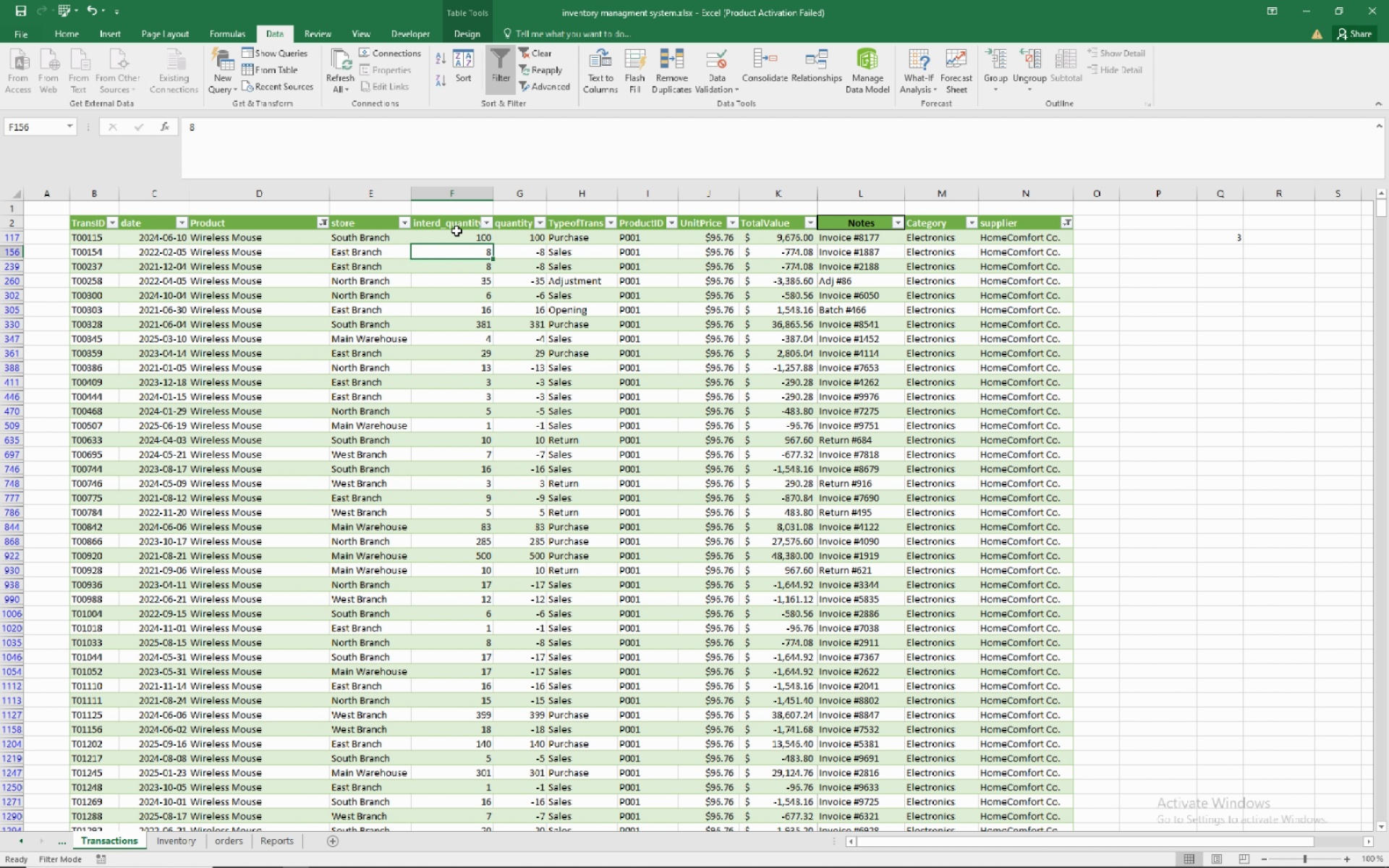 
left_click([454, 235])
 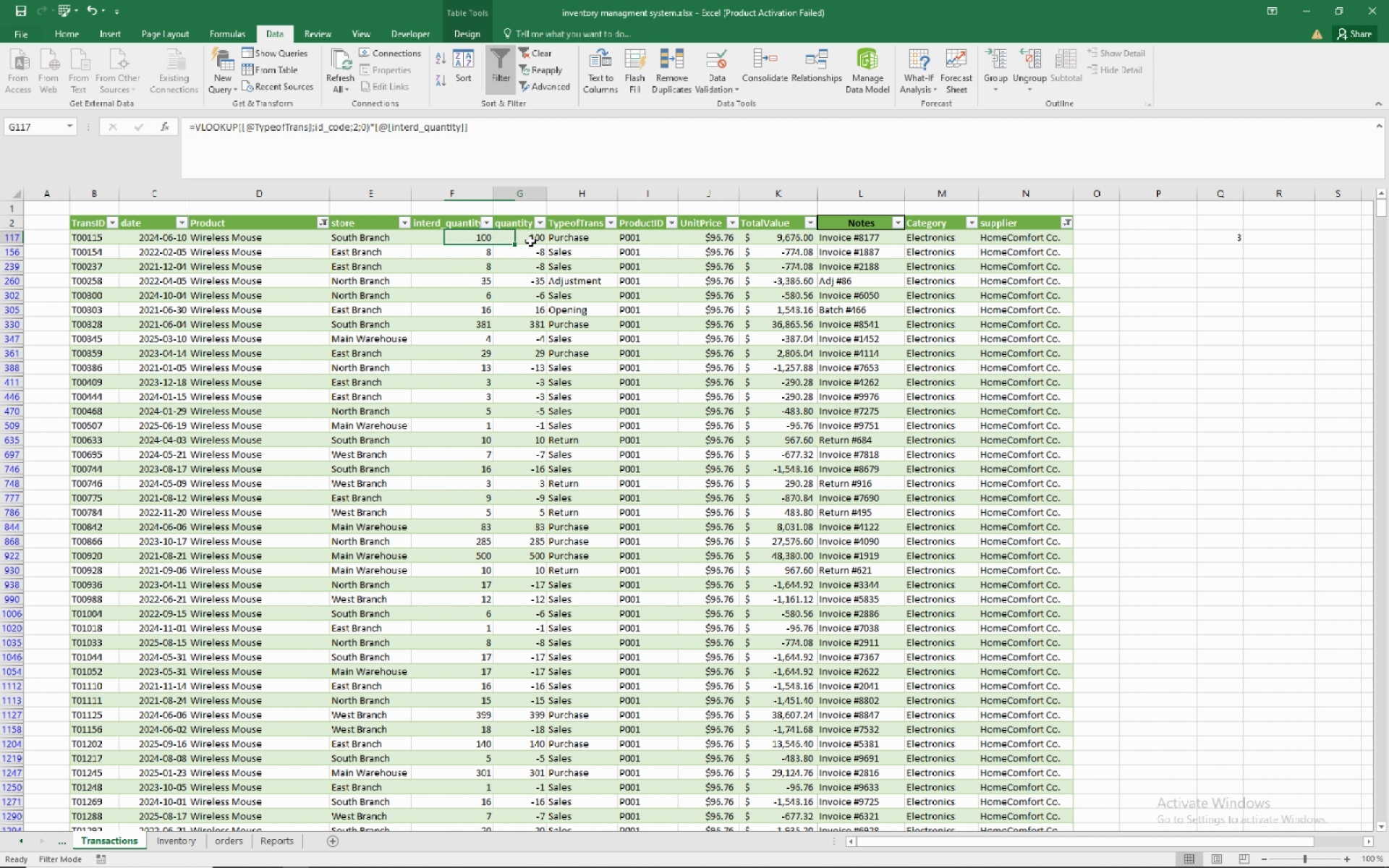 
left_click([530, 241])
 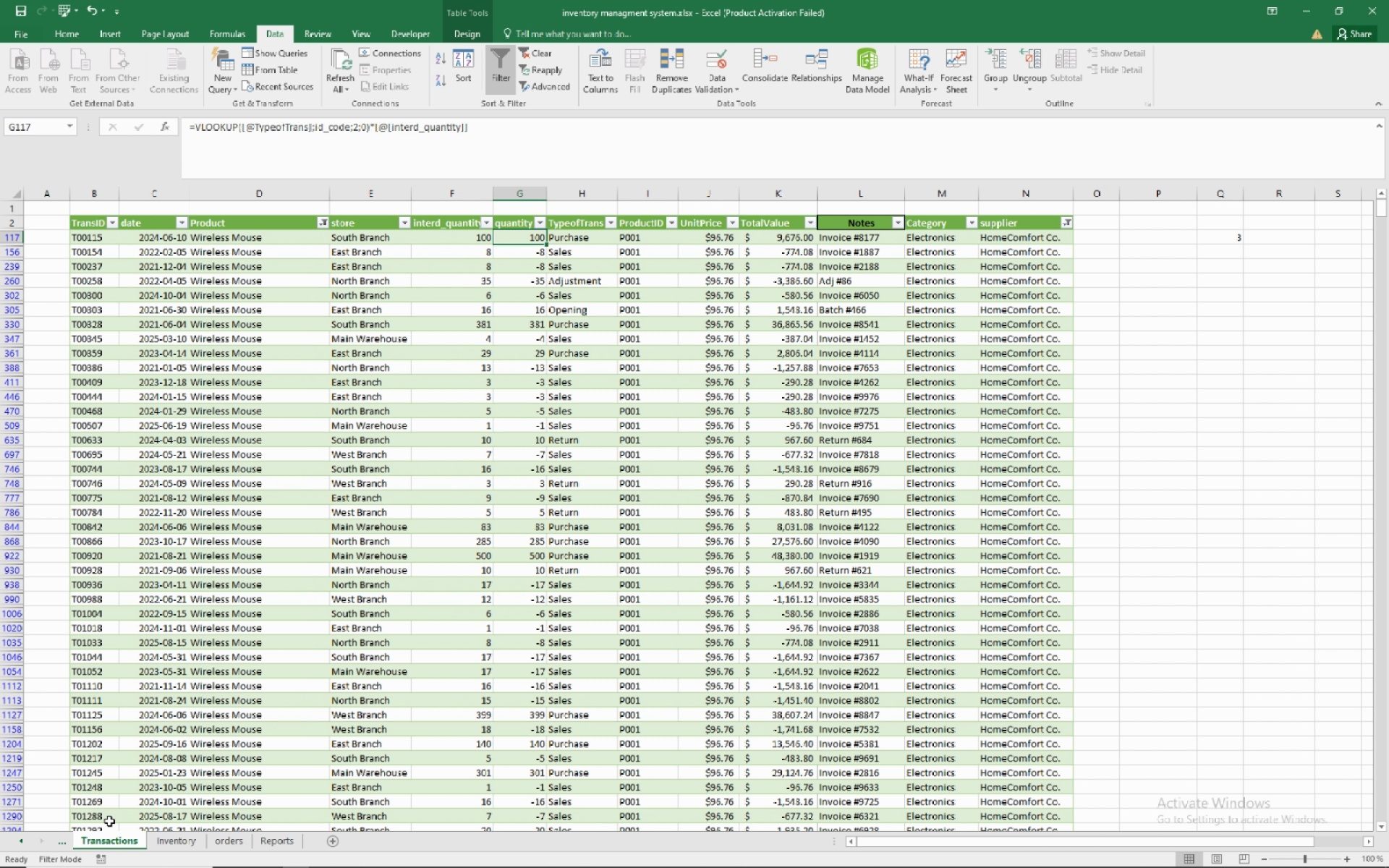 
wait(5.52)
 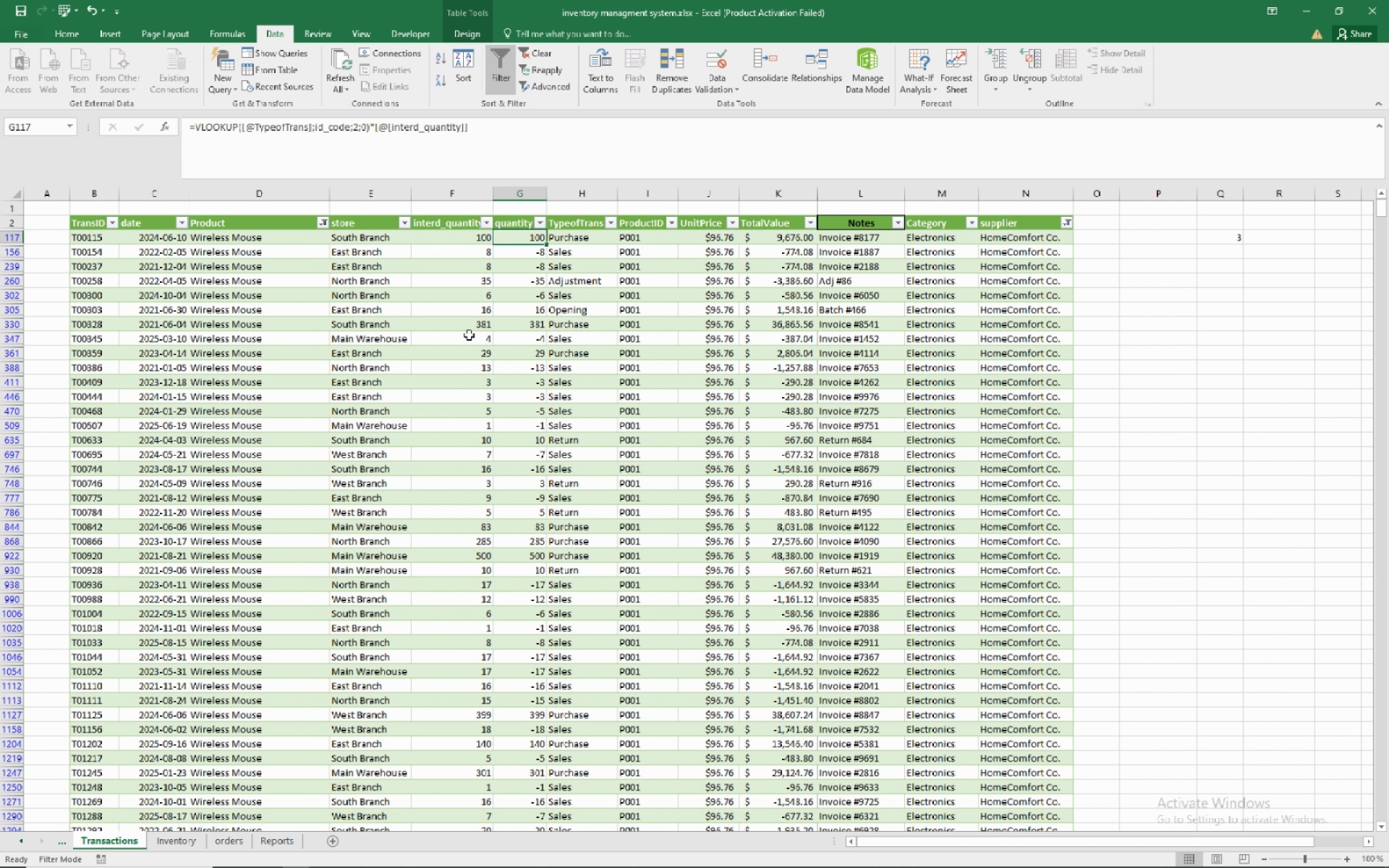 
left_click([179, 843])
 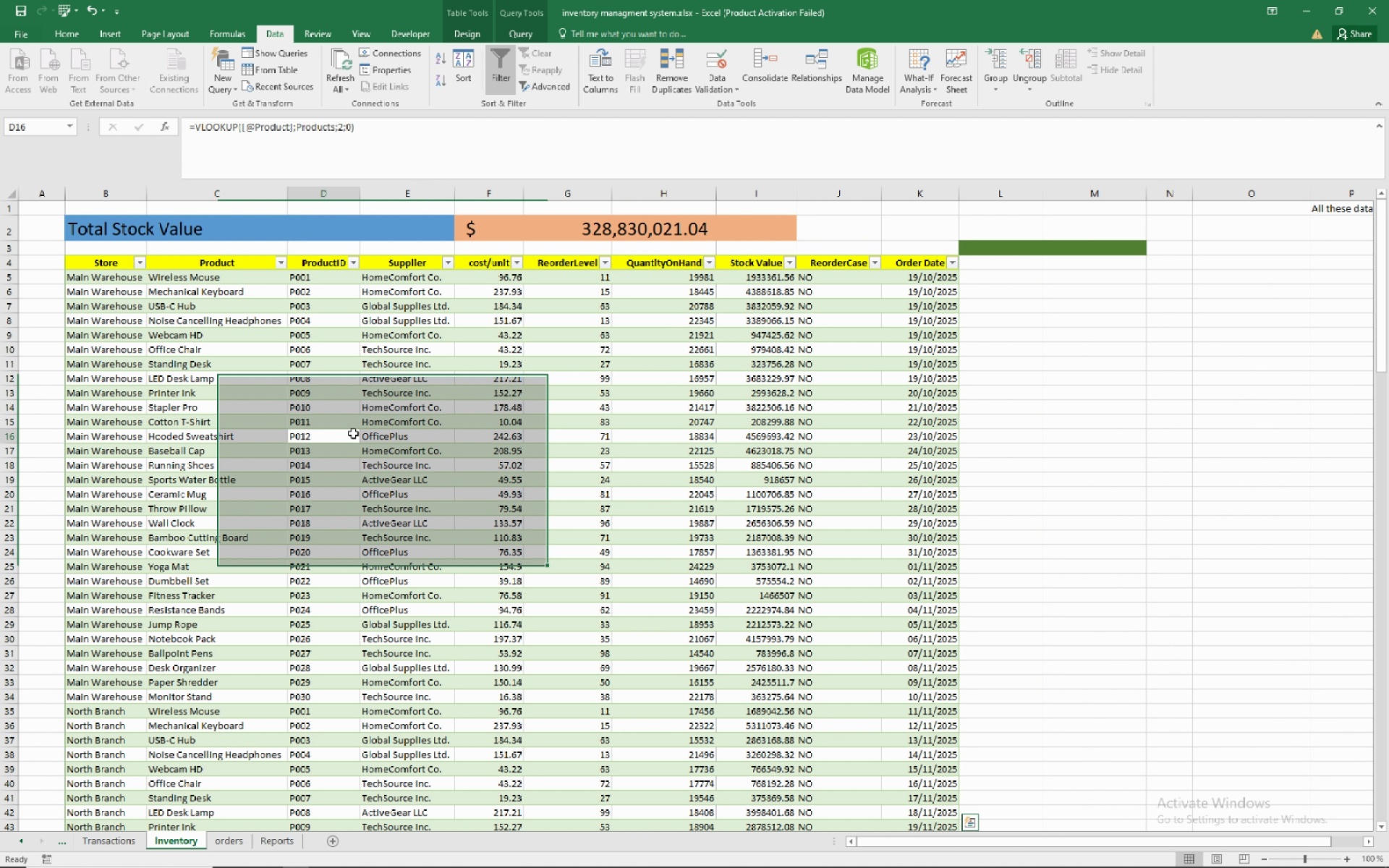 
left_click([353, 433])
 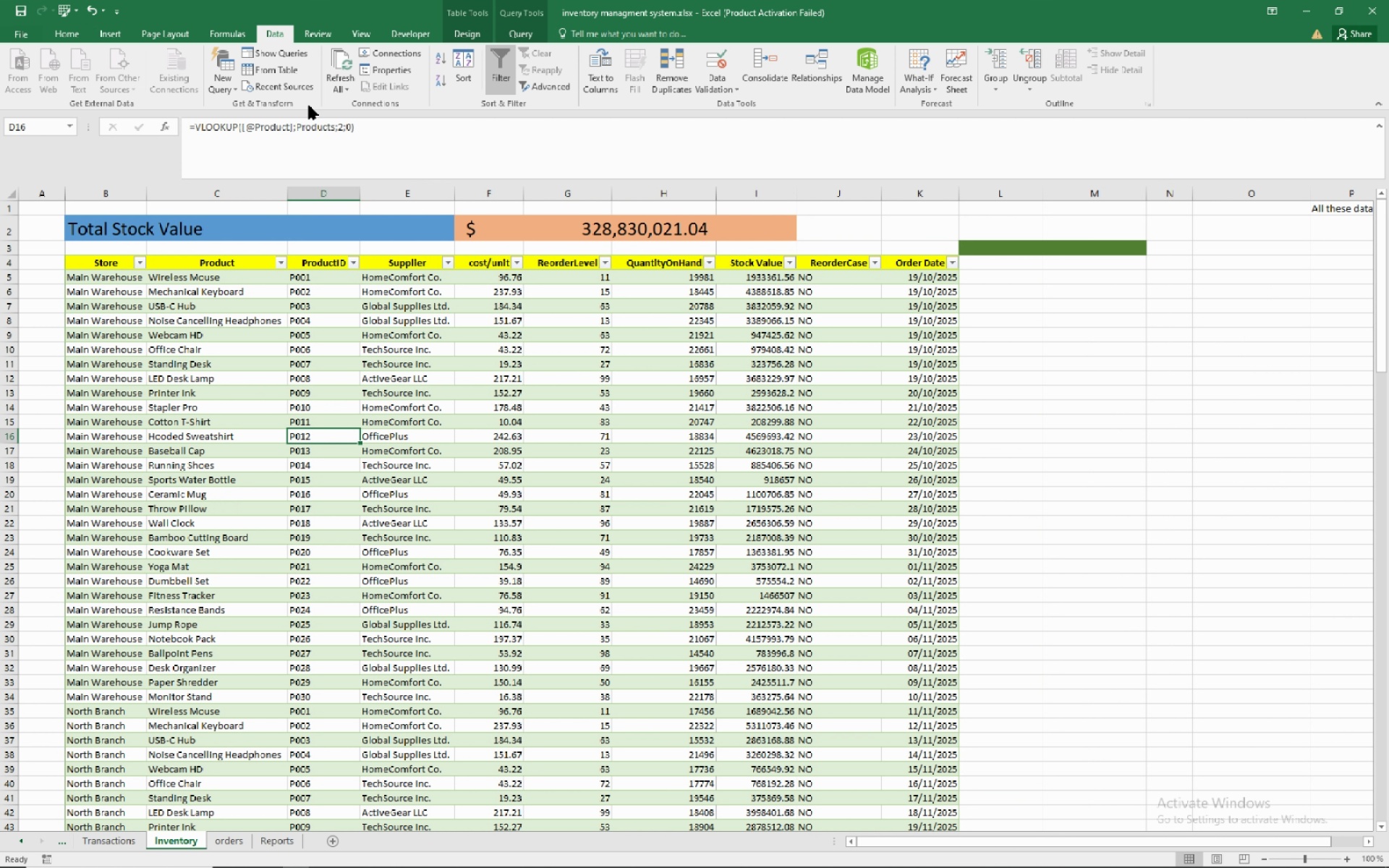 
left_click([334, 68])
 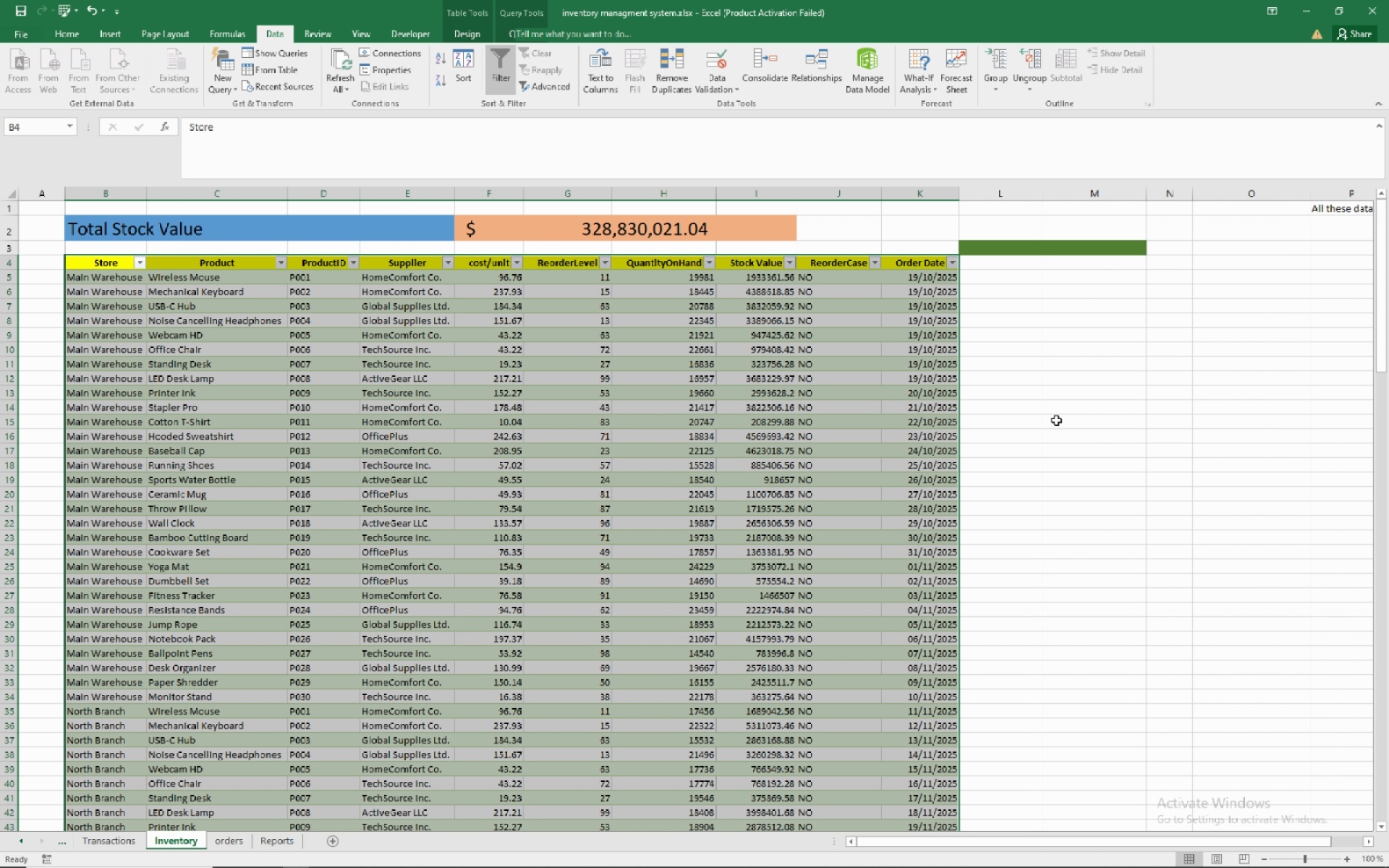 
wait(10.69)
 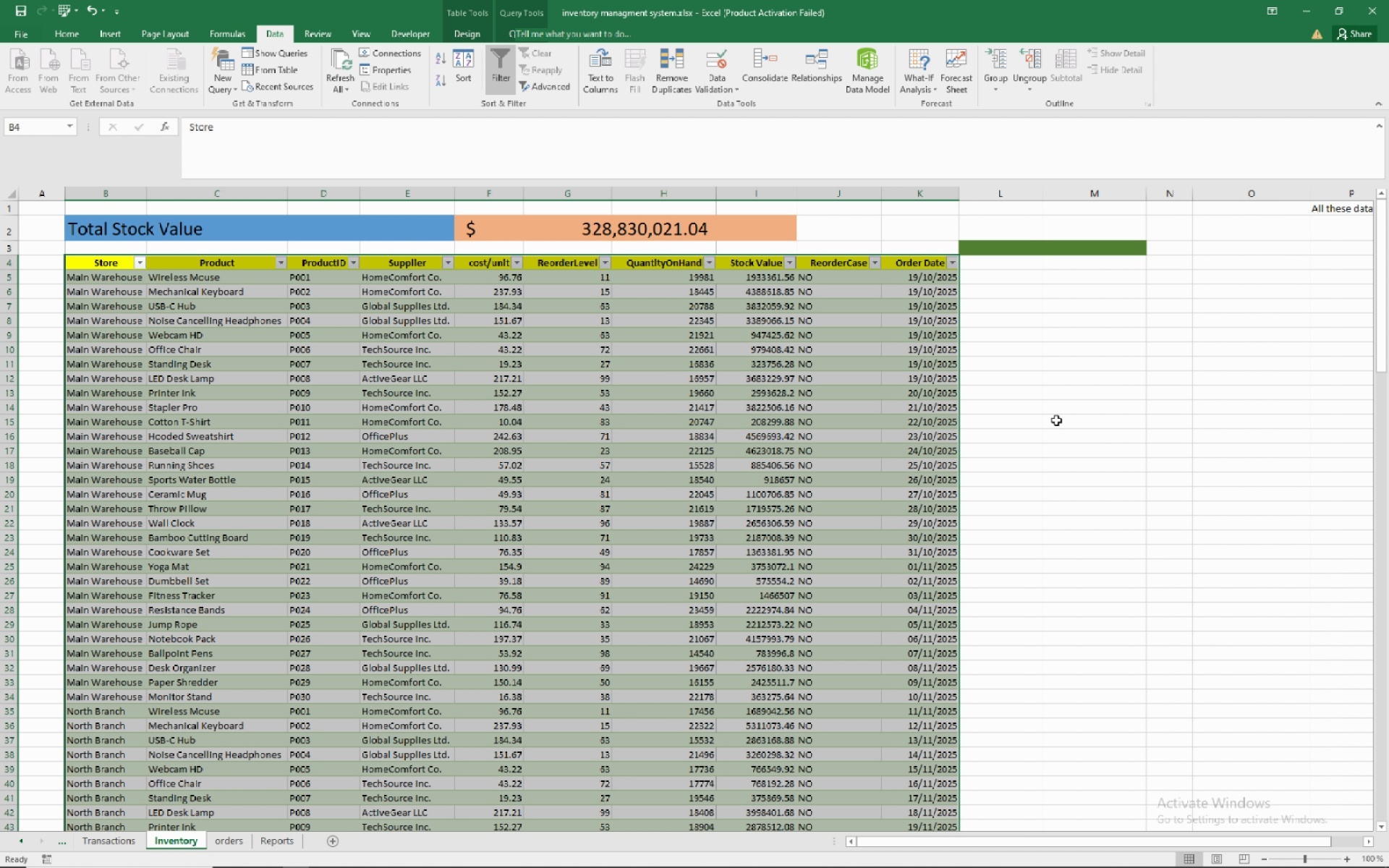 
left_click([1056, 420])
 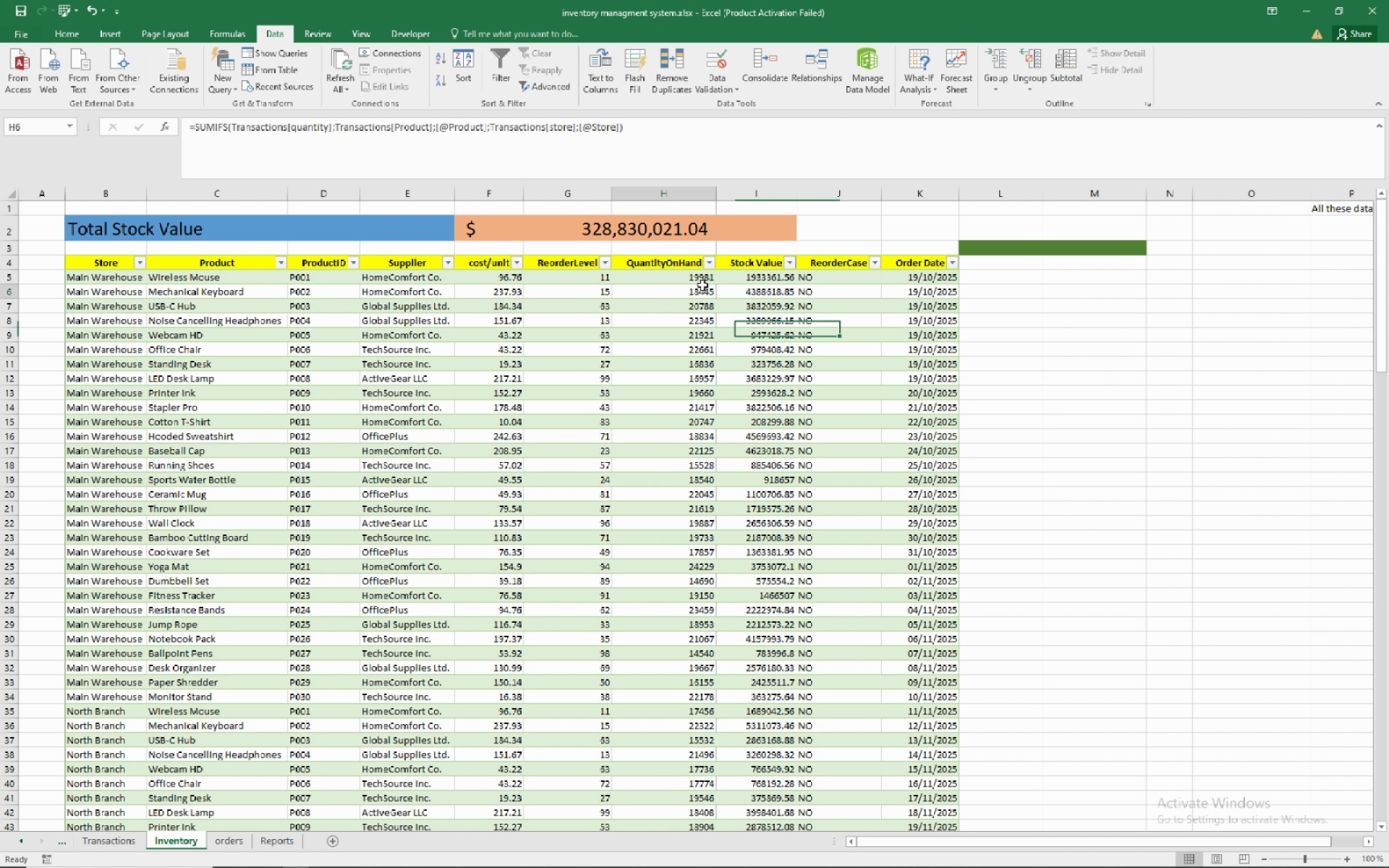 
left_click([702, 285])
 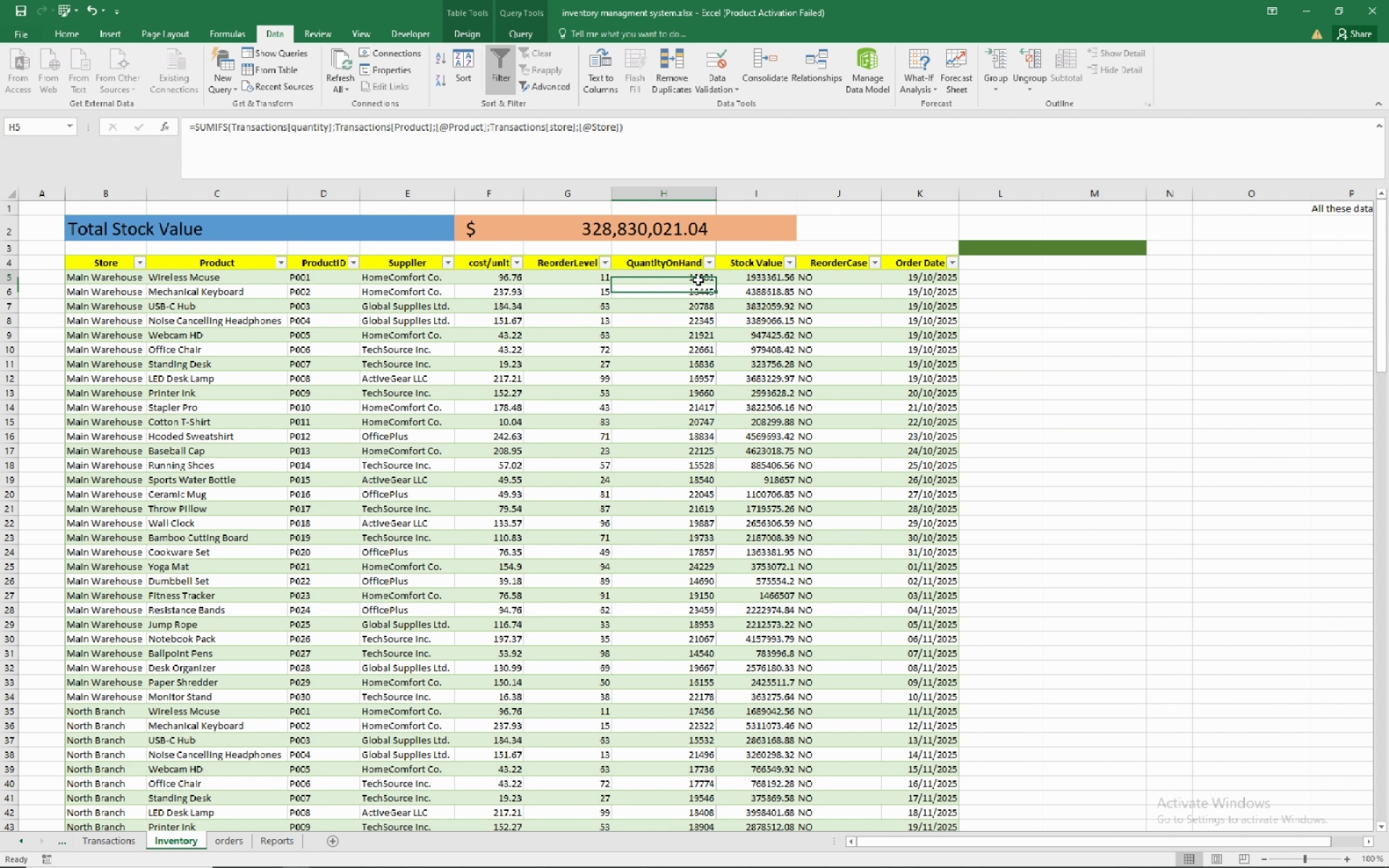 
left_click([698, 280])
 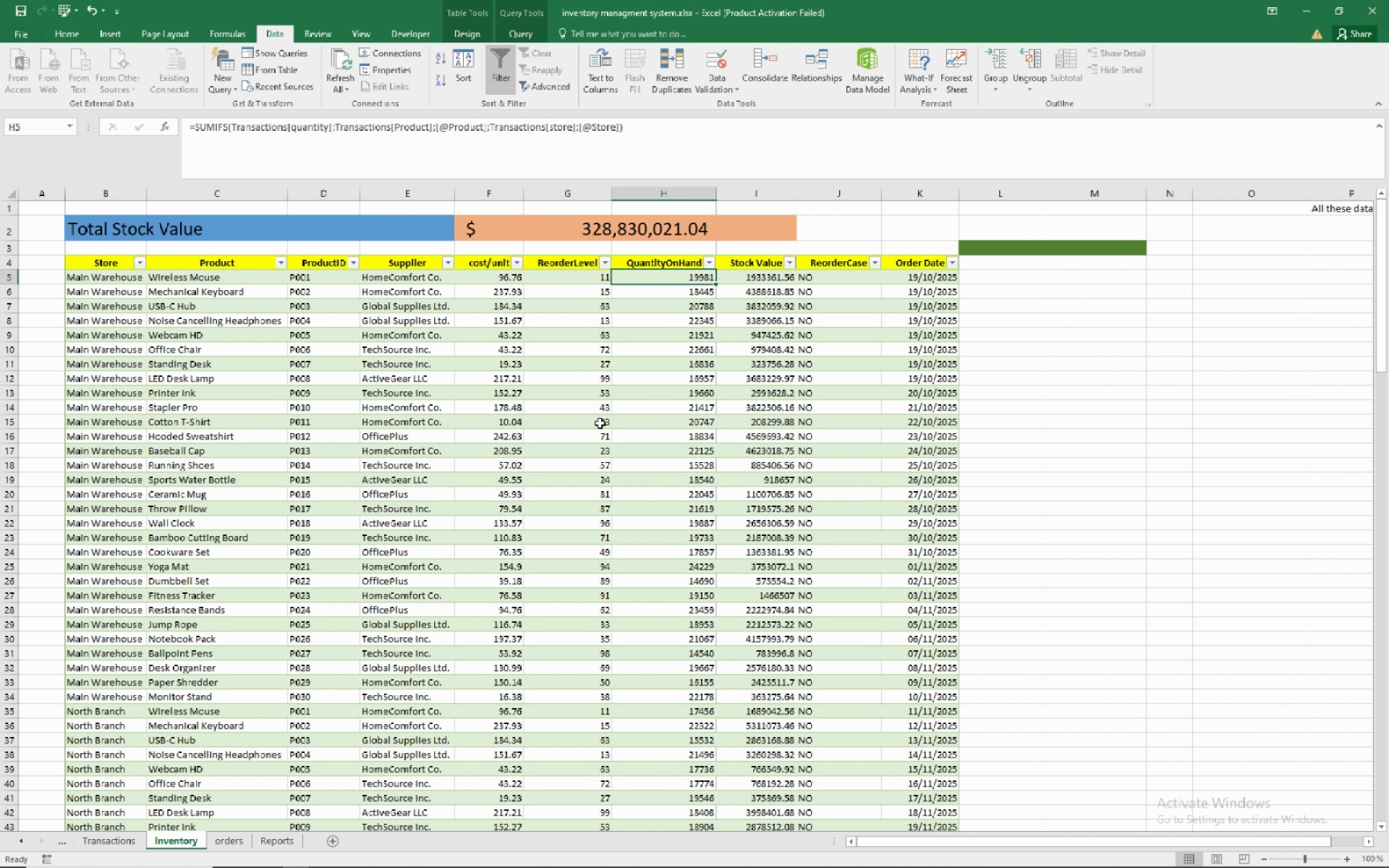 
mouse_move([579, 425])
 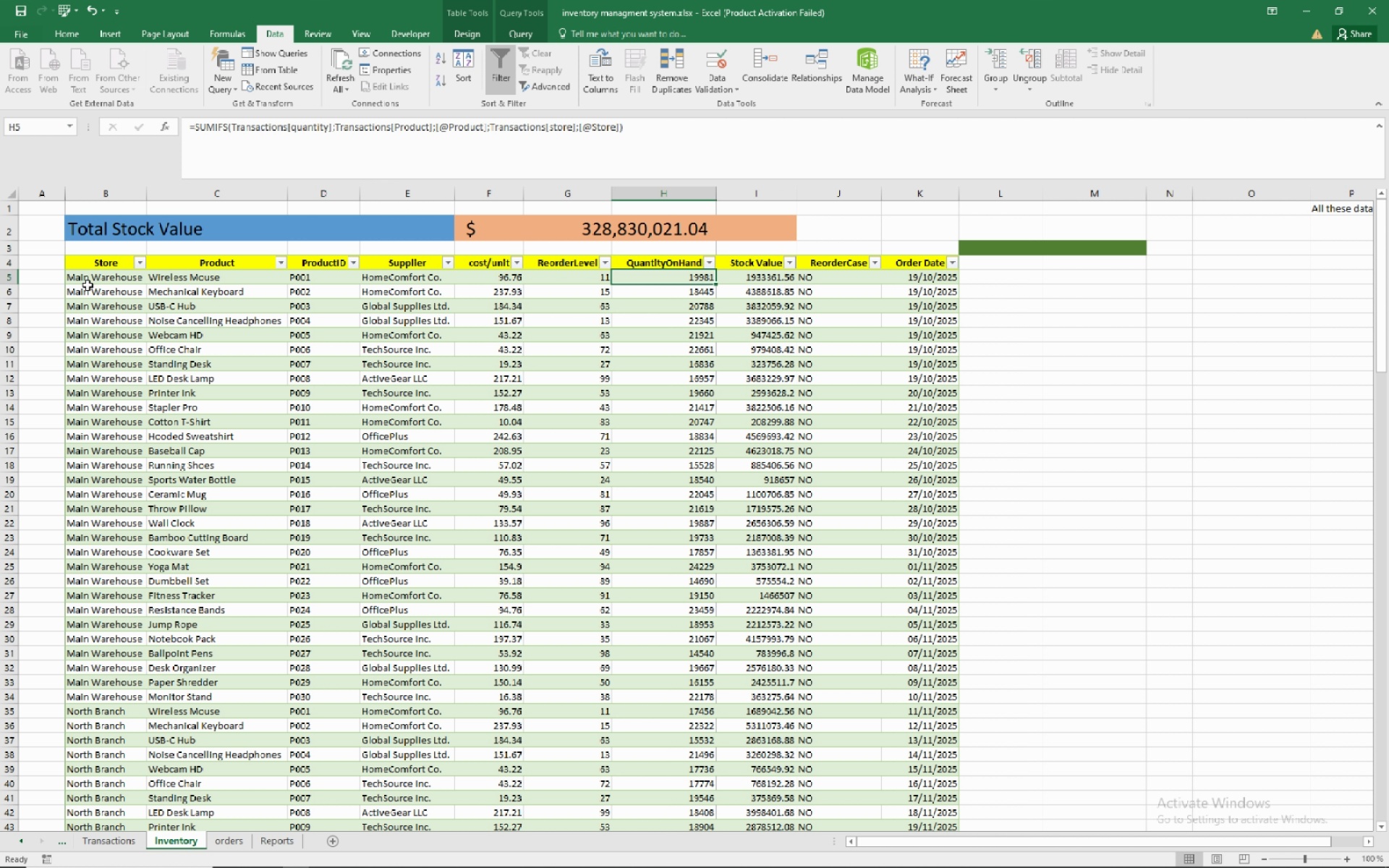 
wait(13.22)
 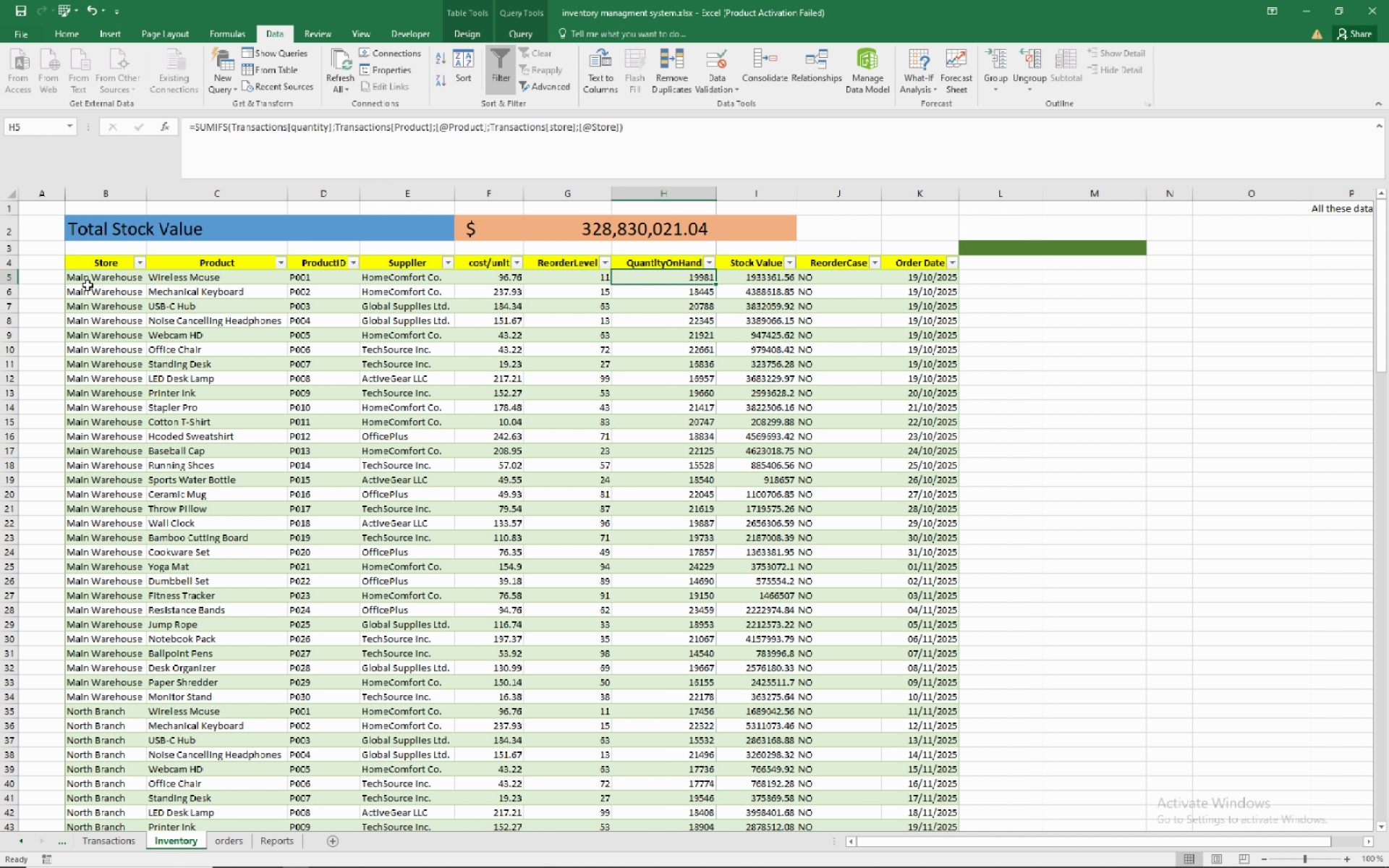 
left_click([448, 263])
 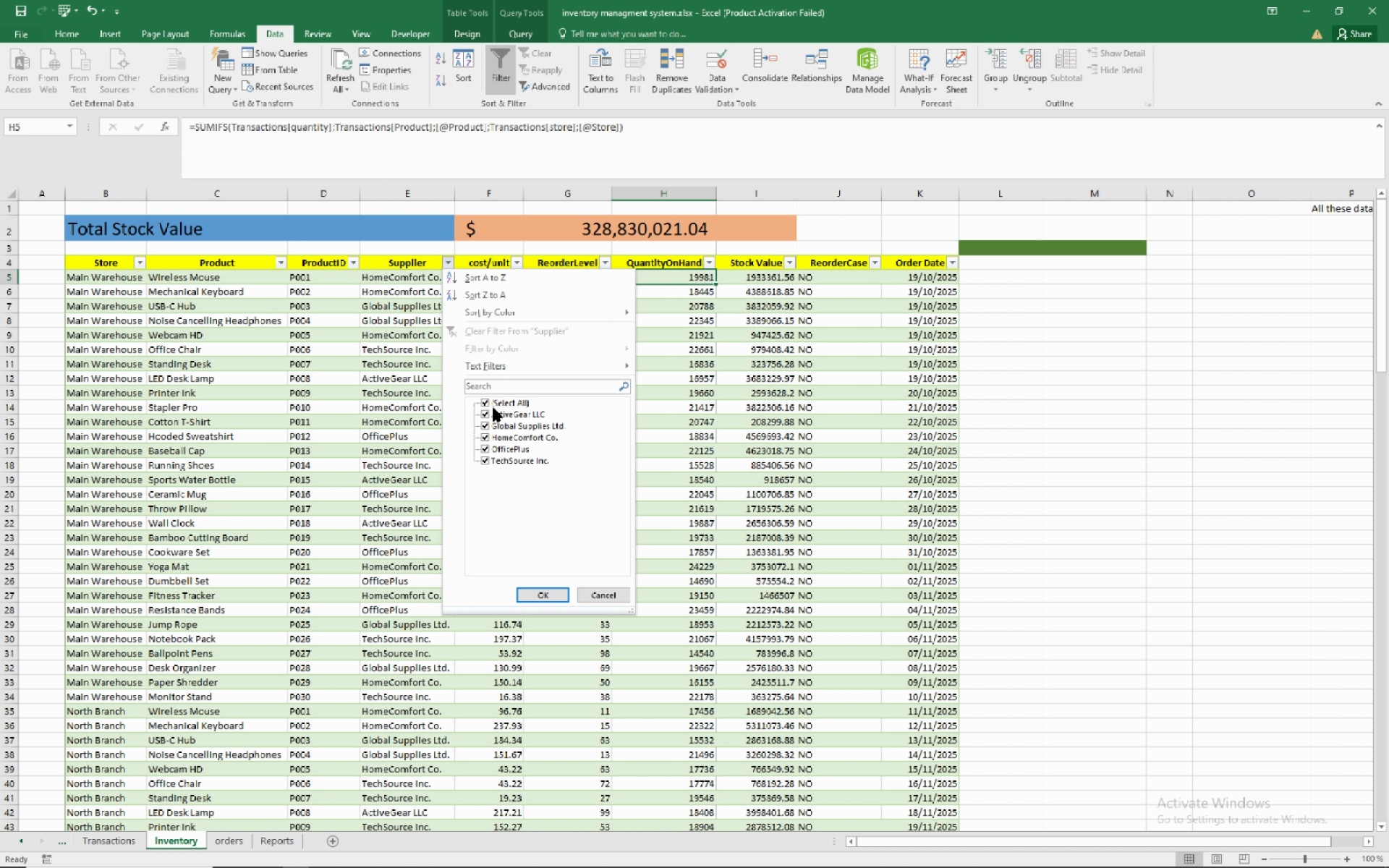 
left_click([484, 400])
 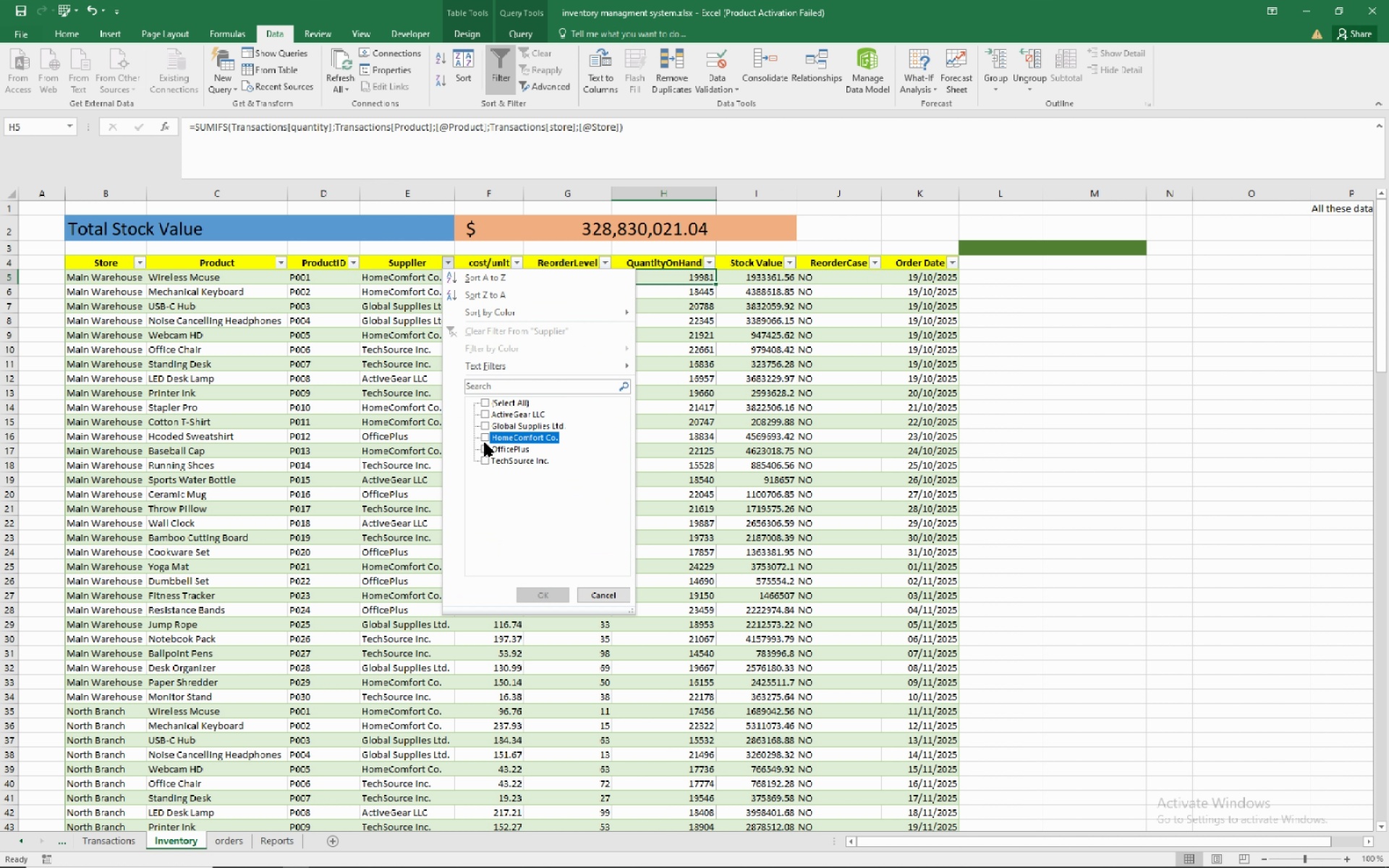 
left_click([485, 443])
 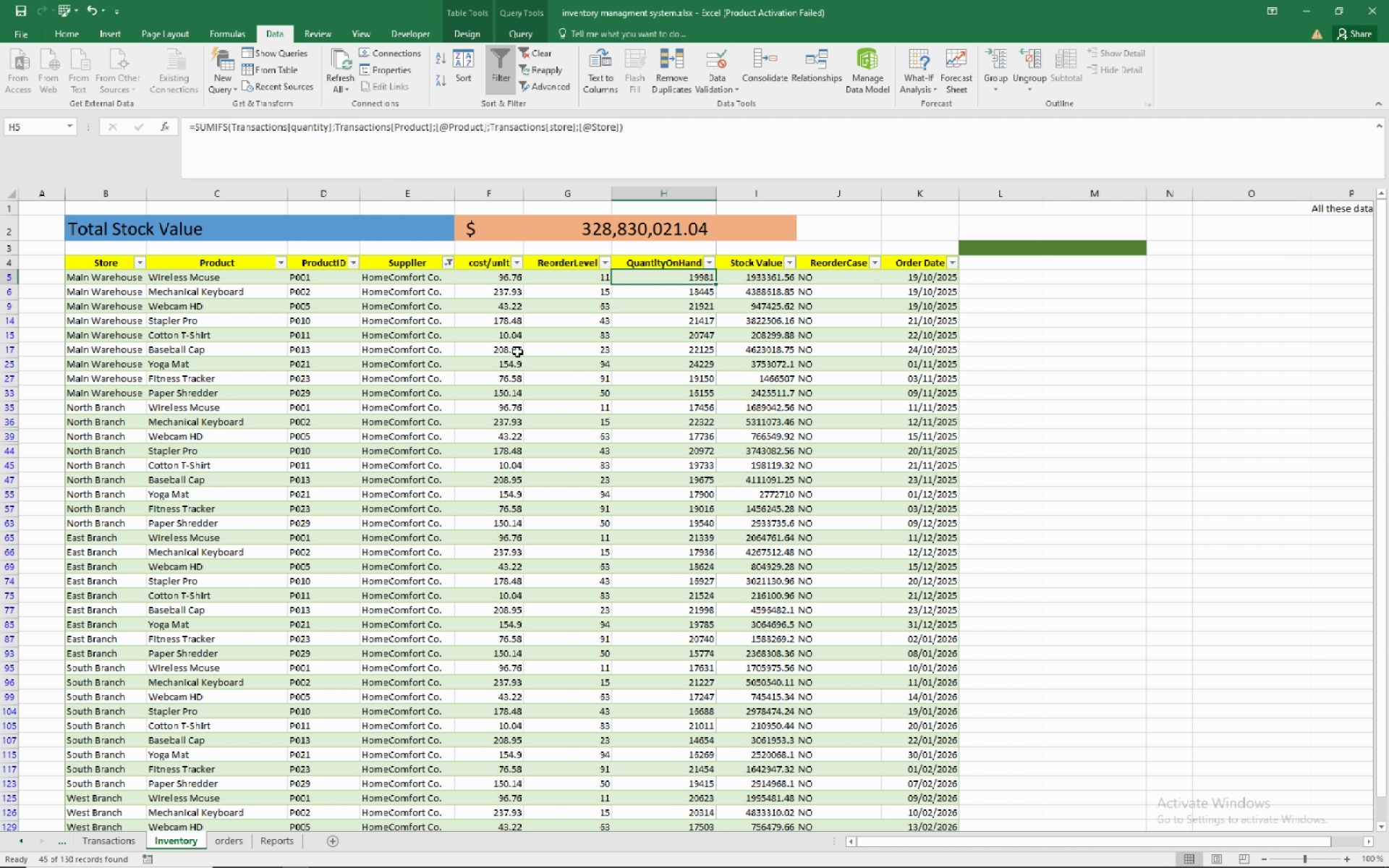 
wait(5.94)
 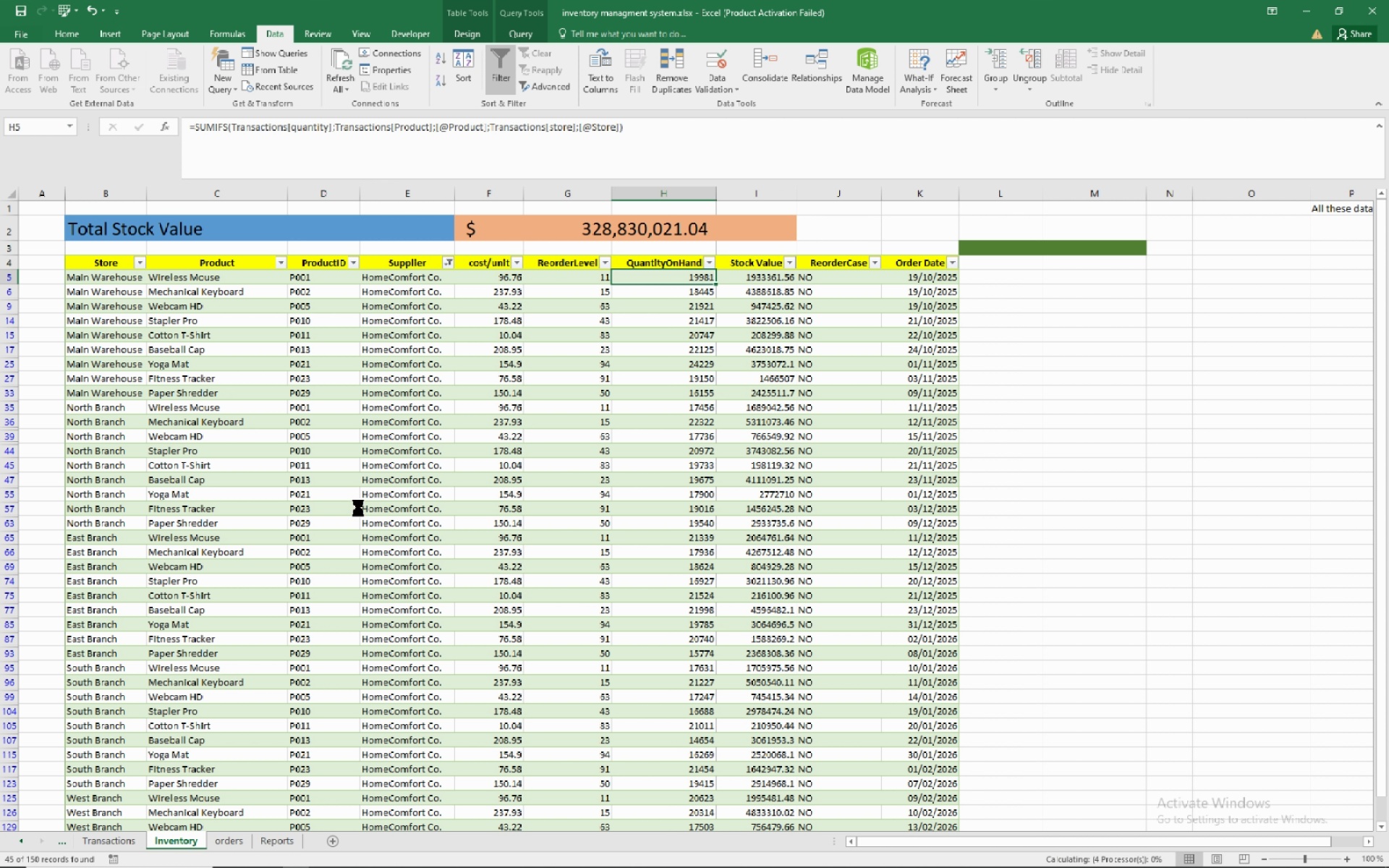 
scroll: coordinate [595, 532], scroll_direction: down, amount: 4.0
 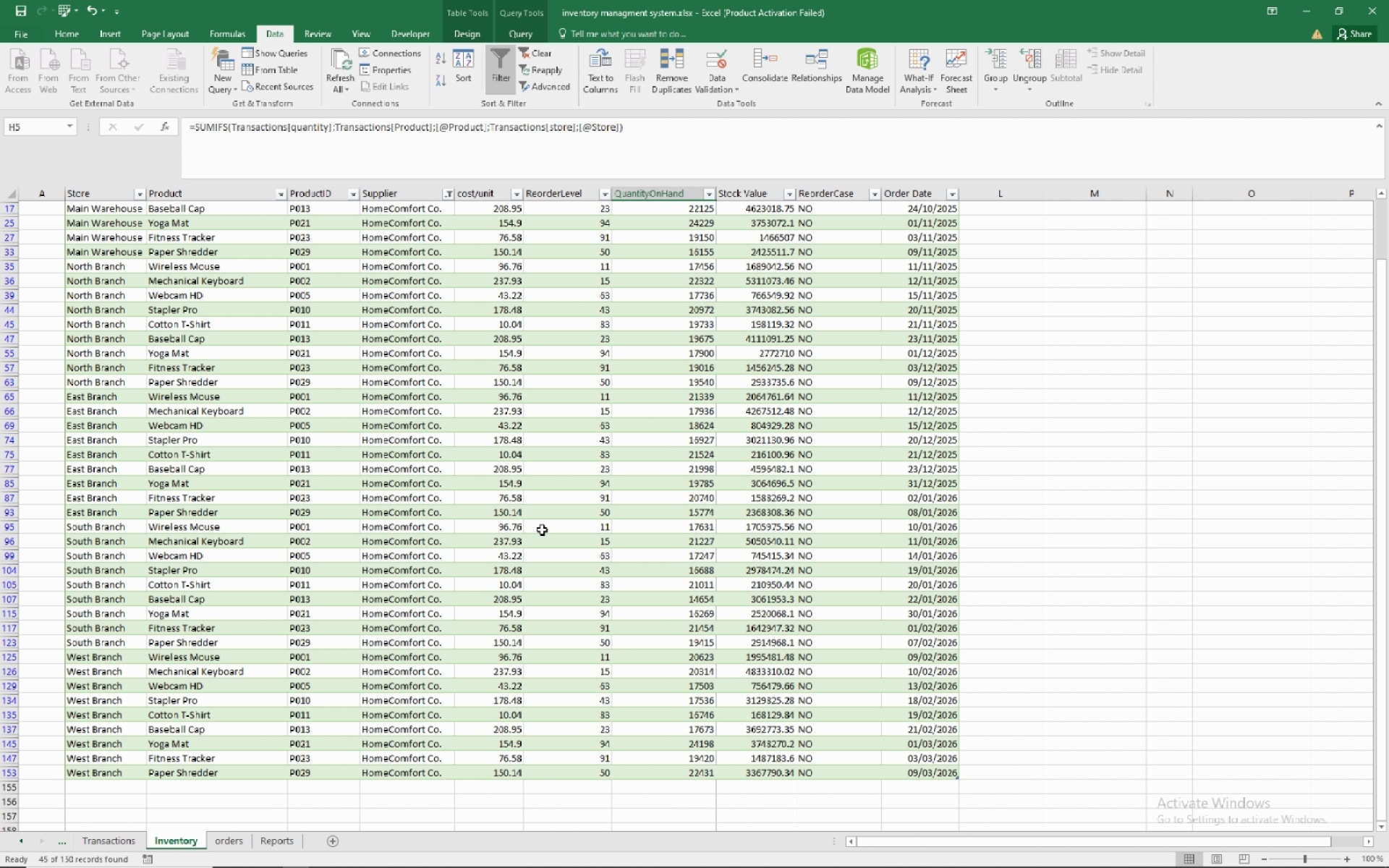 
wait(11.73)
 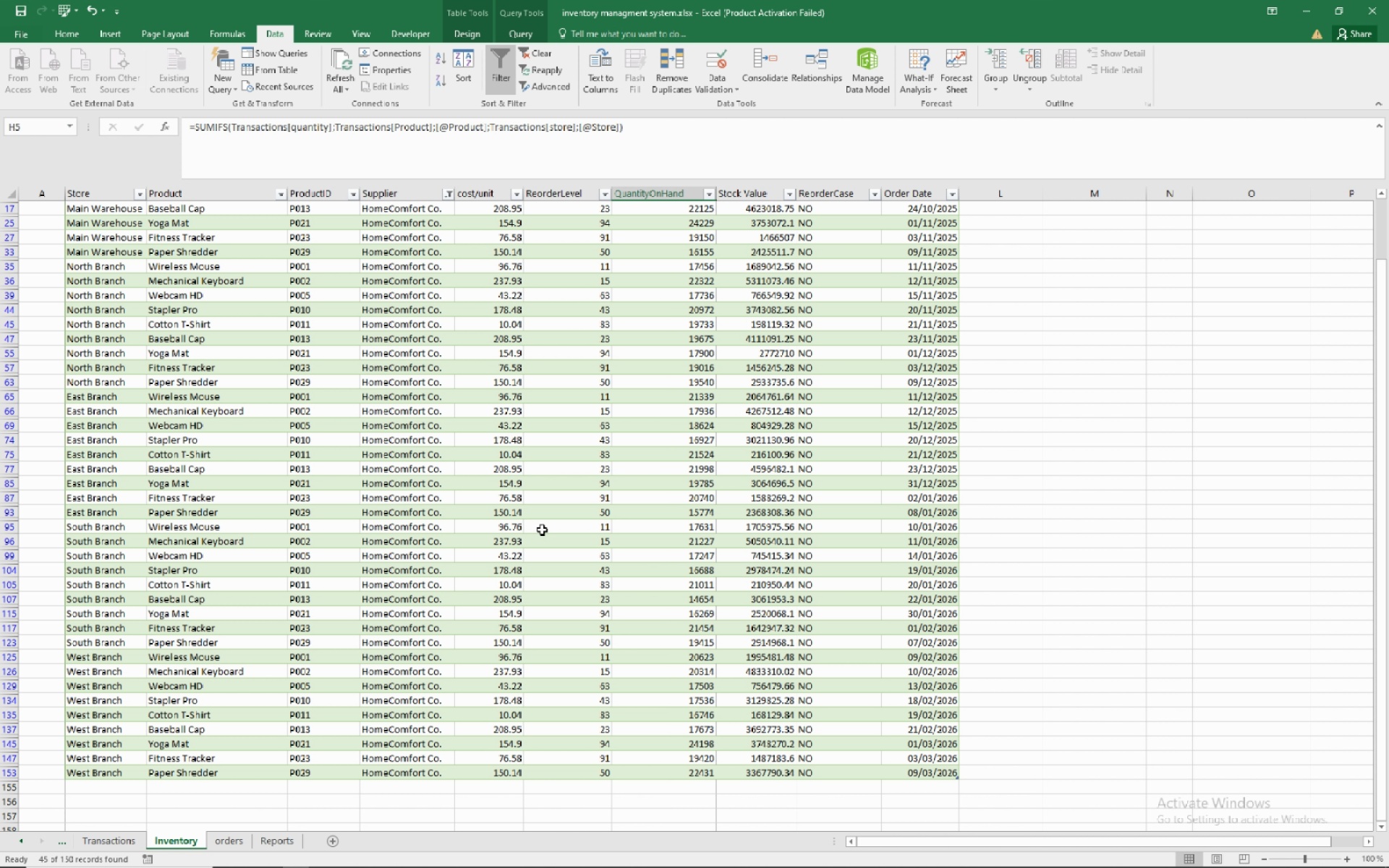 
scroll: coordinate [226, 594], scroll_direction: up, amount: 5.0
 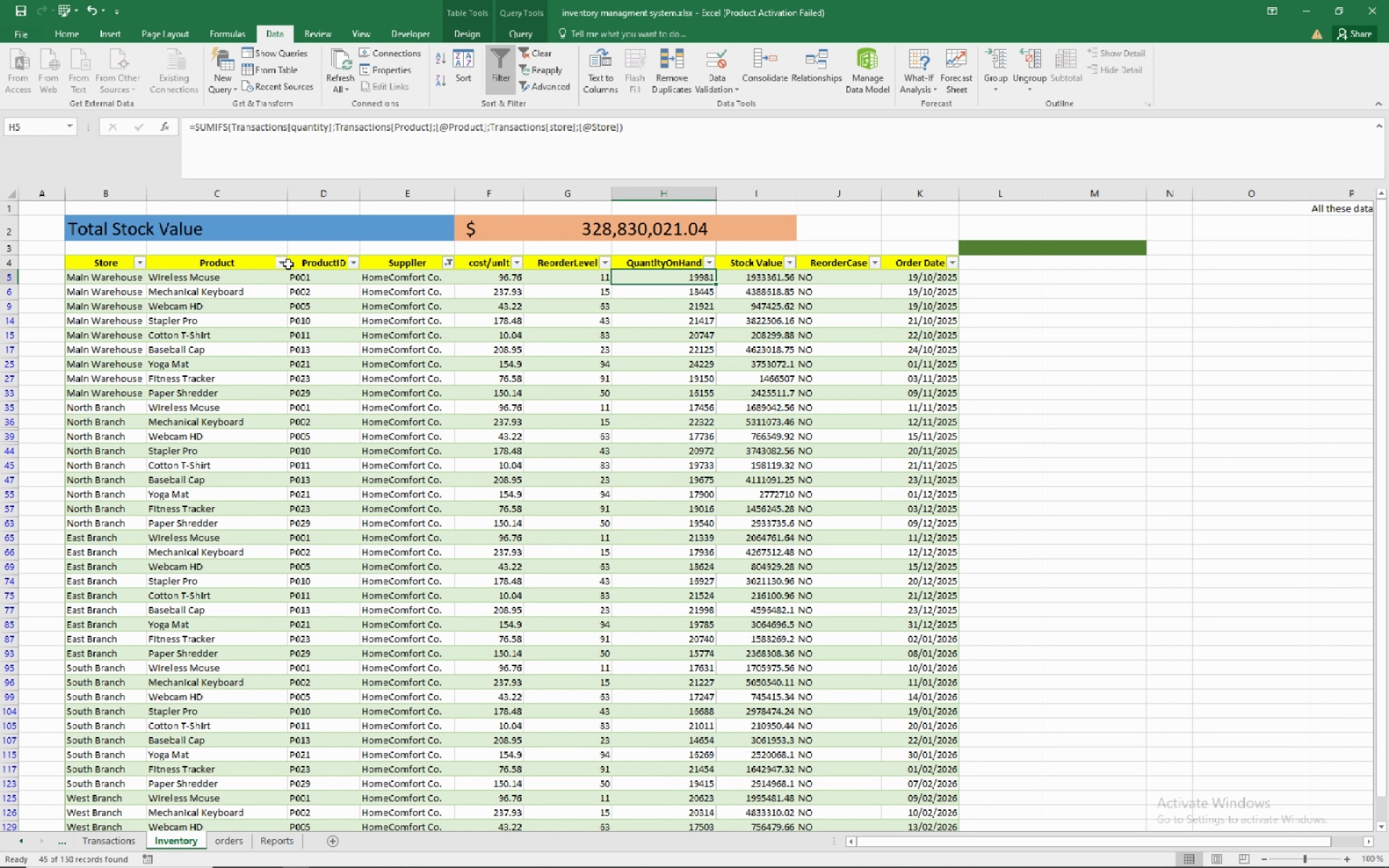 
left_click([281, 263])
 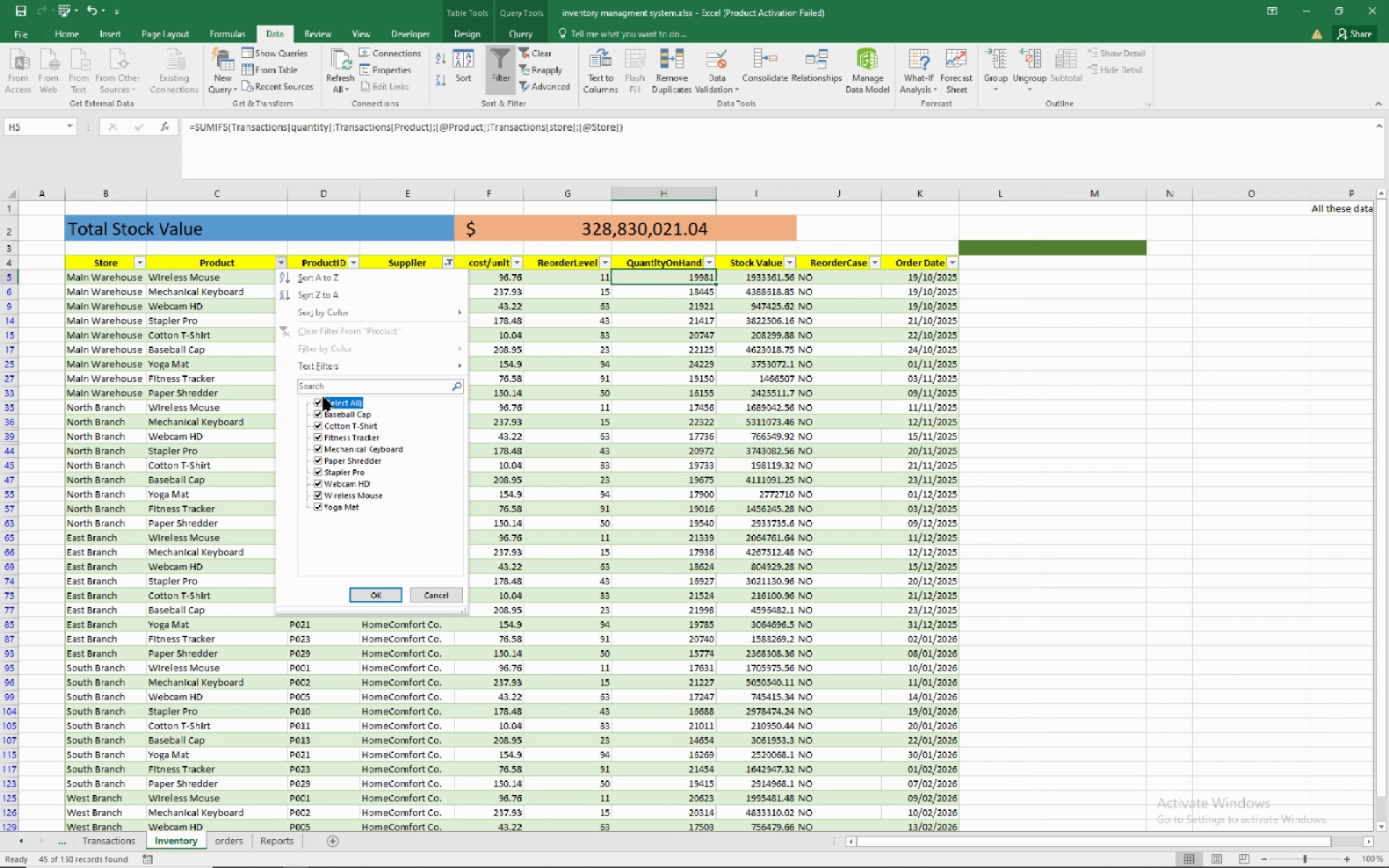 
left_click([323, 397])
 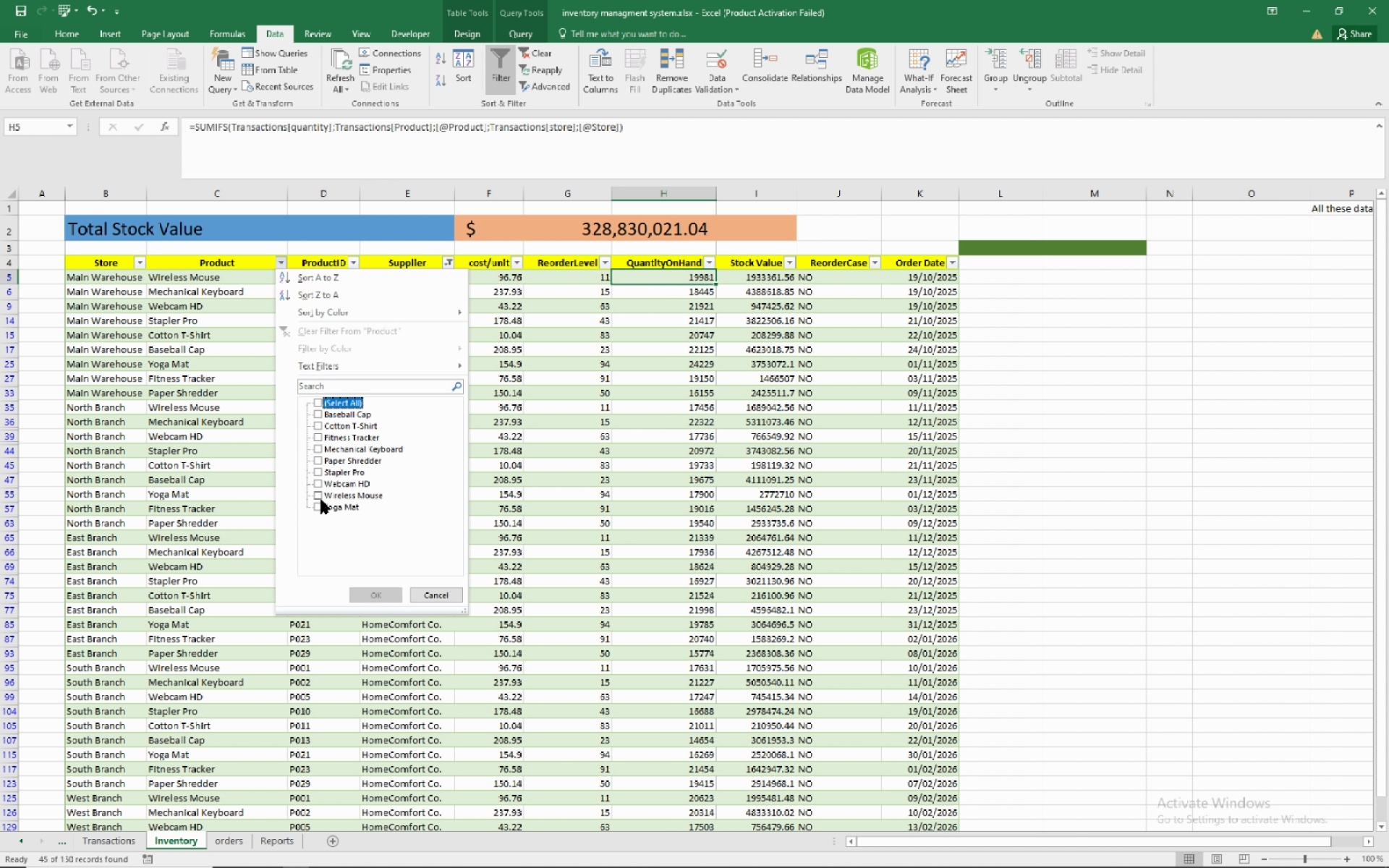 
left_click([323, 499])
 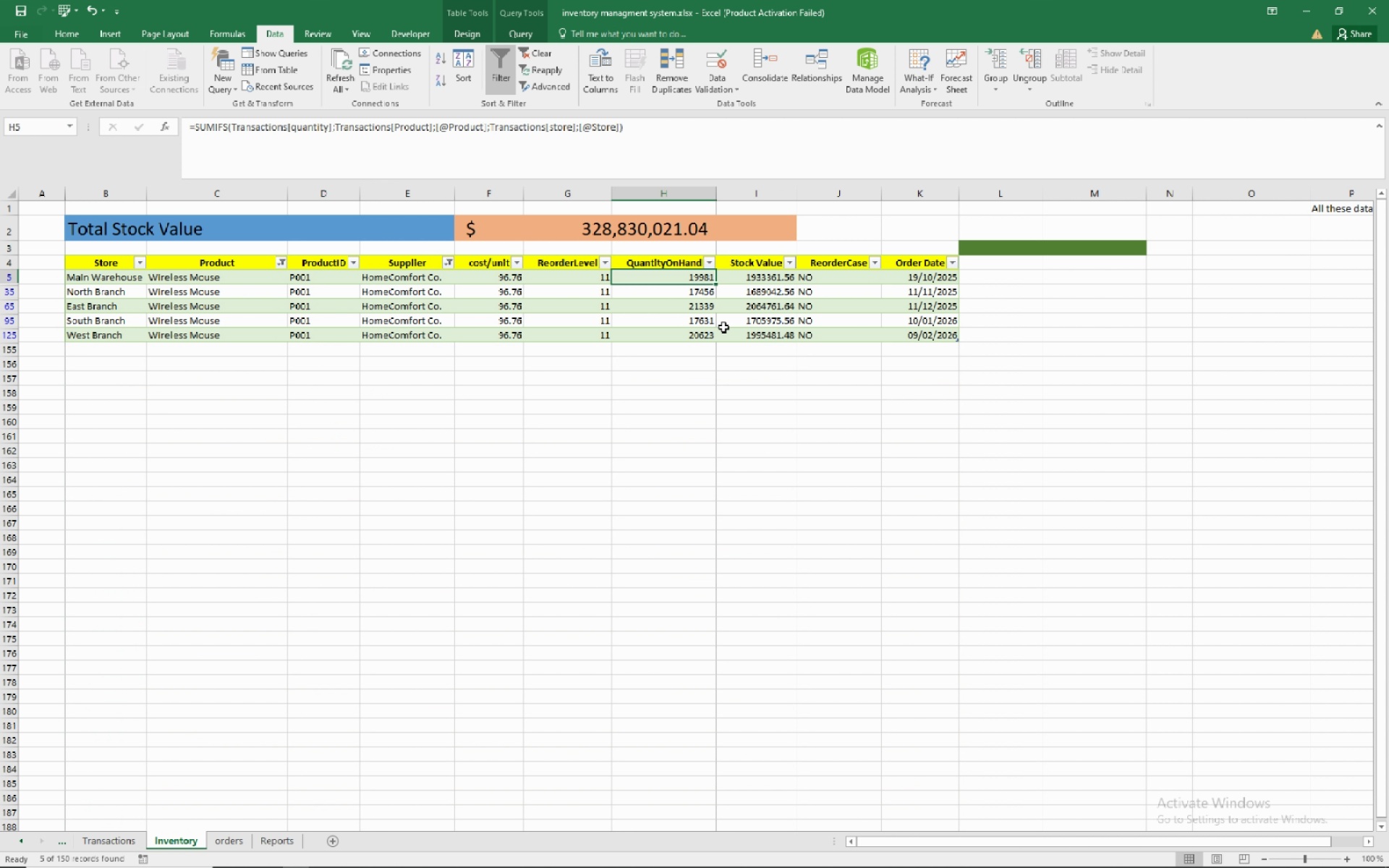 
left_click([640, 388])
 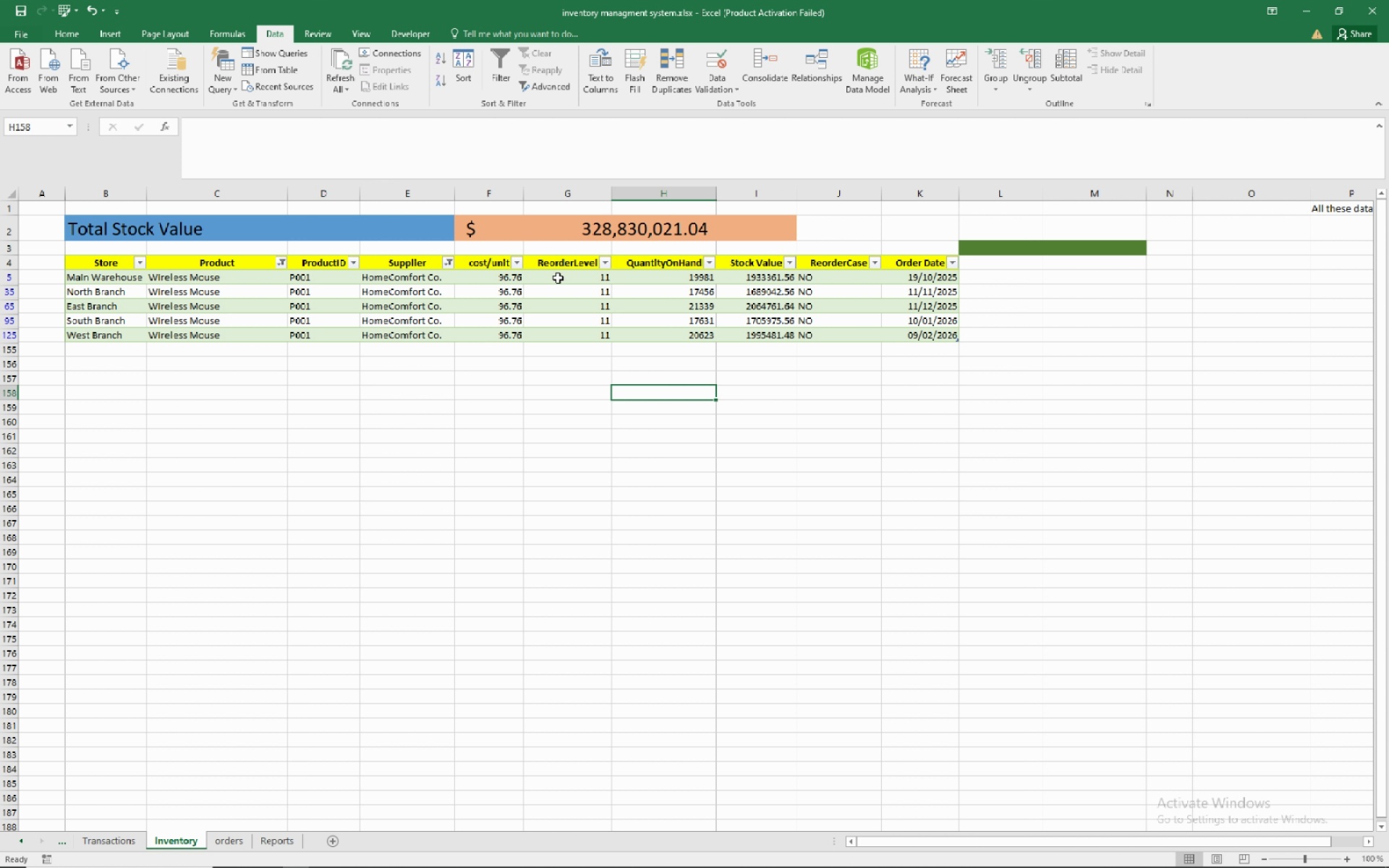 
wait(8.47)
 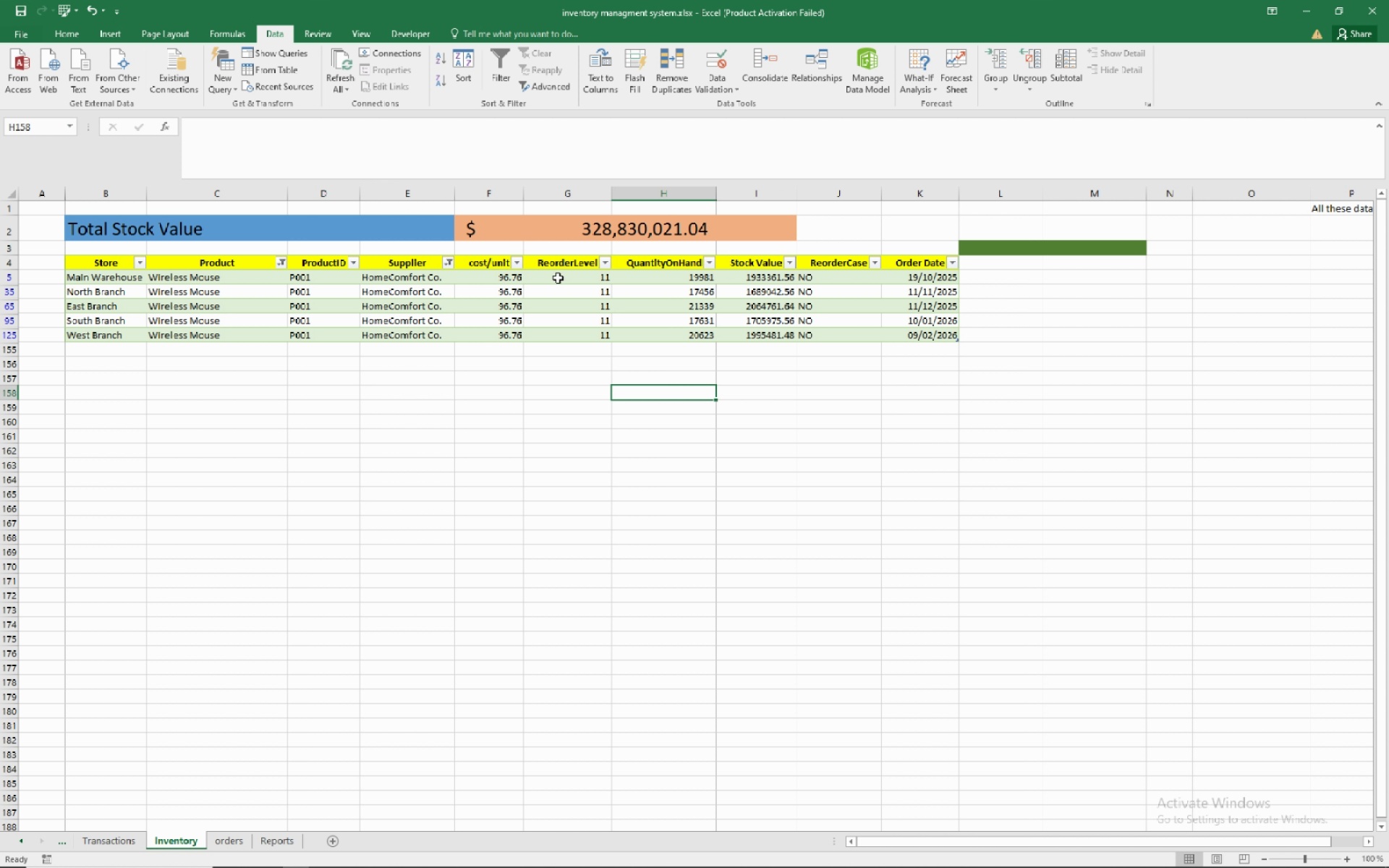 
left_click([523, 391])
 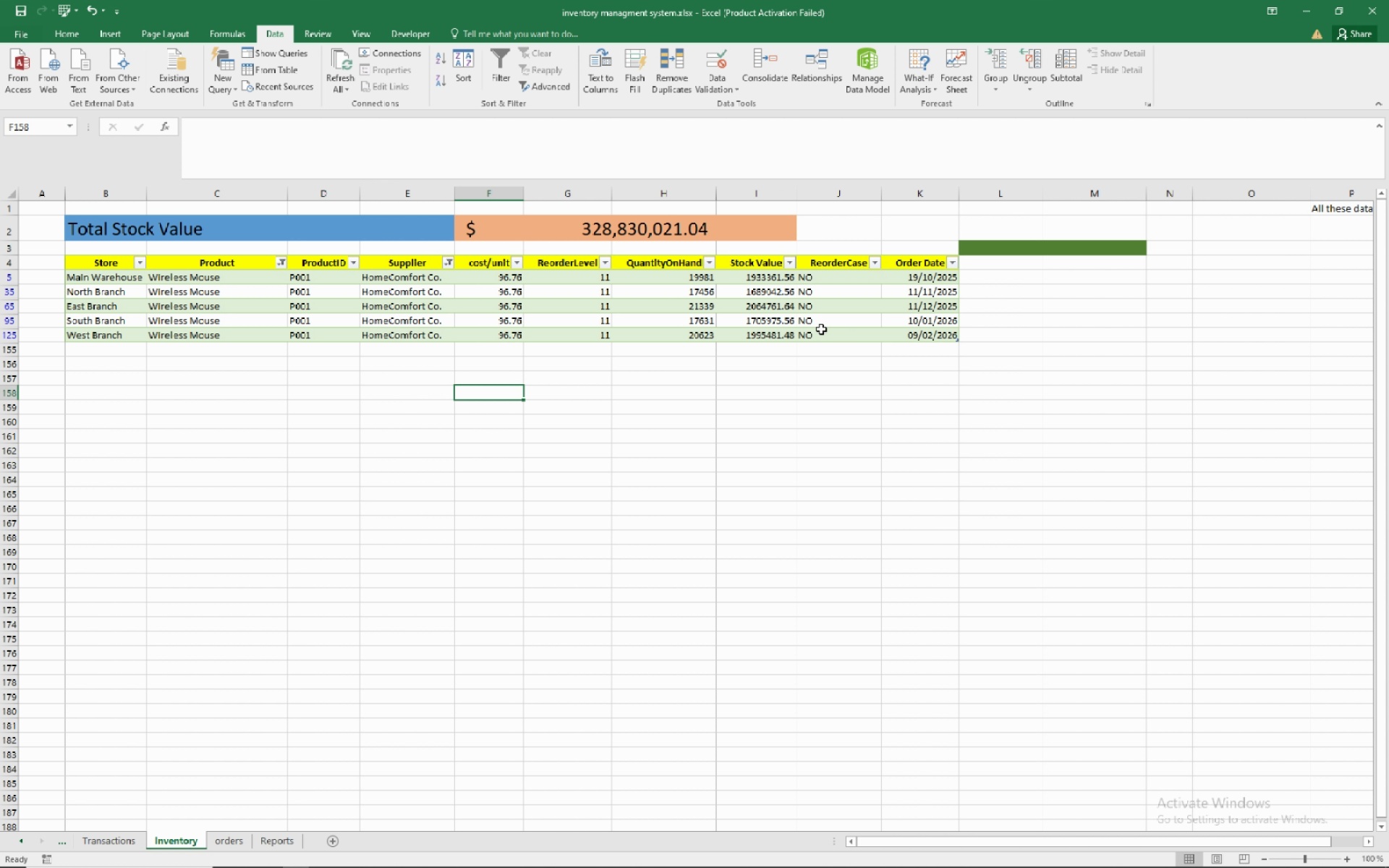 
wait(14.12)
 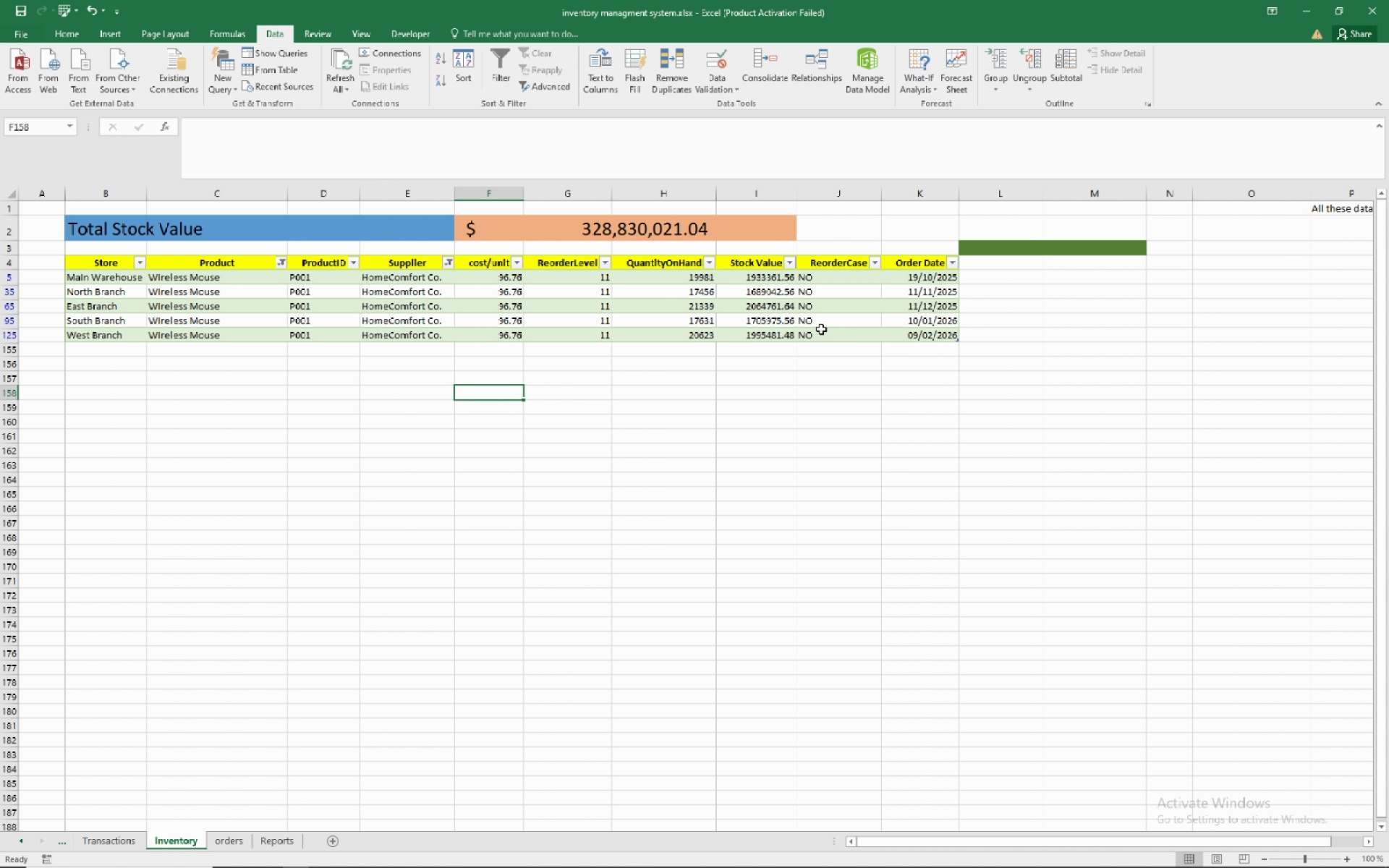 
left_click([240, 838])
 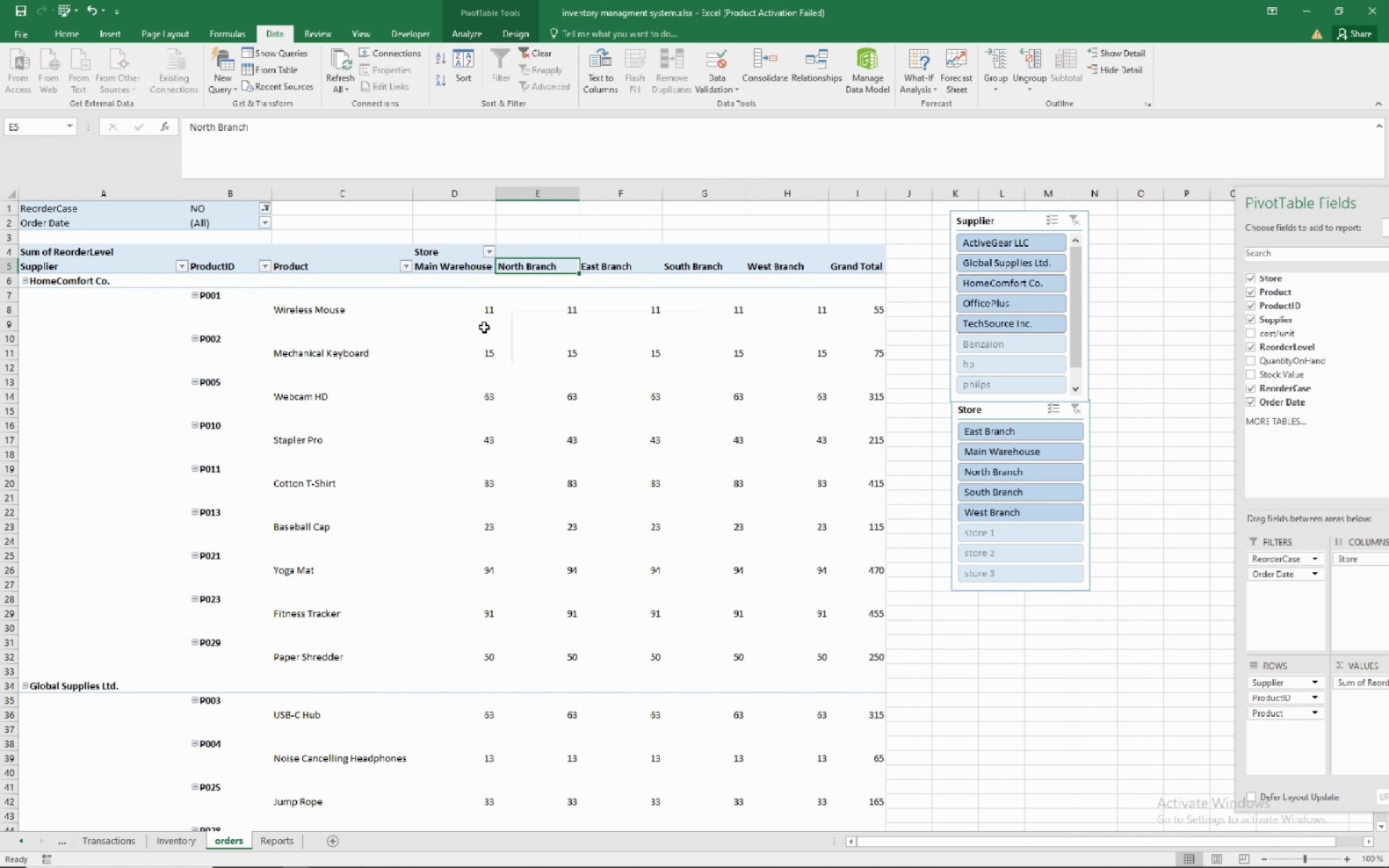 
wait(21.67)
 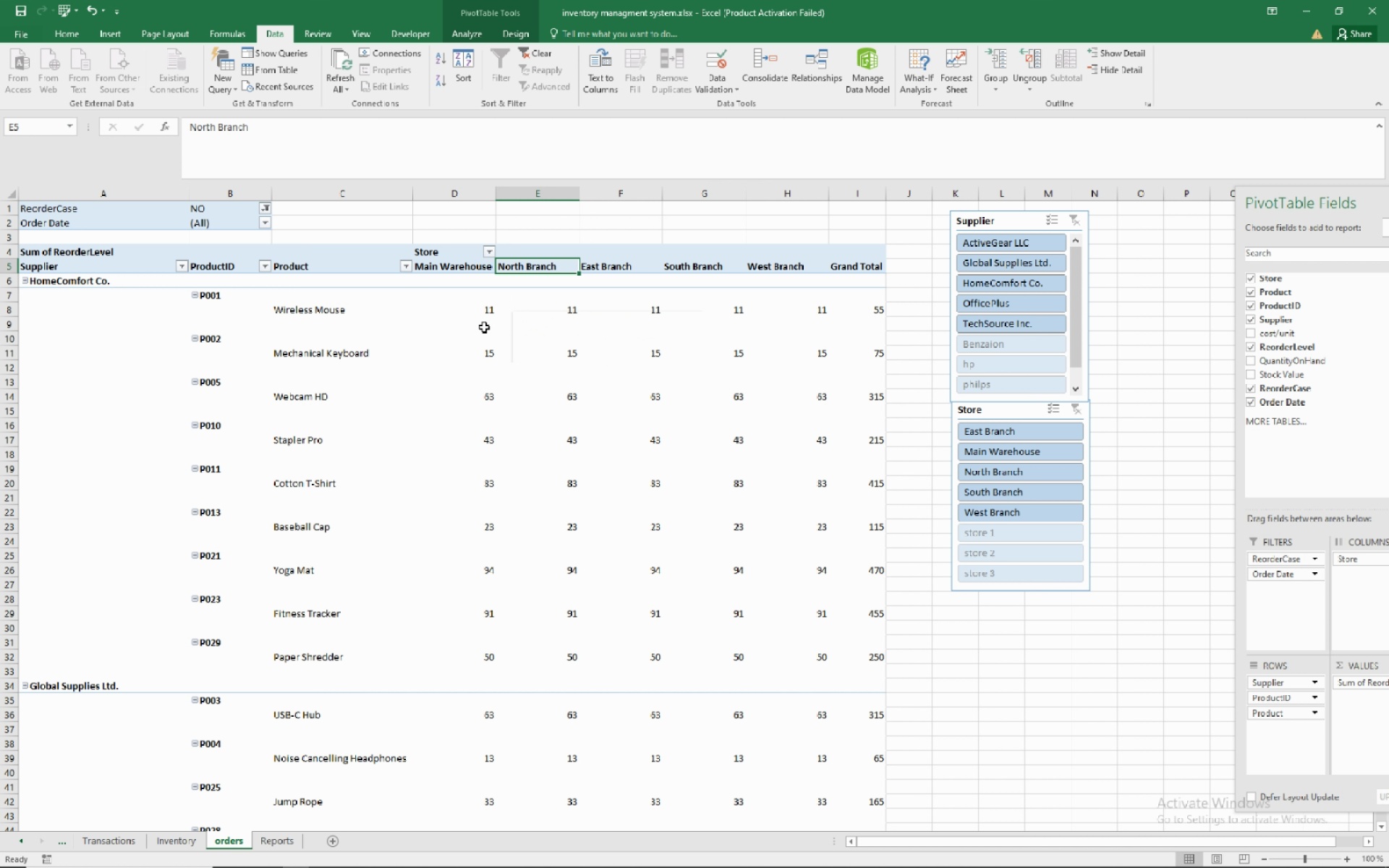 
left_click([196, 841])
 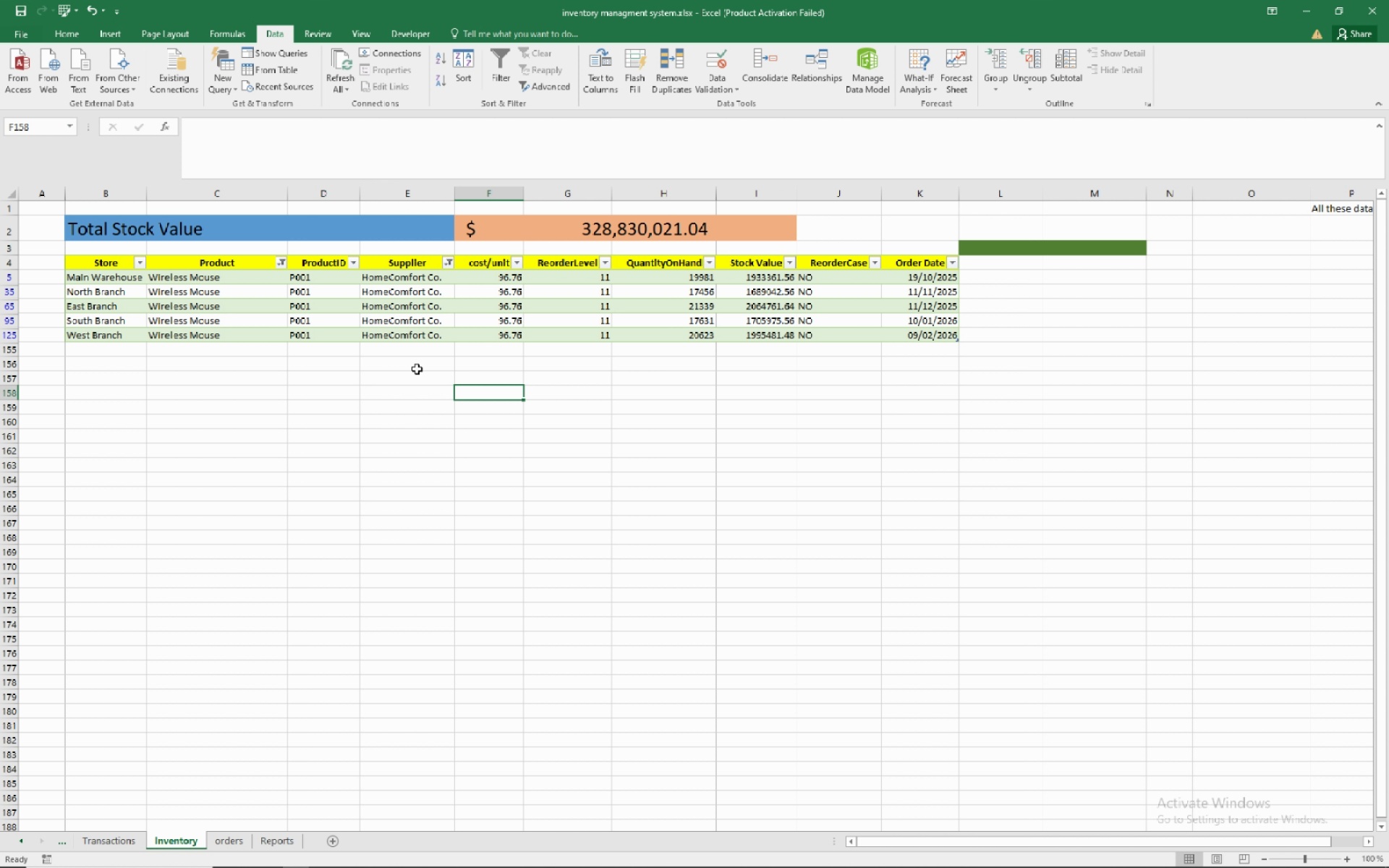 
wait(6.57)
 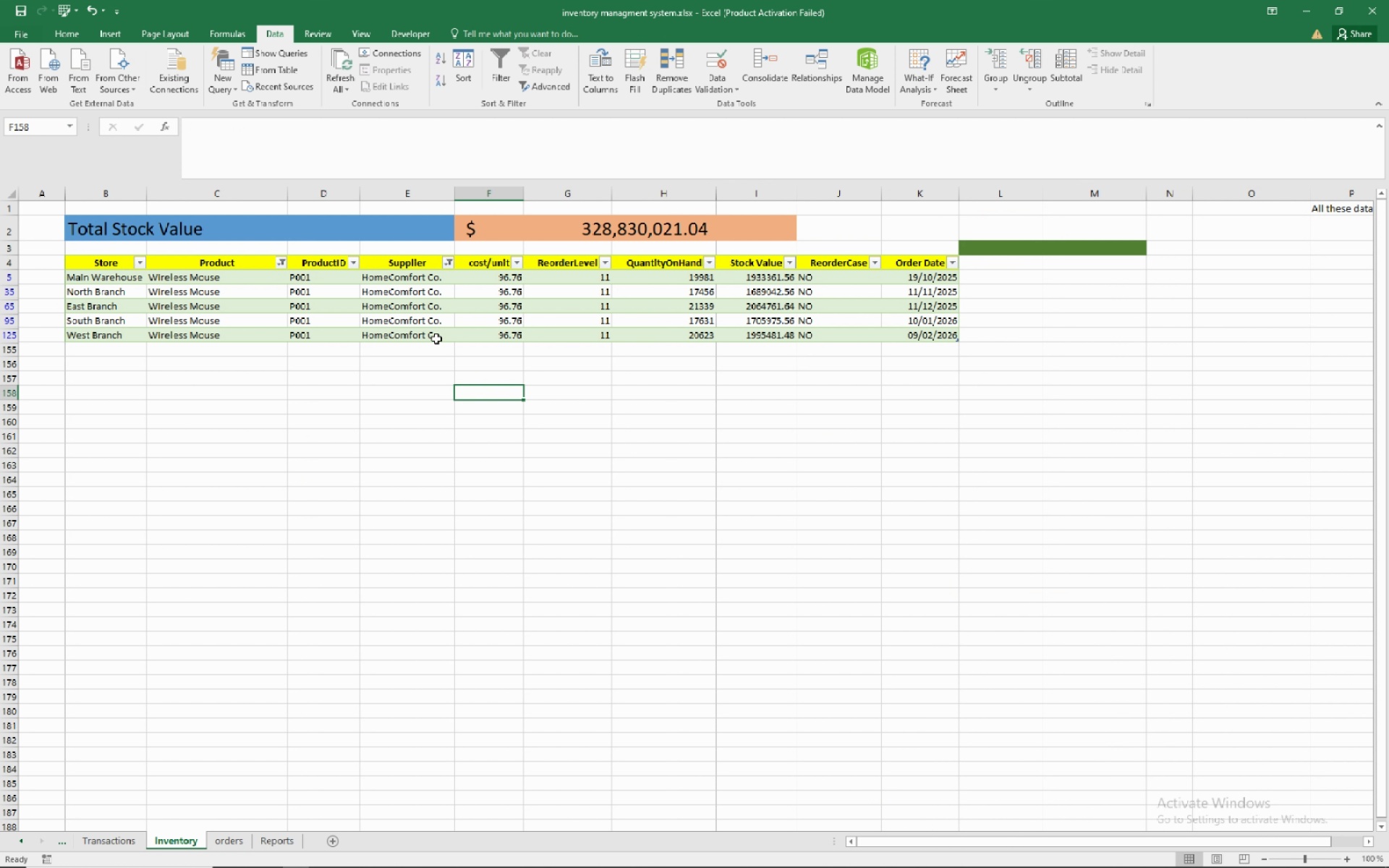 
left_click([551, 282])
 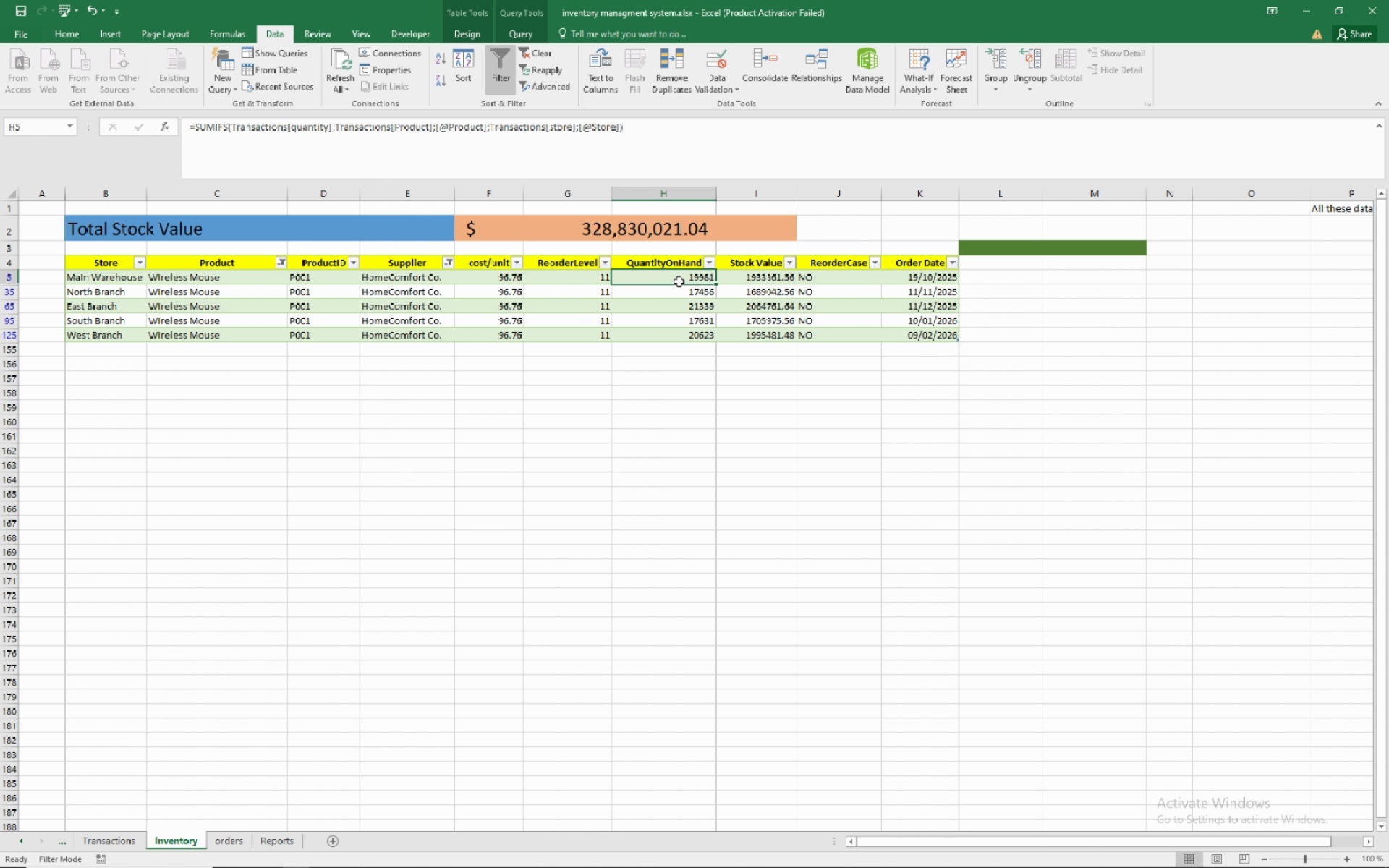 
wait(37.21)
 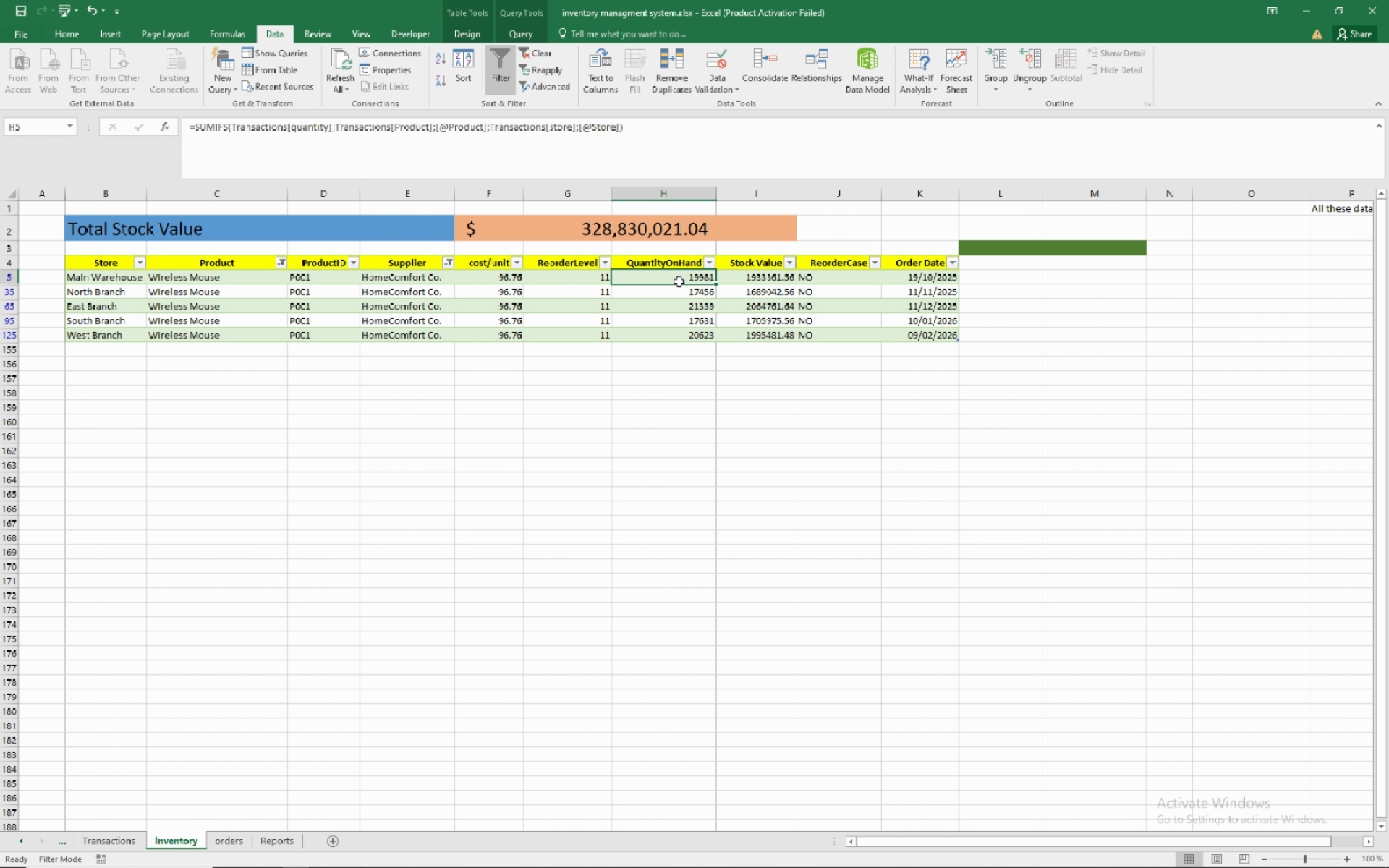 
left_click([280, 270])
 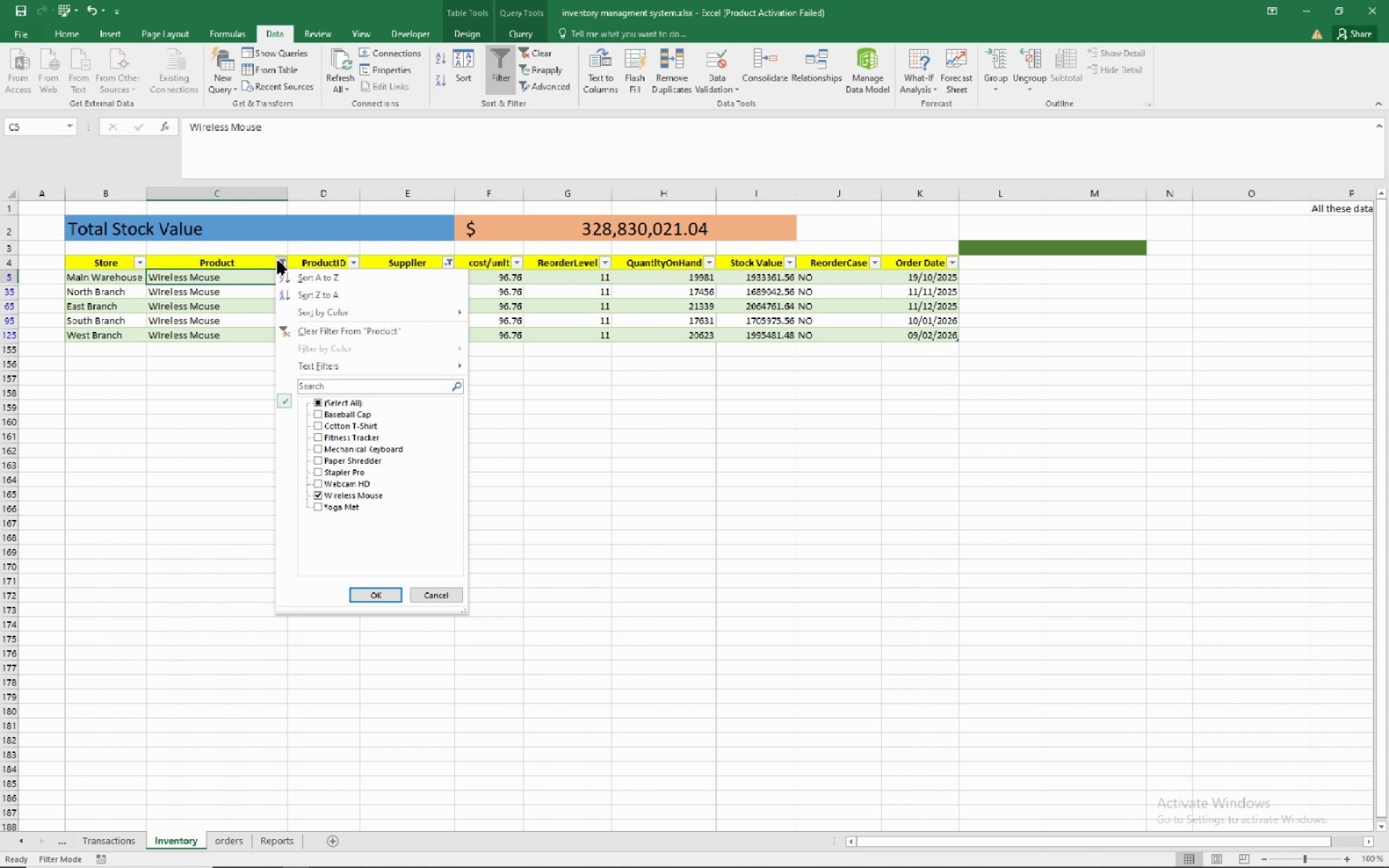 
left_click([278, 260])
 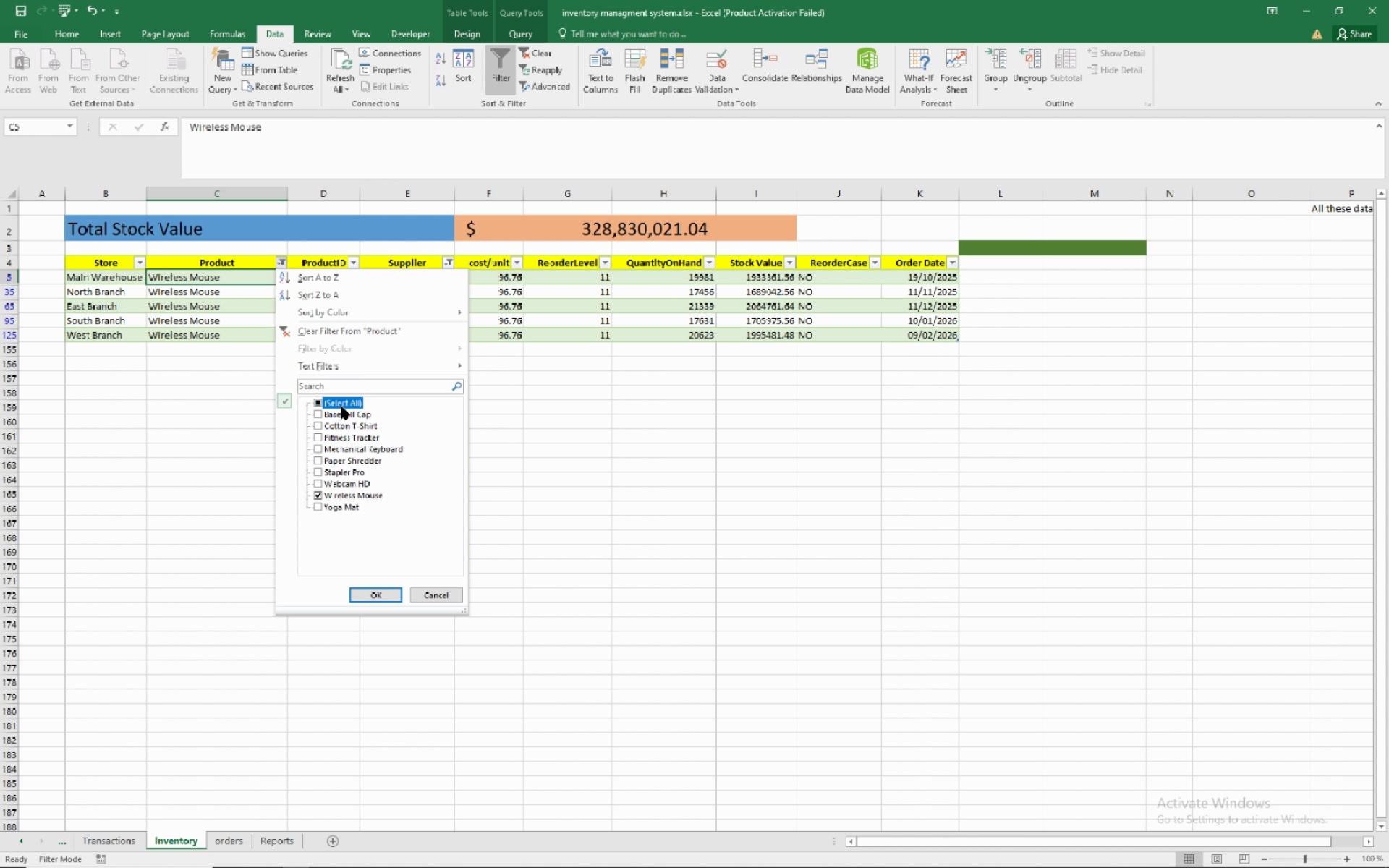 
left_click([341, 406])
 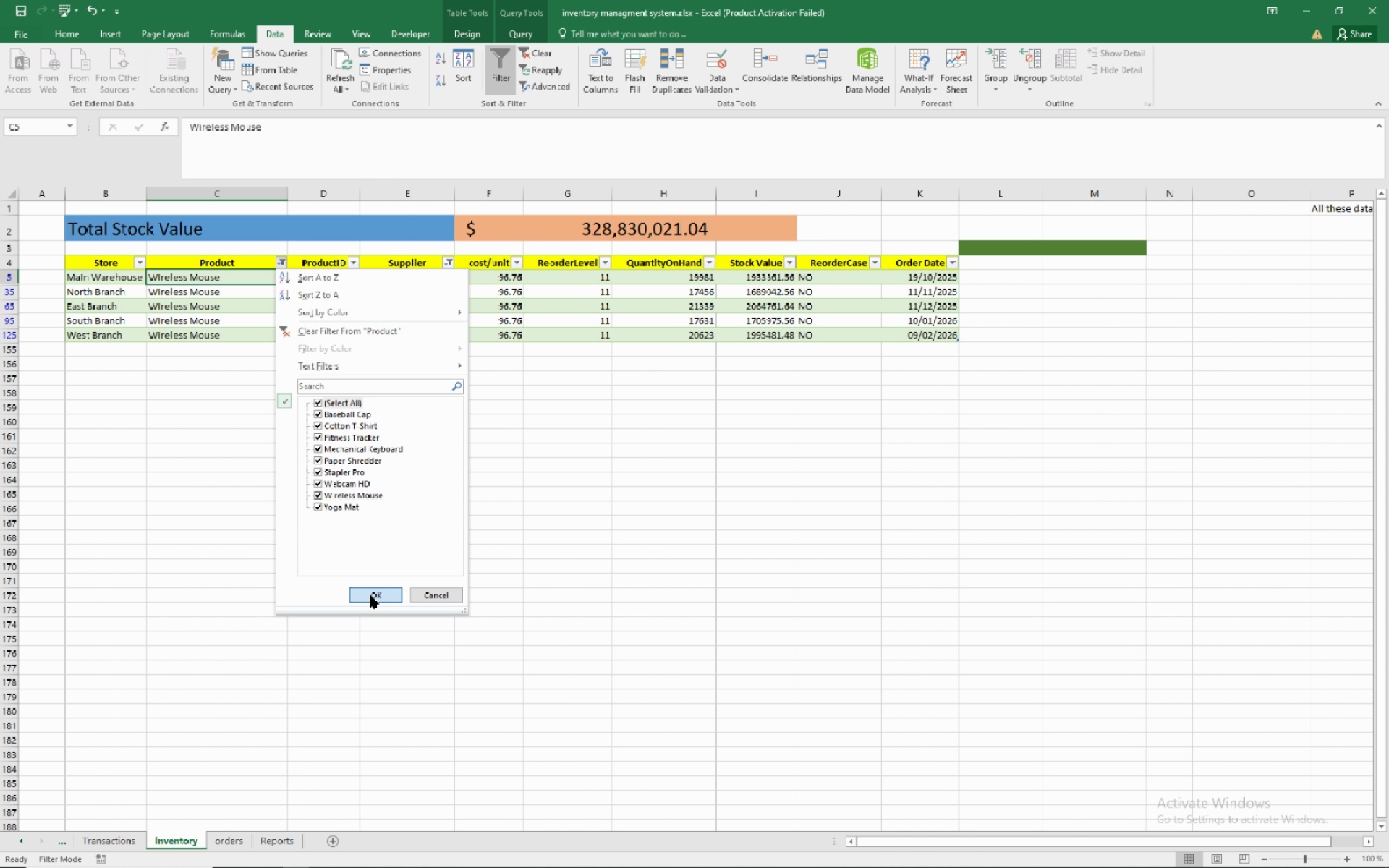 
left_click([370, 595])
 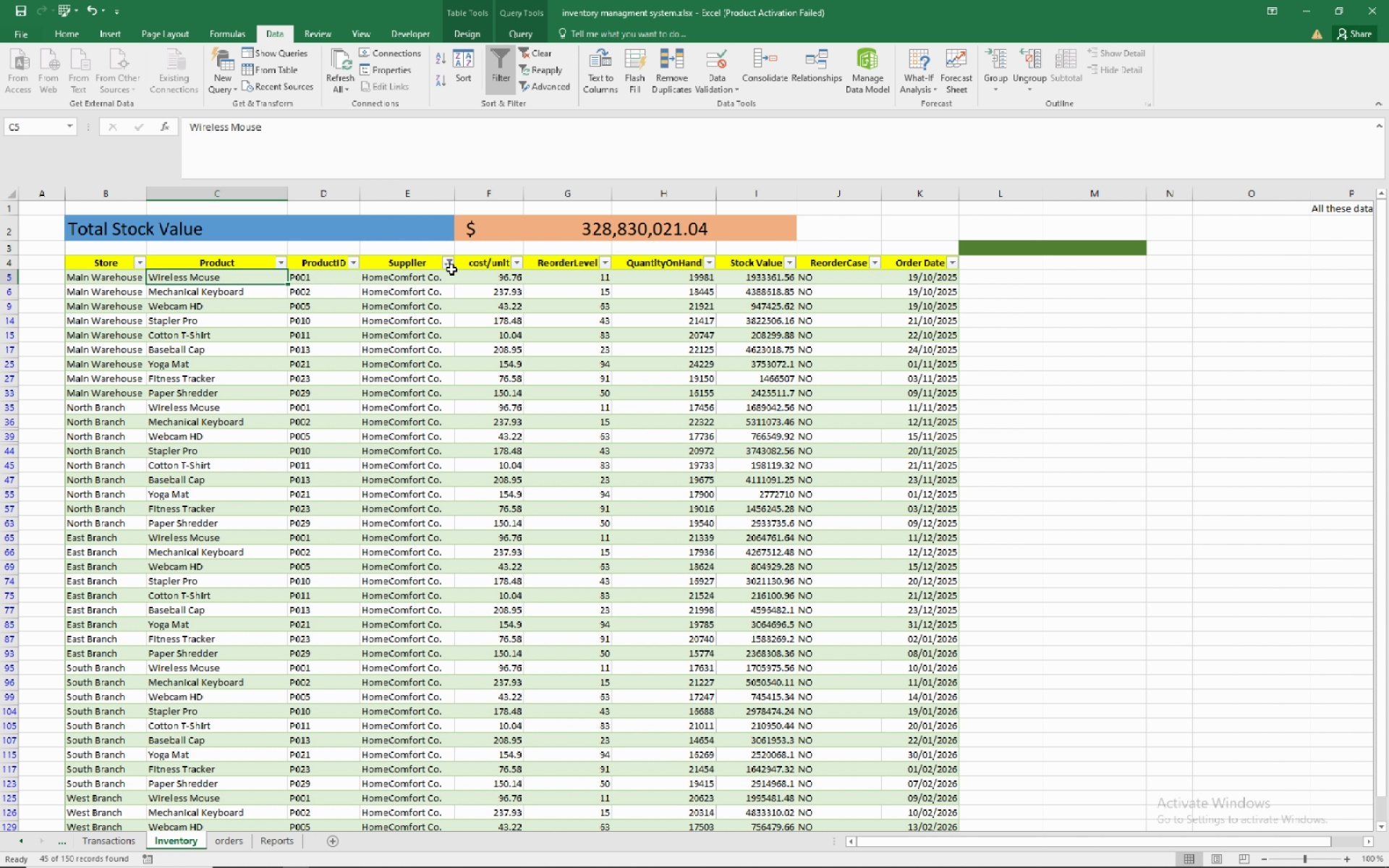 
left_click([451, 263])
 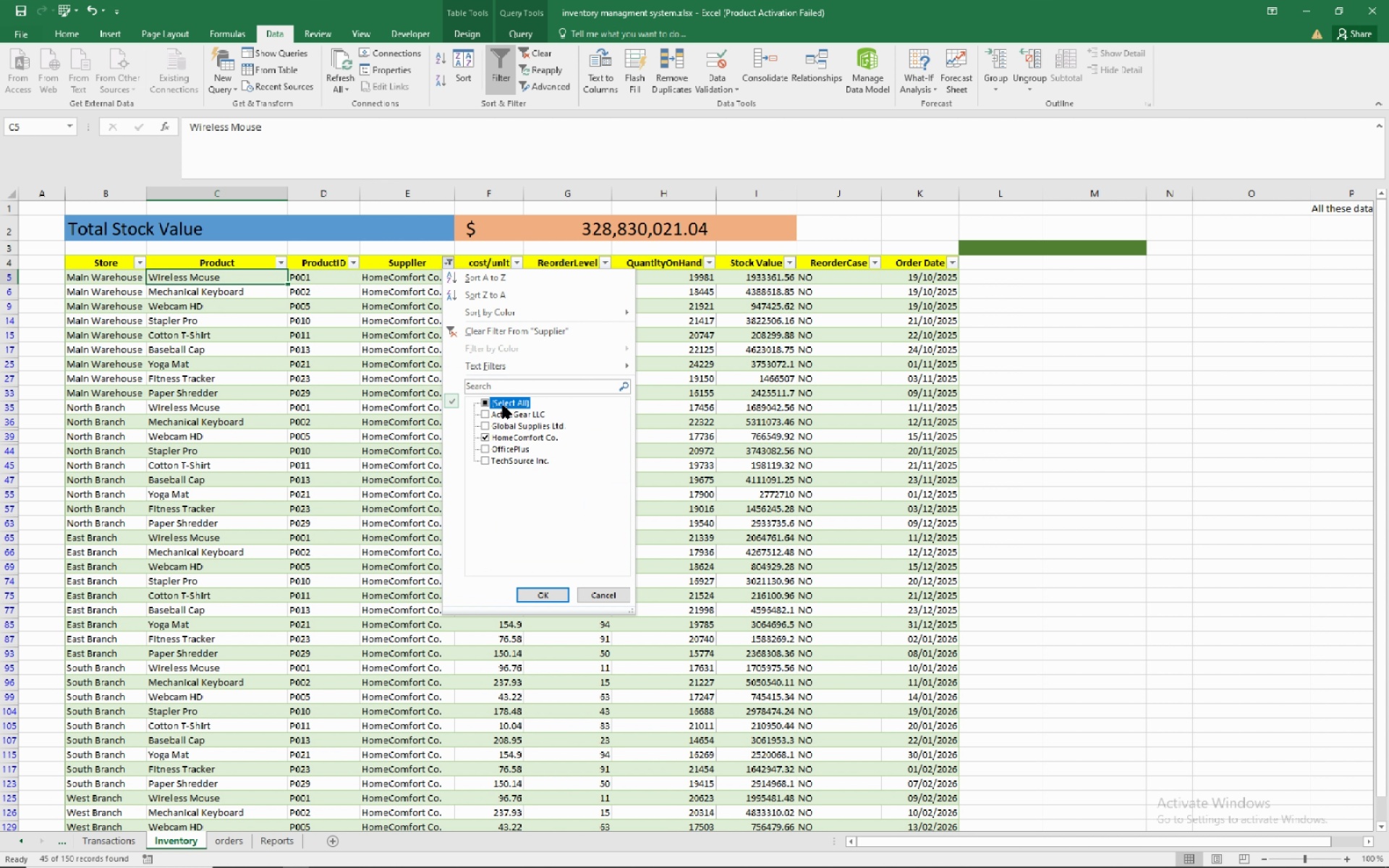 
left_click([503, 405])
 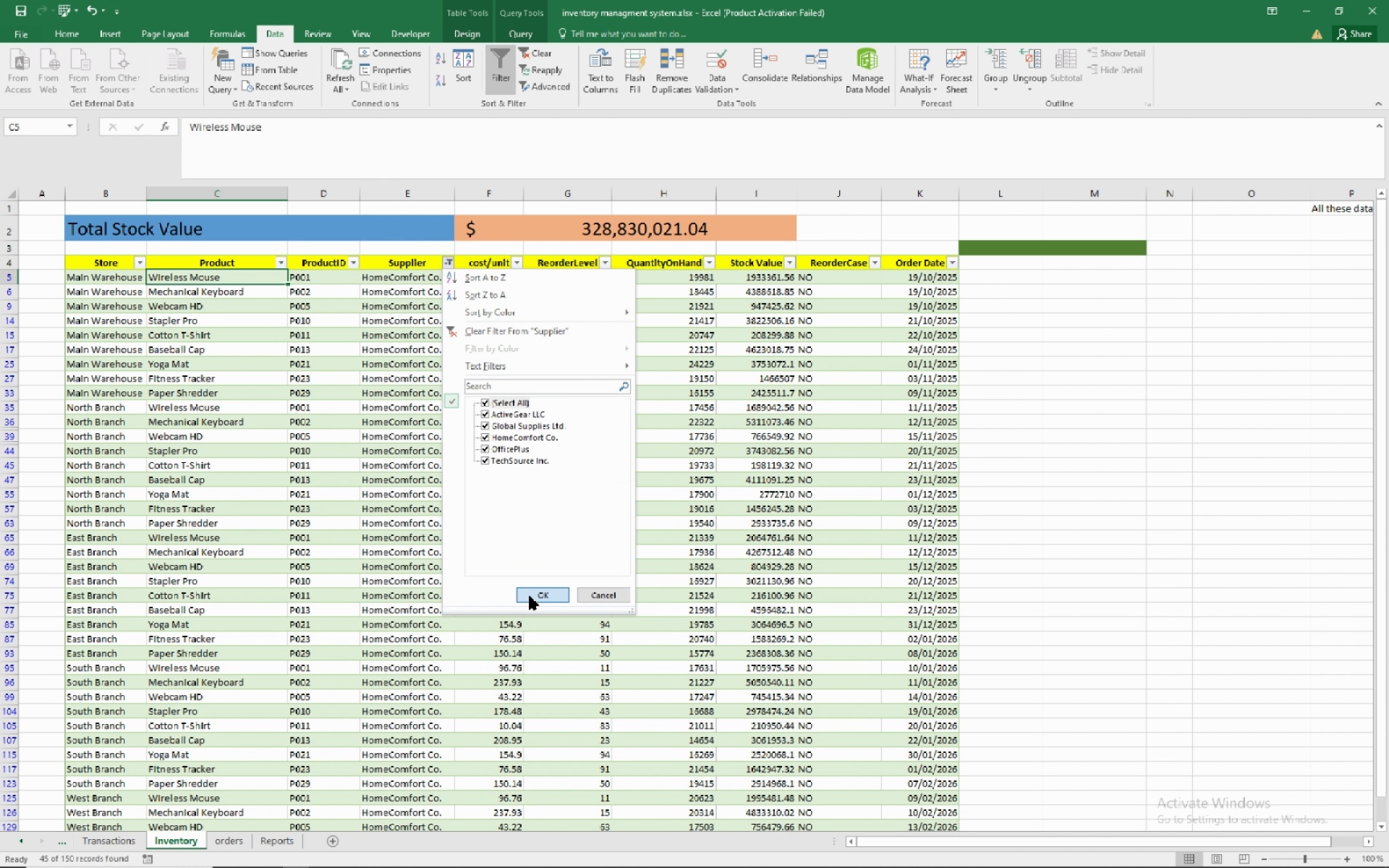 
left_click([530, 596])
 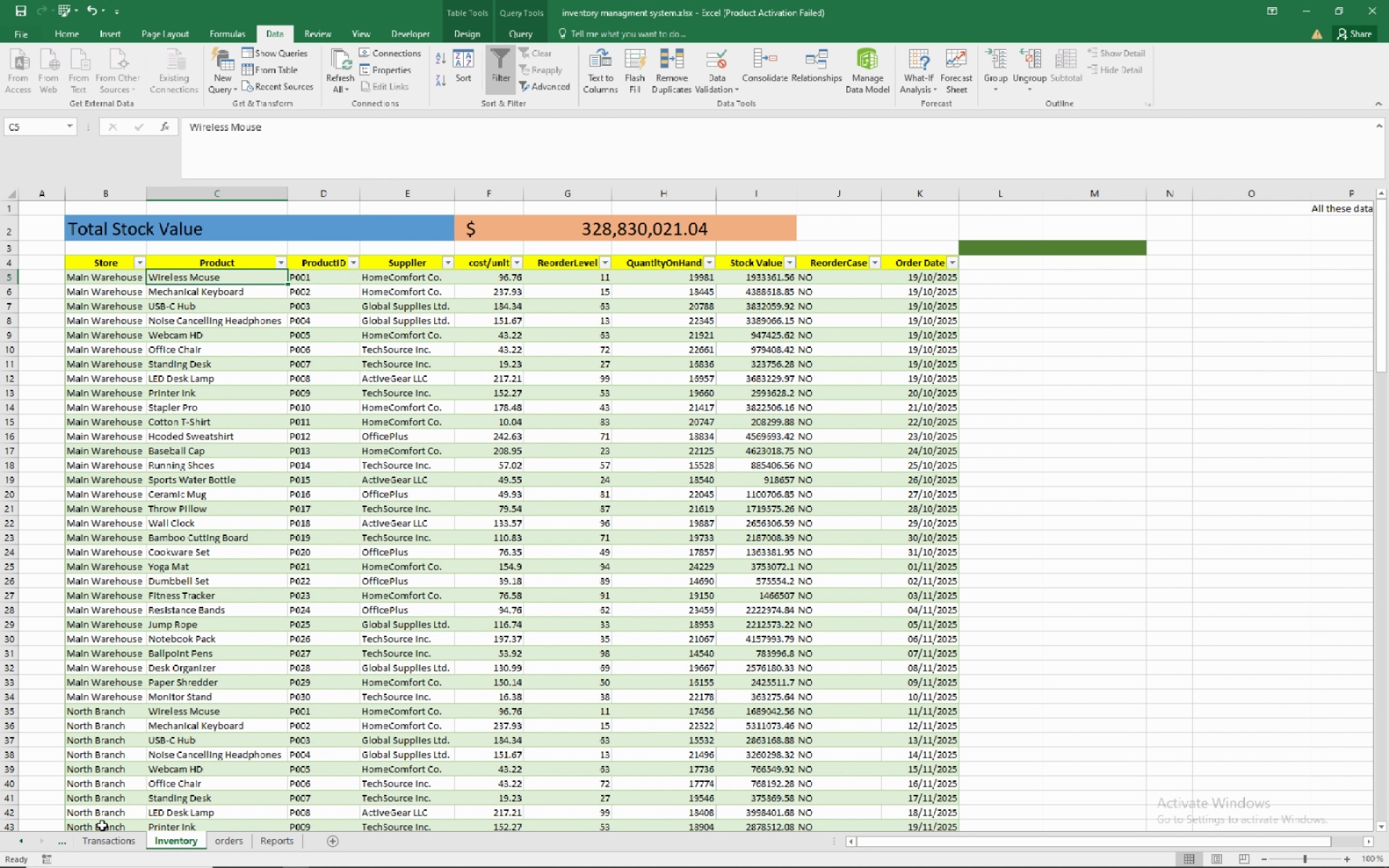 
left_click([96, 842])
 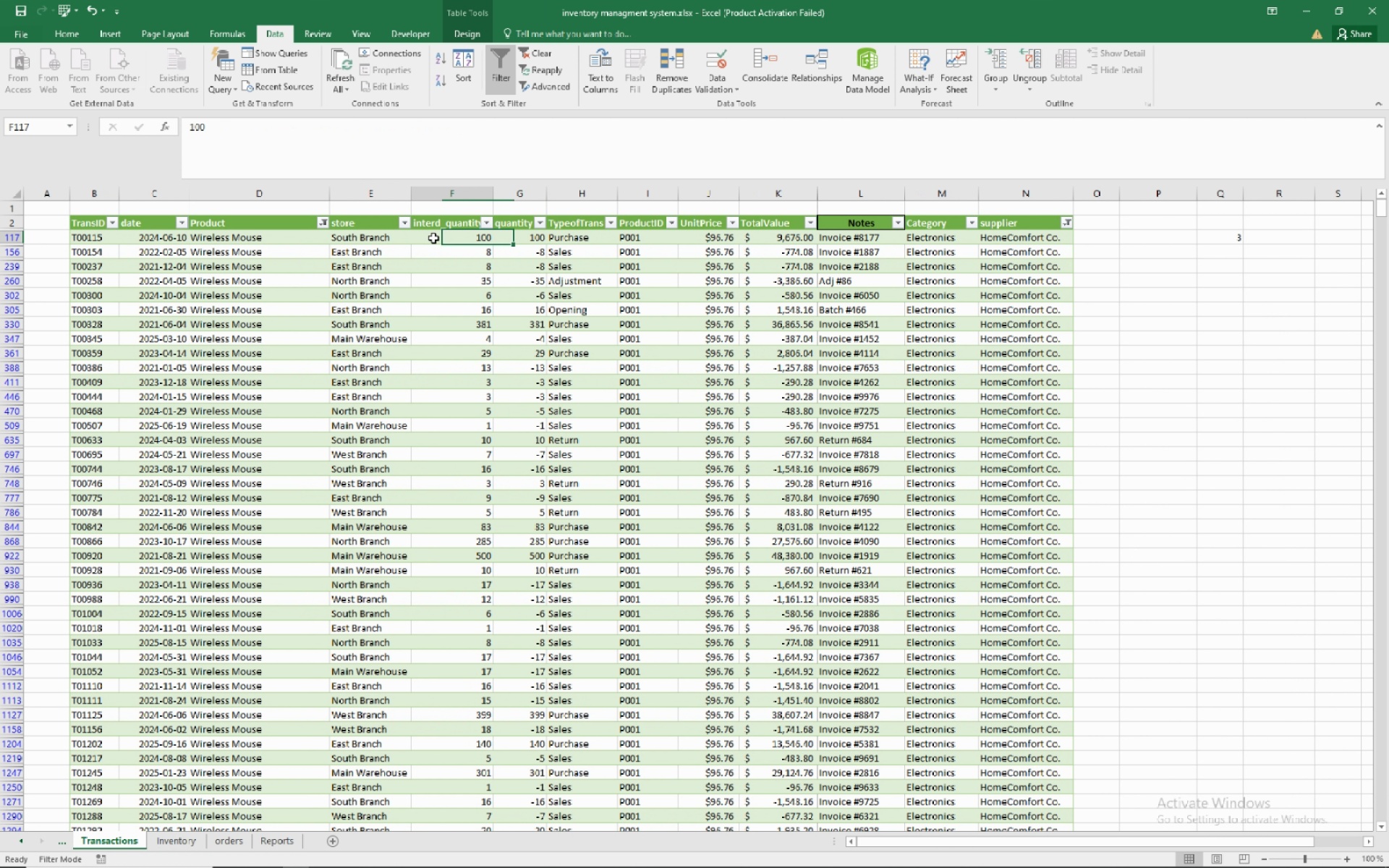 
left_click([433, 238])
 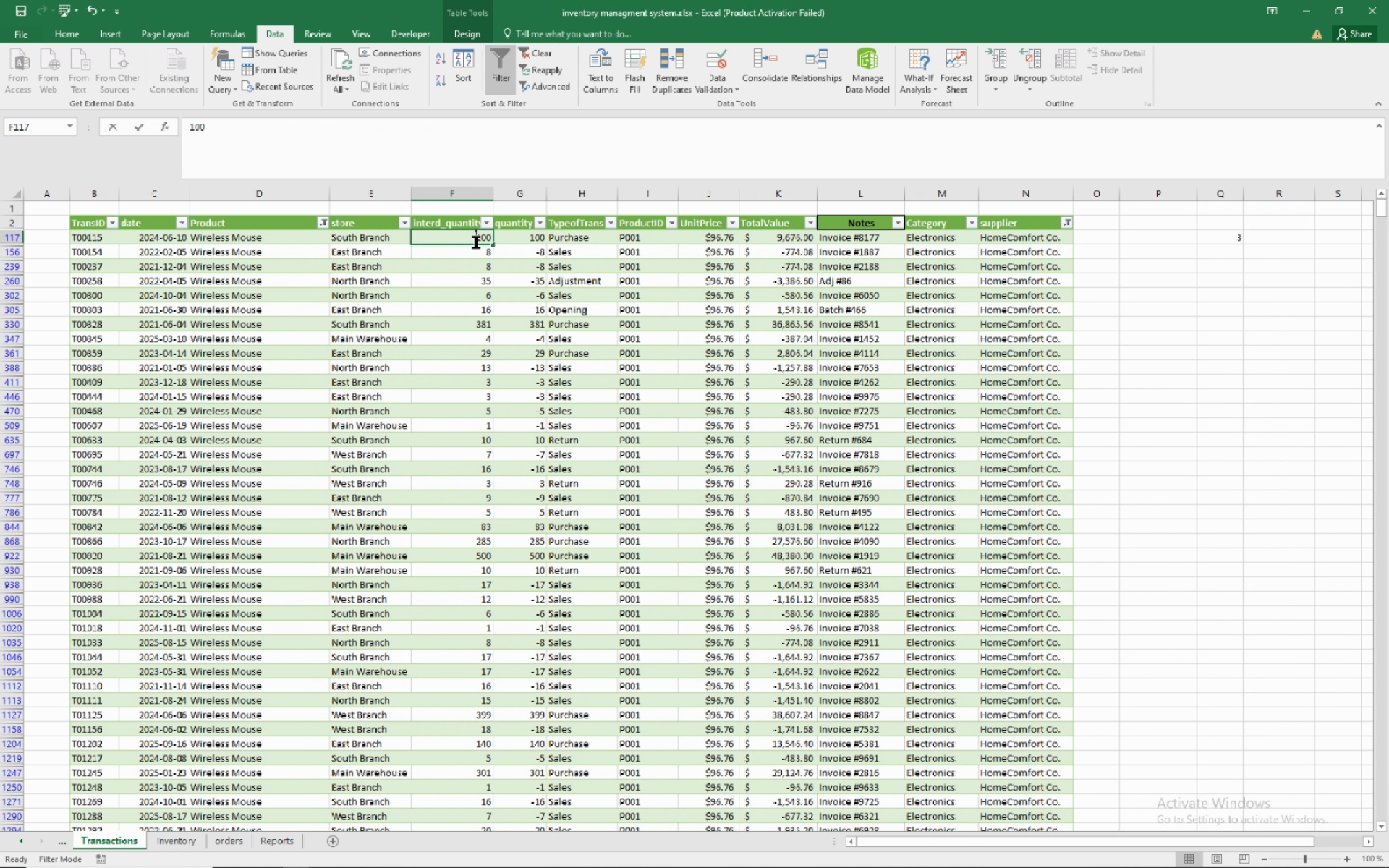 
wait(5.0)
 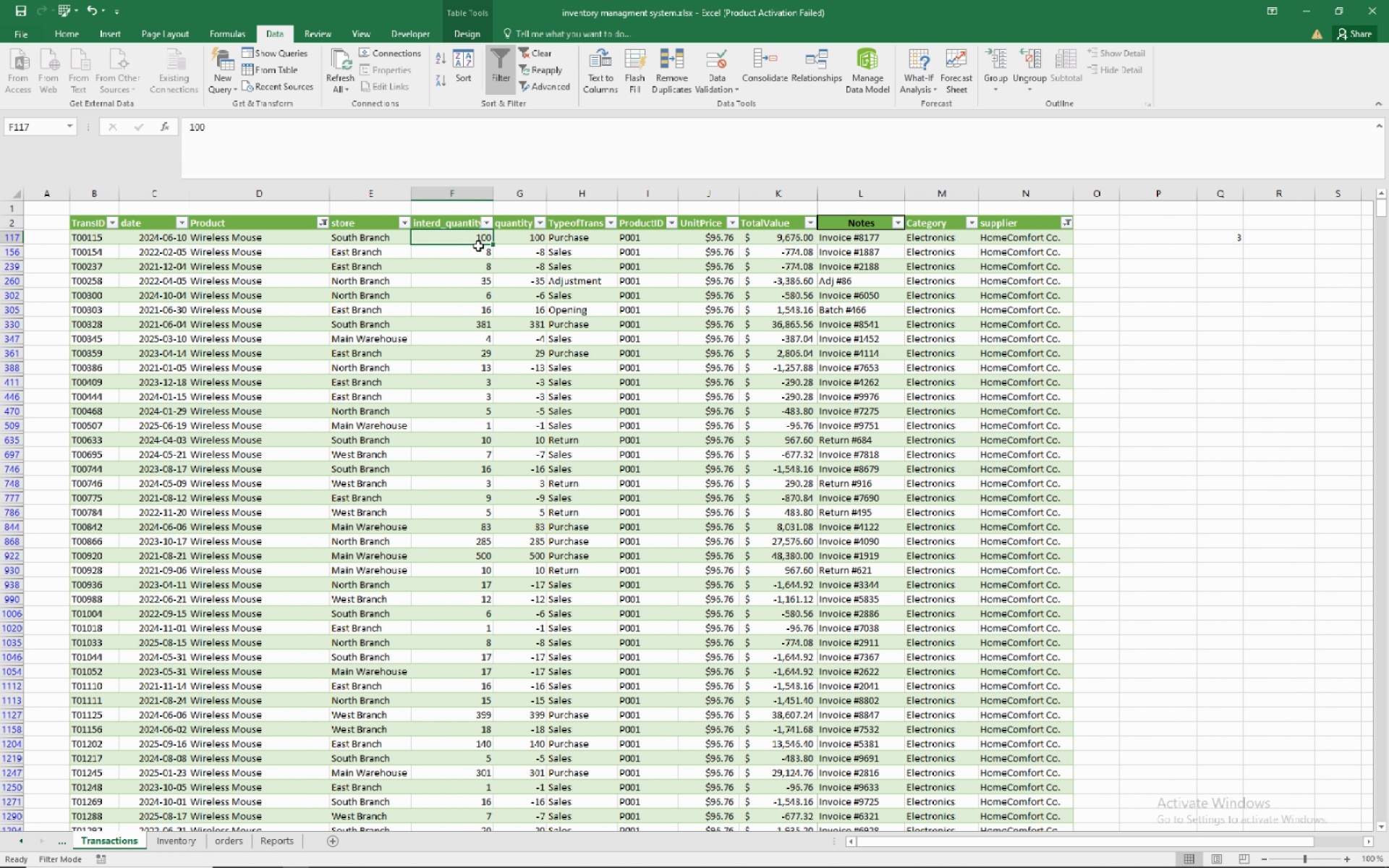 
key(Numpad3)
 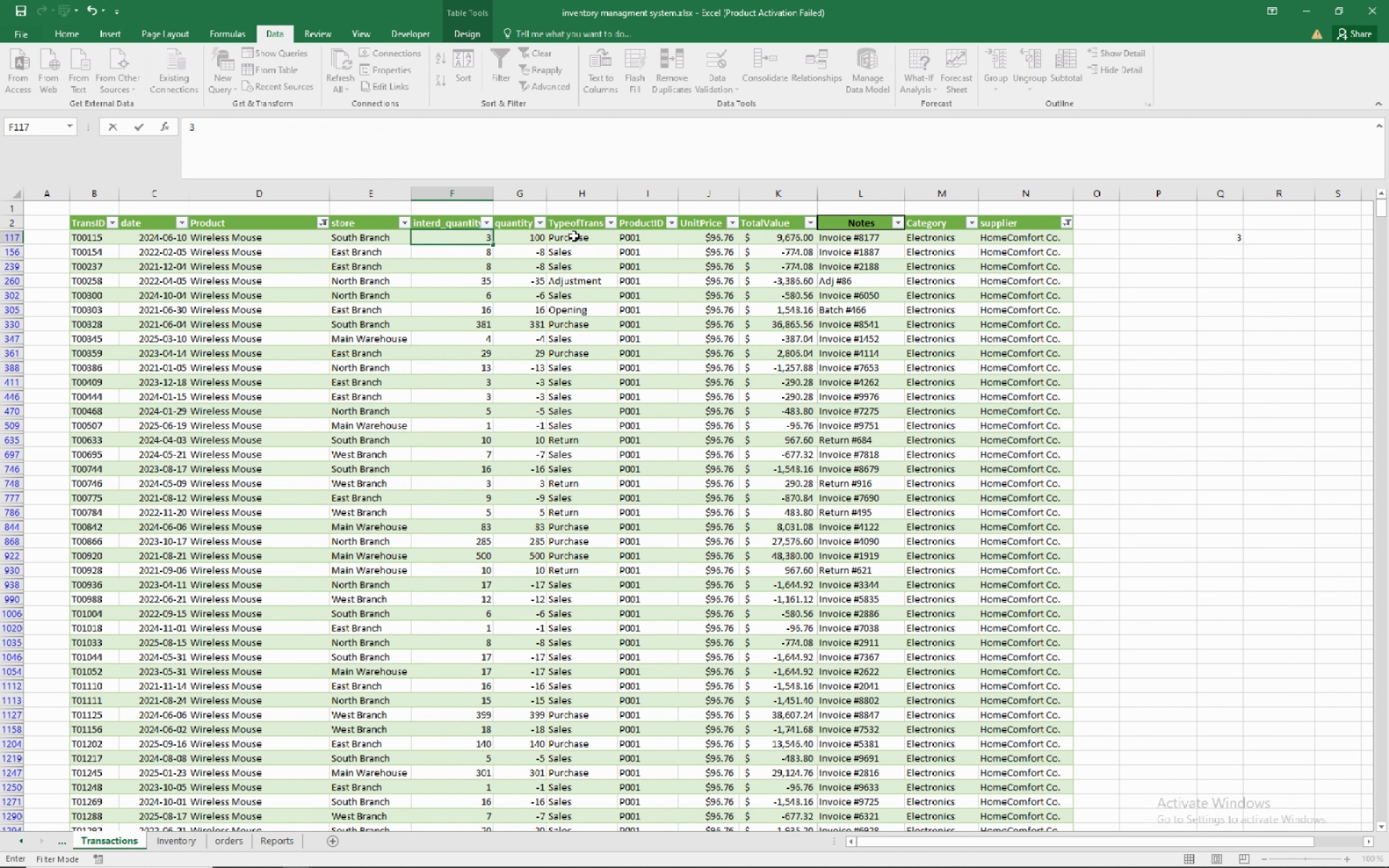 
left_click([574, 236])
 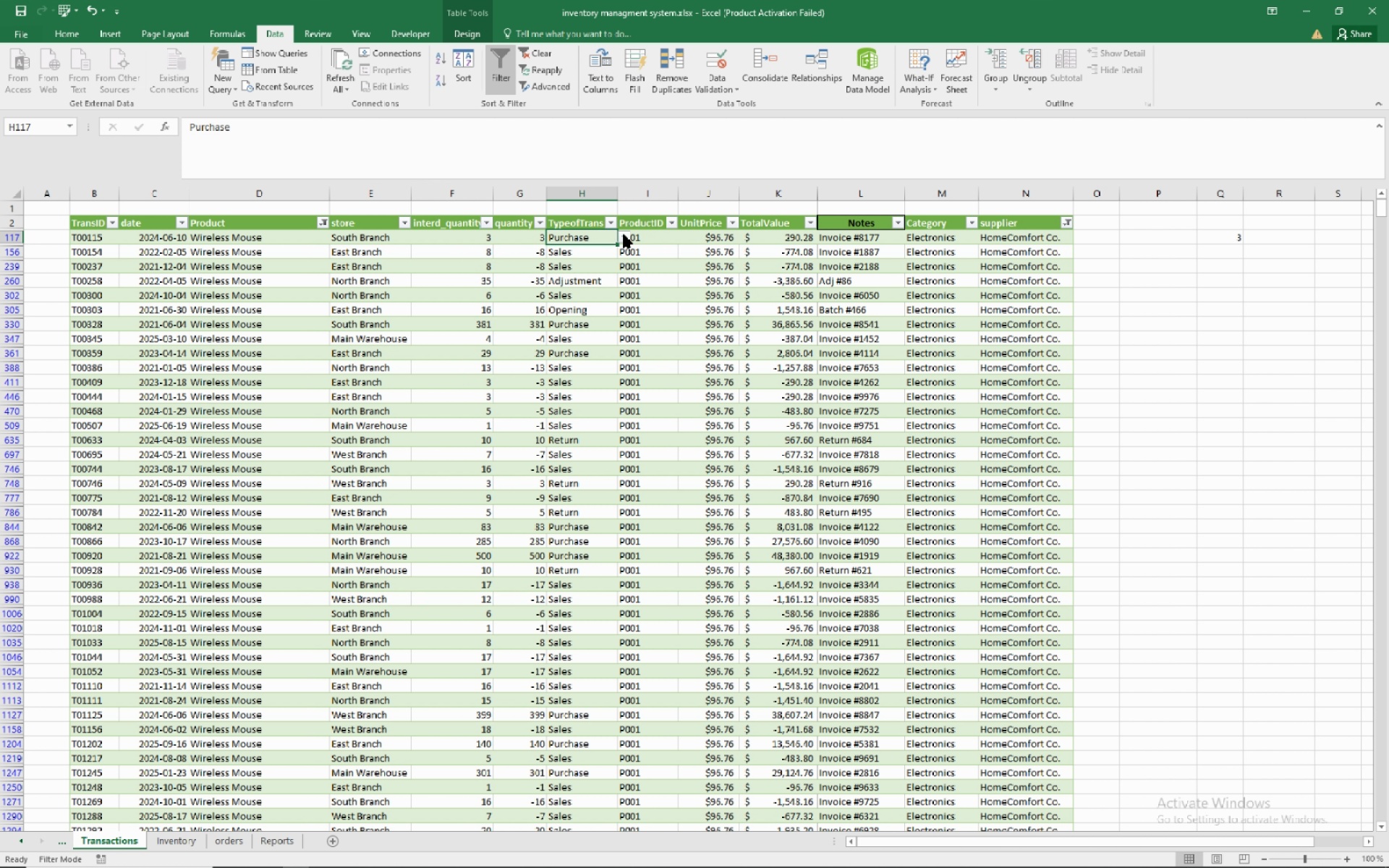 
left_click([624, 234])
 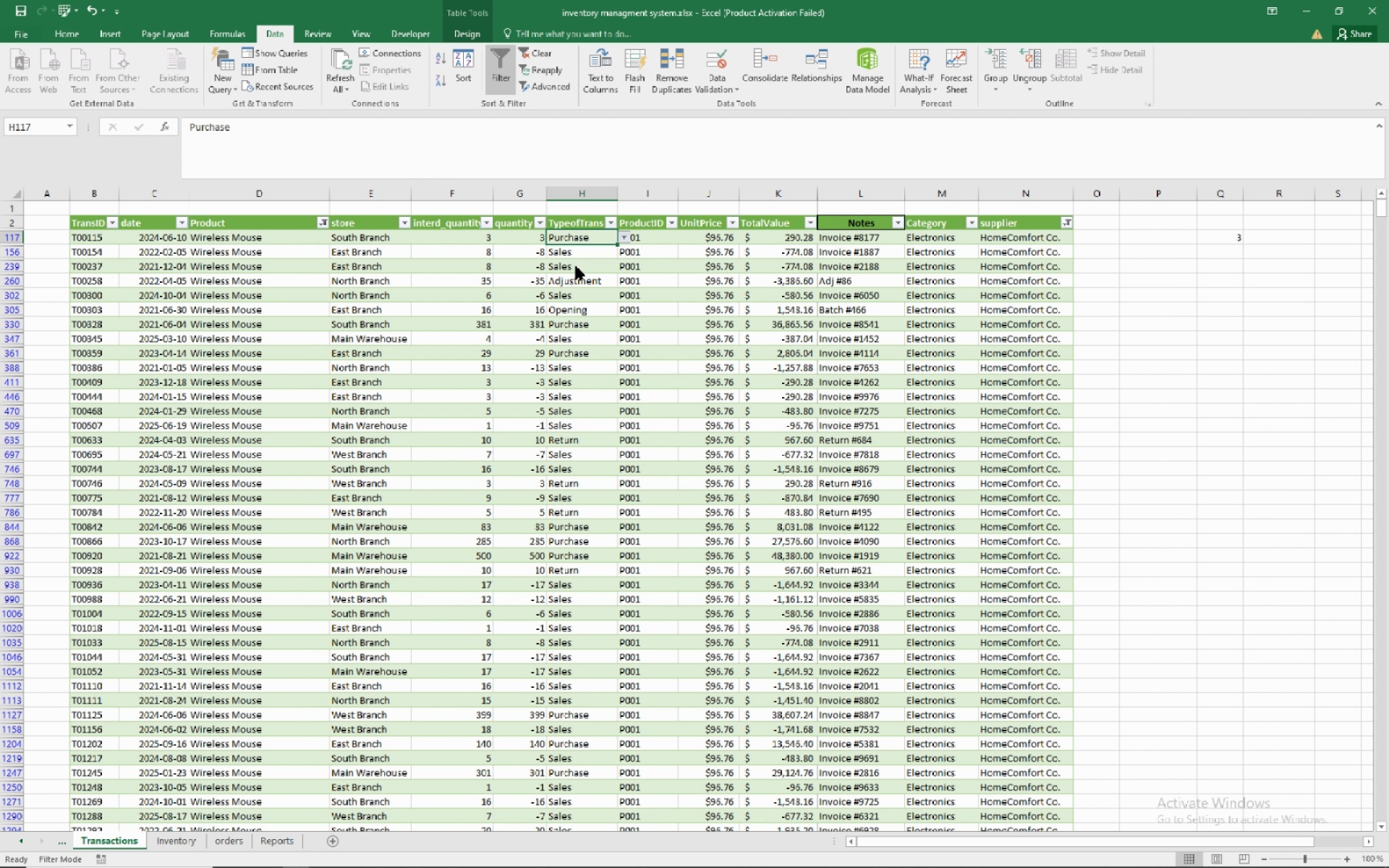 
left_click([577, 266])
 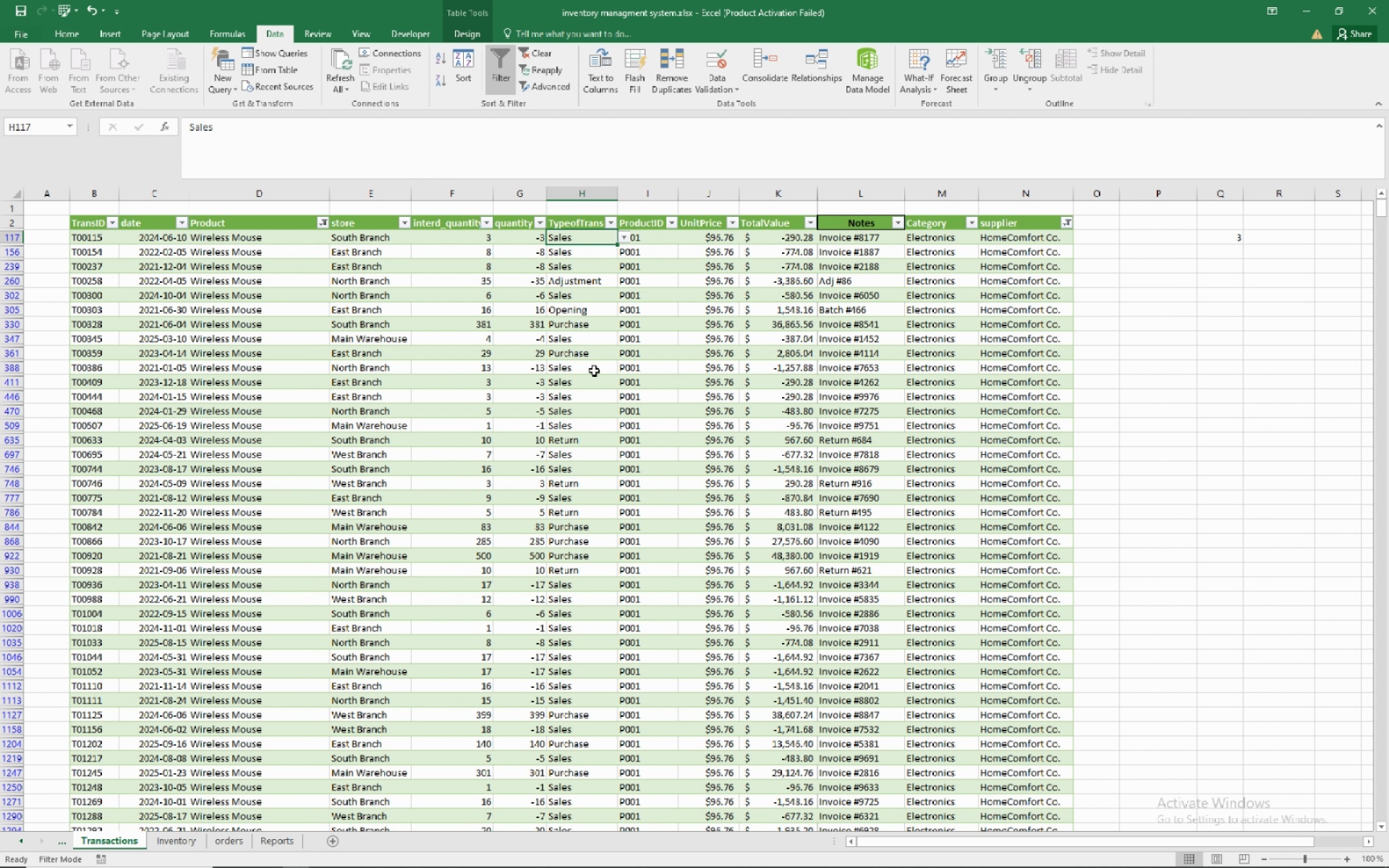 
left_click([594, 370])
 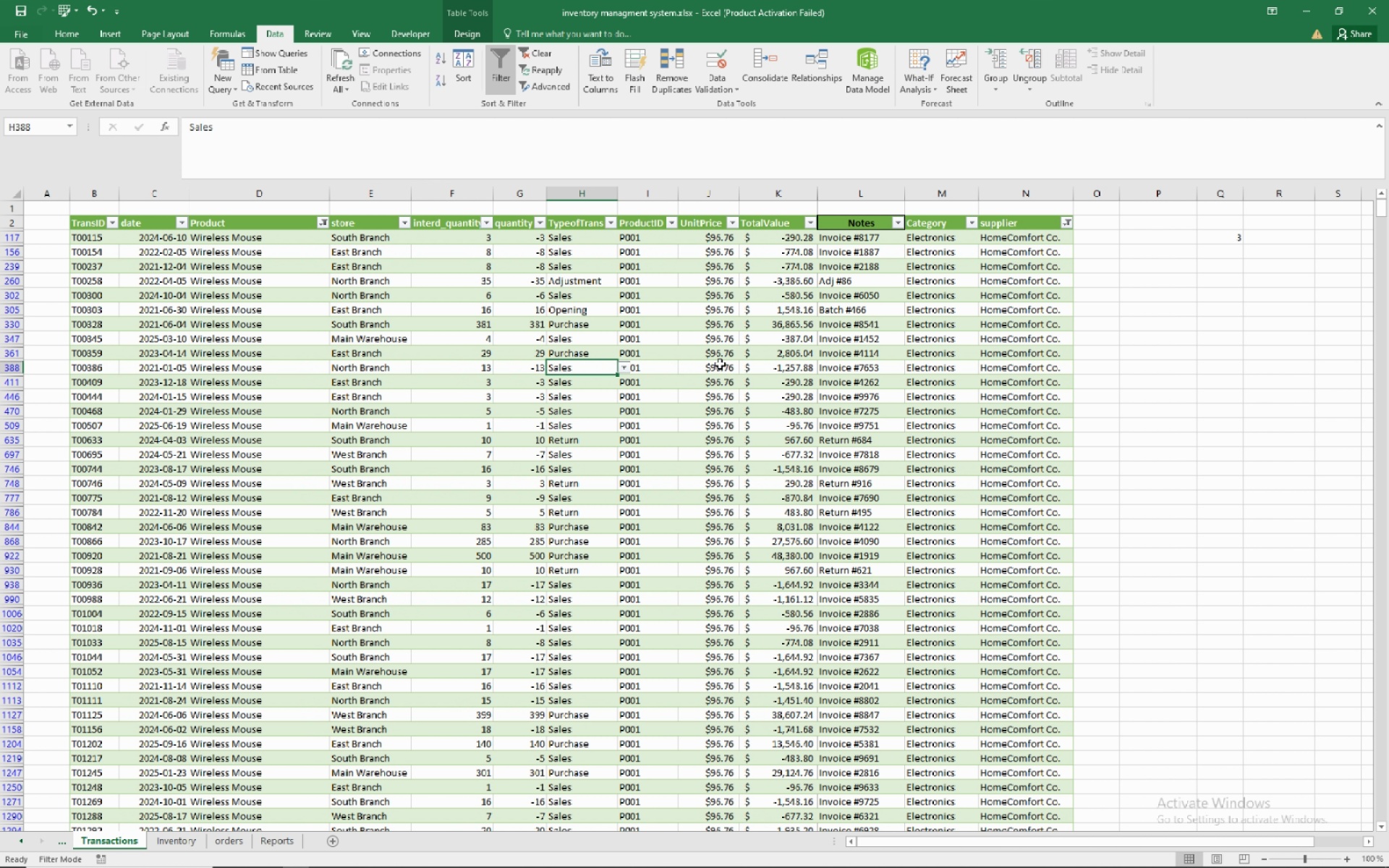 
left_click([1119, 344])
 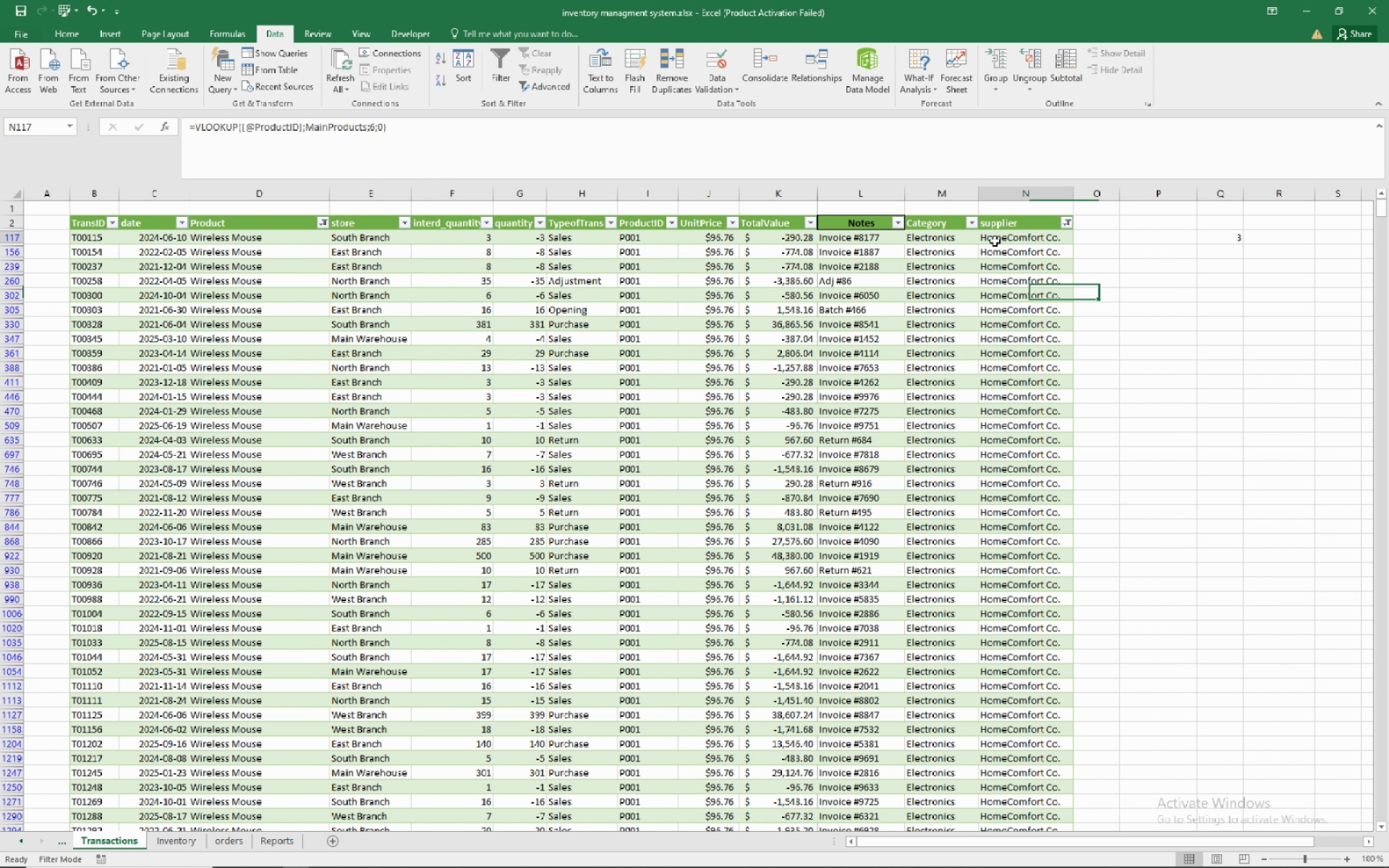 
left_click([995, 241])
 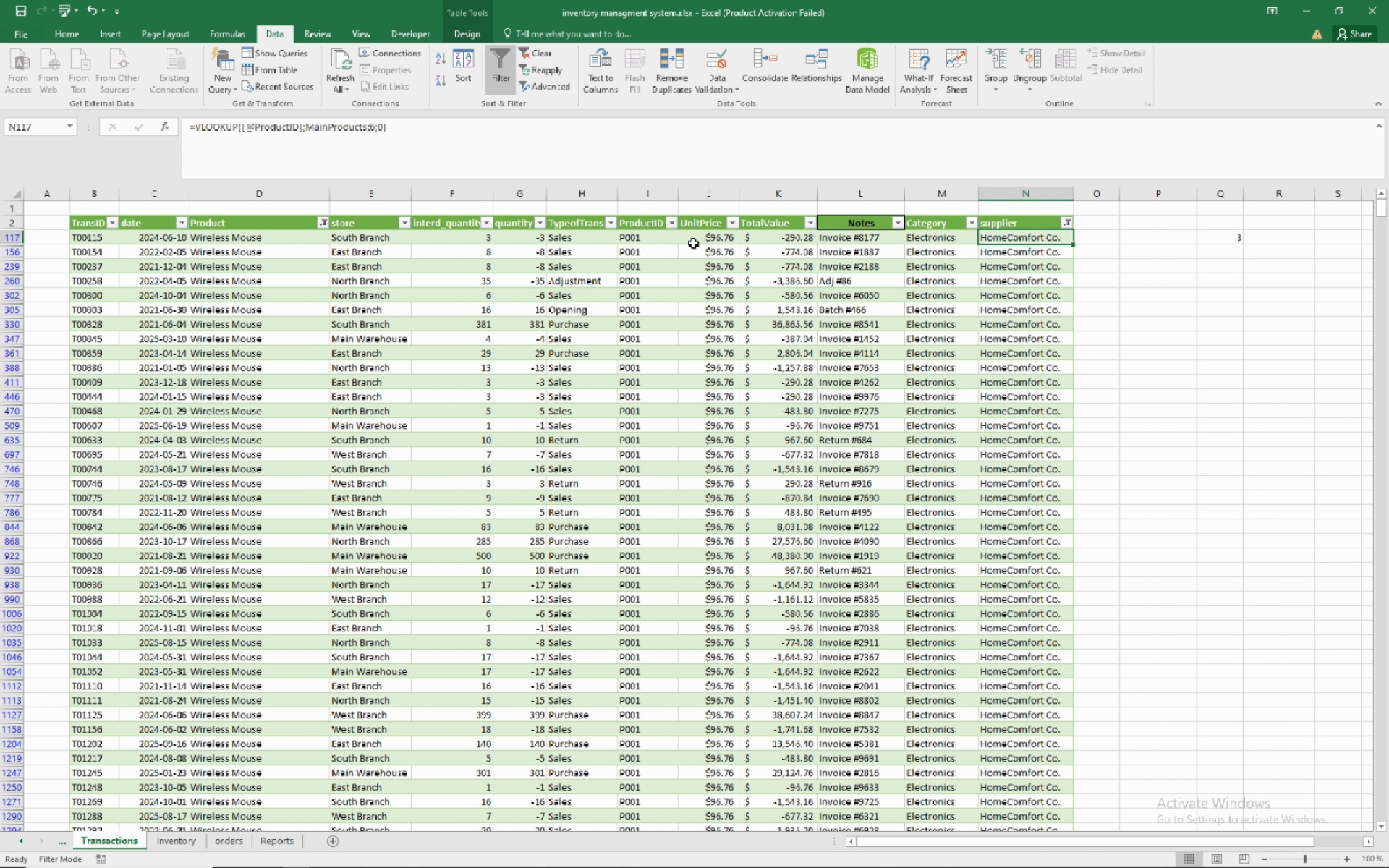 
wait(10.86)
 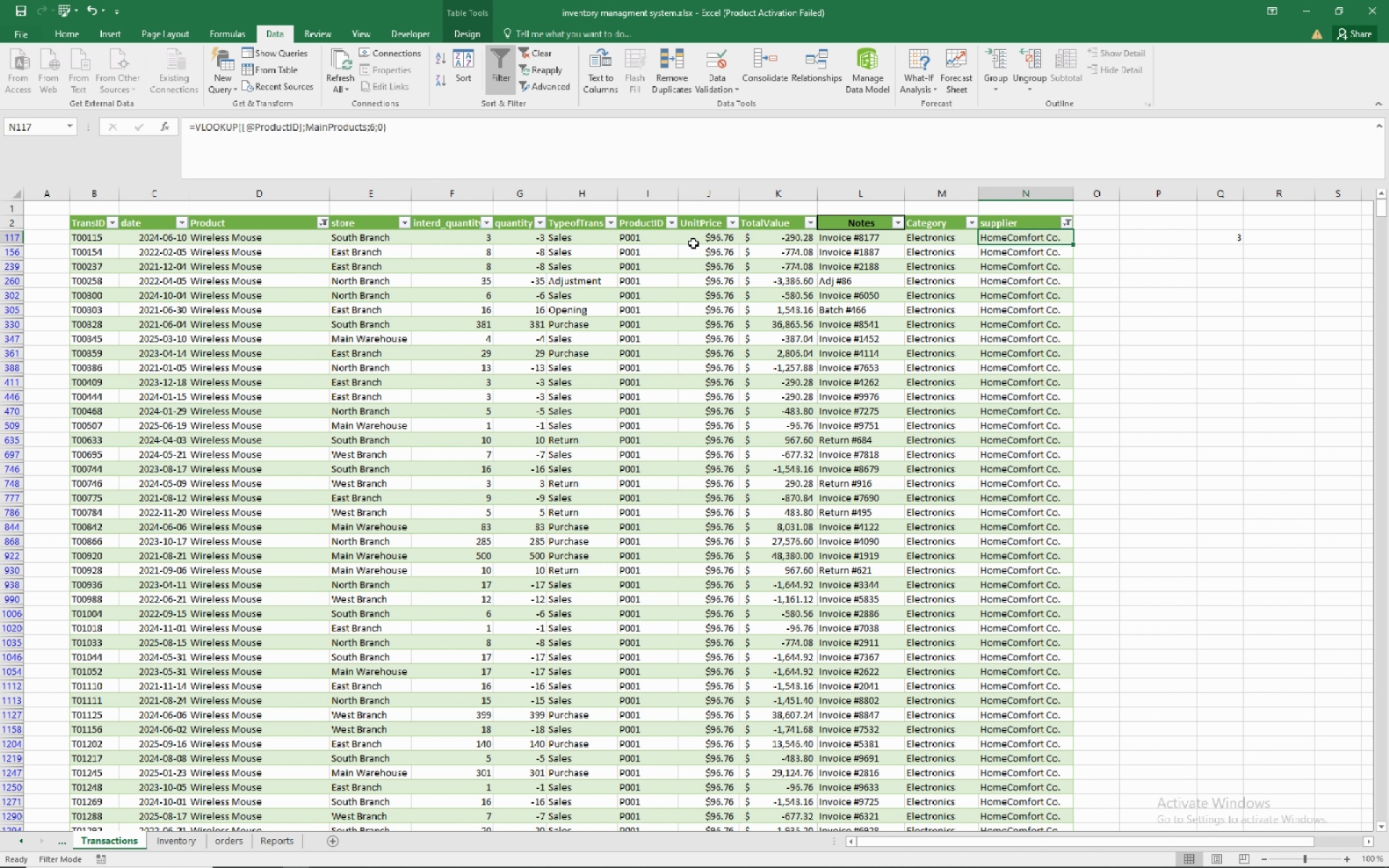 
left_click([402, 222])
 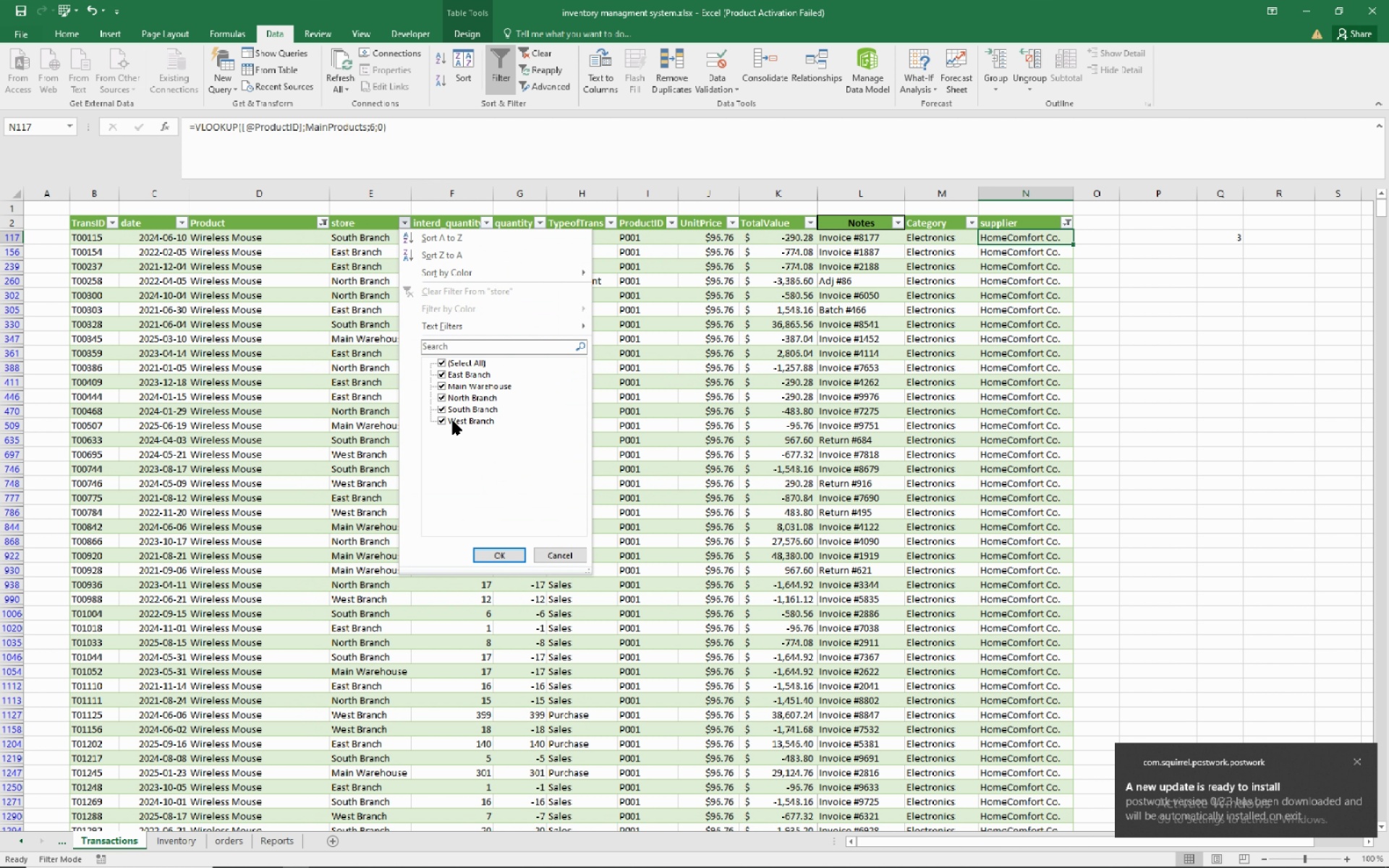 
wait(5.85)
 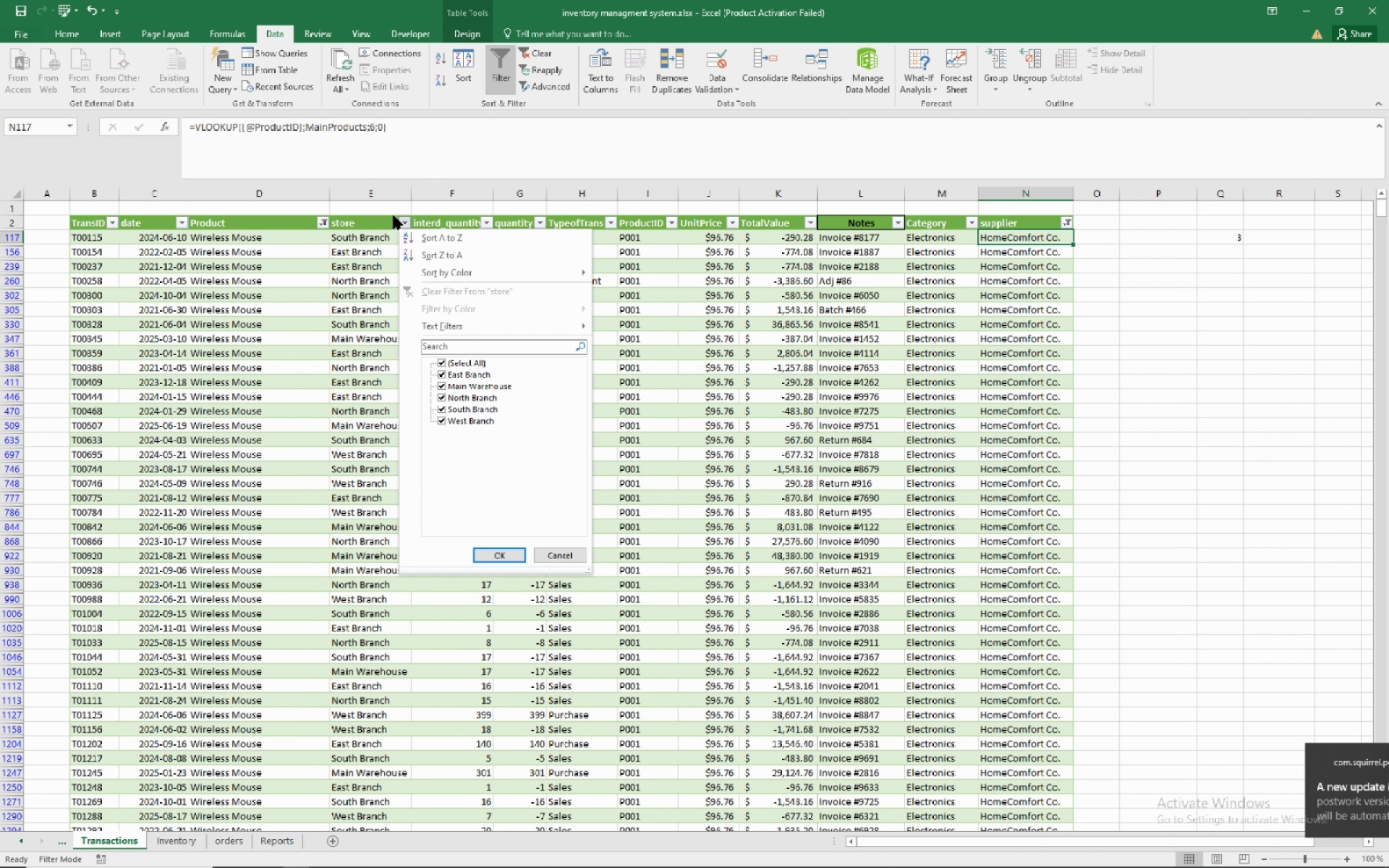 
left_click([445, 361])
 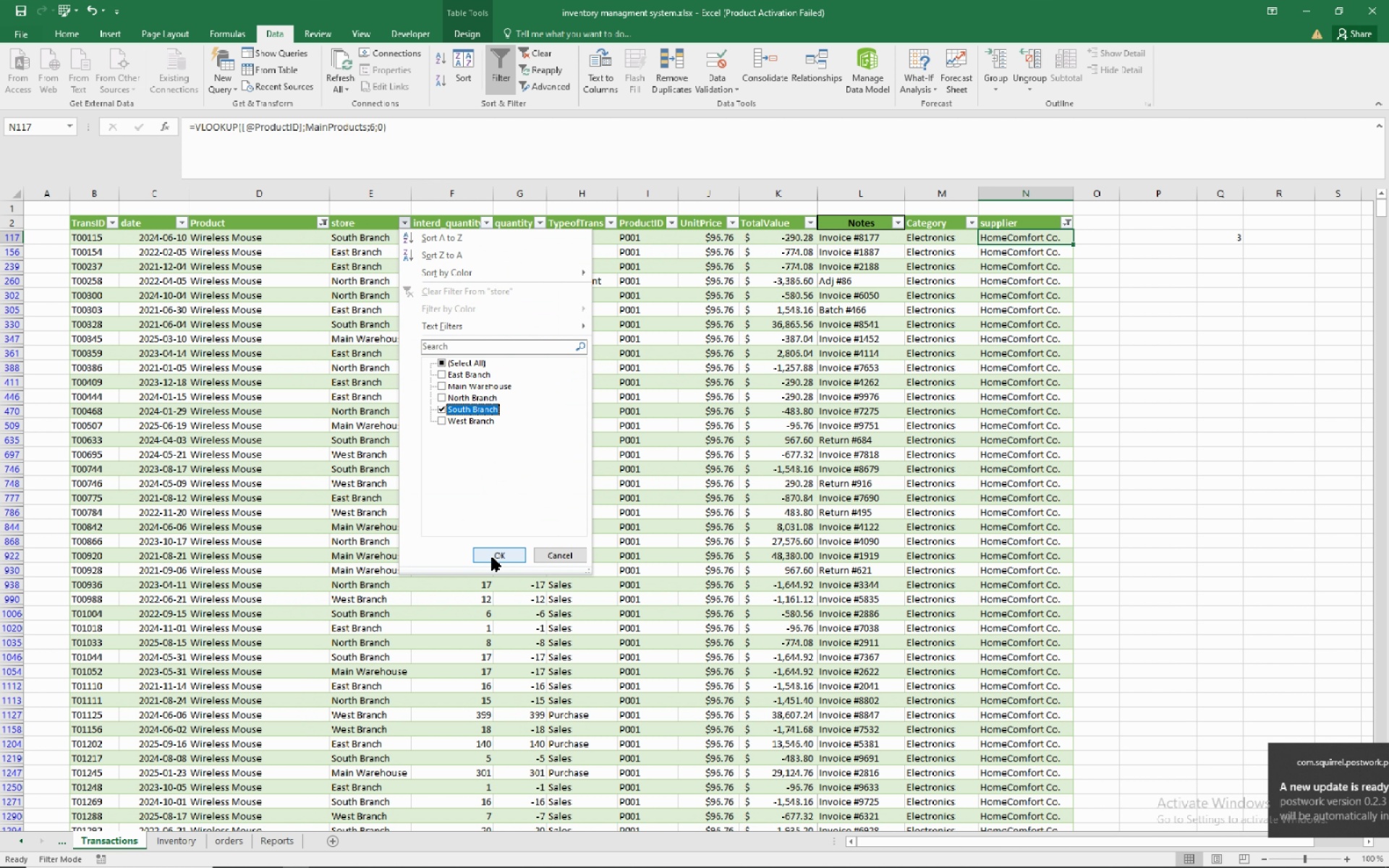 
left_click([492, 557])
 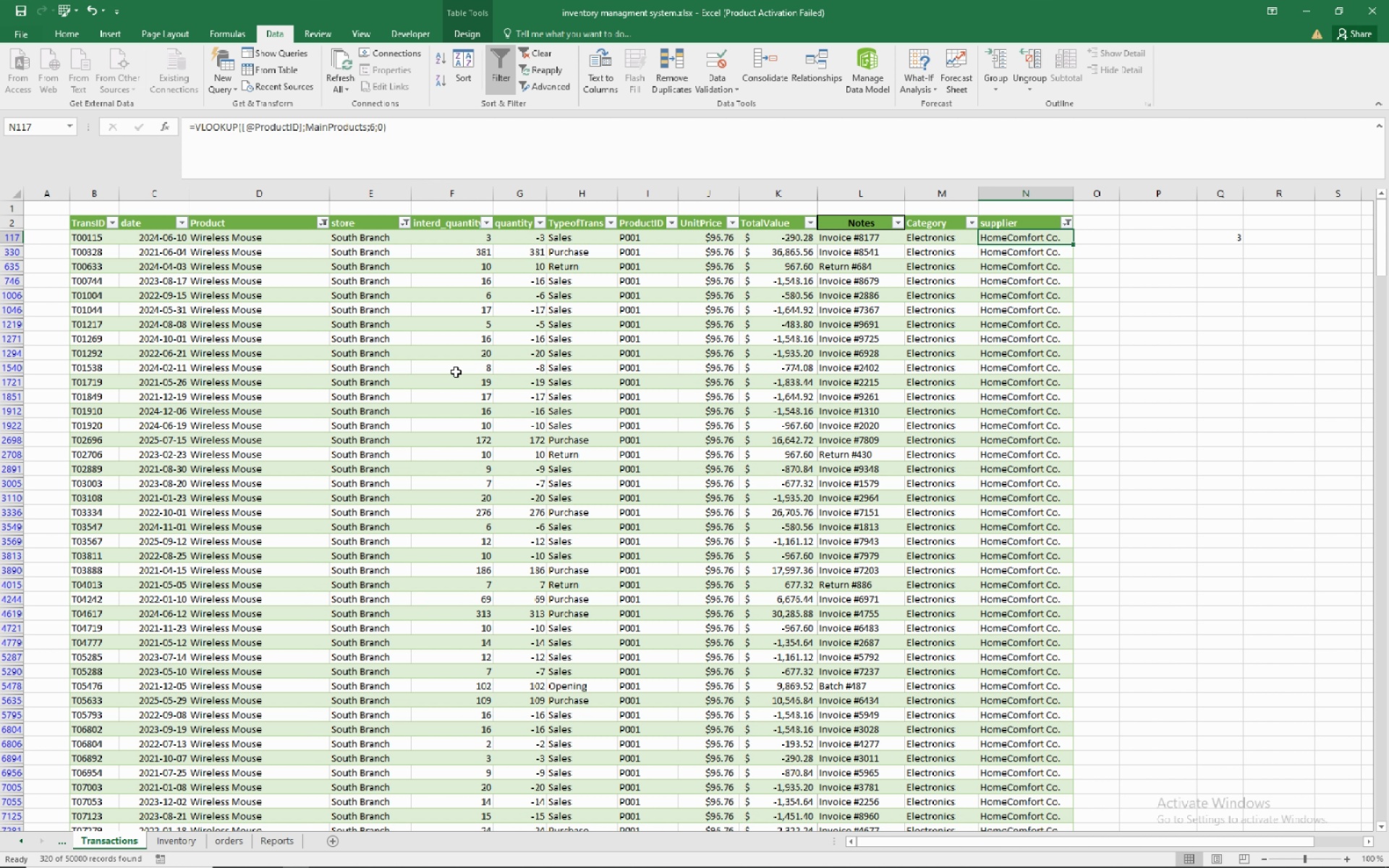 
wait(24.84)
 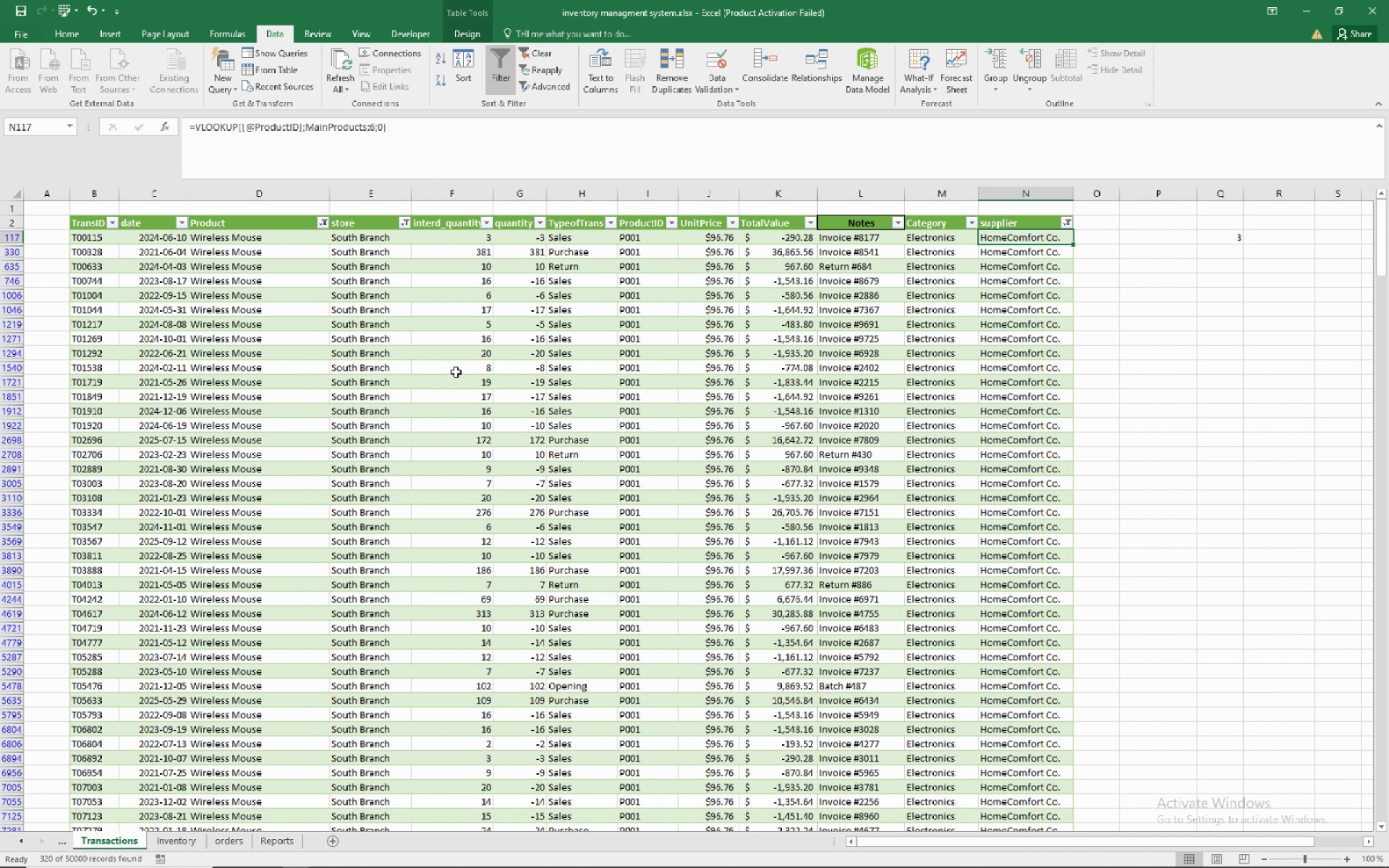 
scroll: coordinate [446, 398], scroll_direction: down, amount: 36.0
 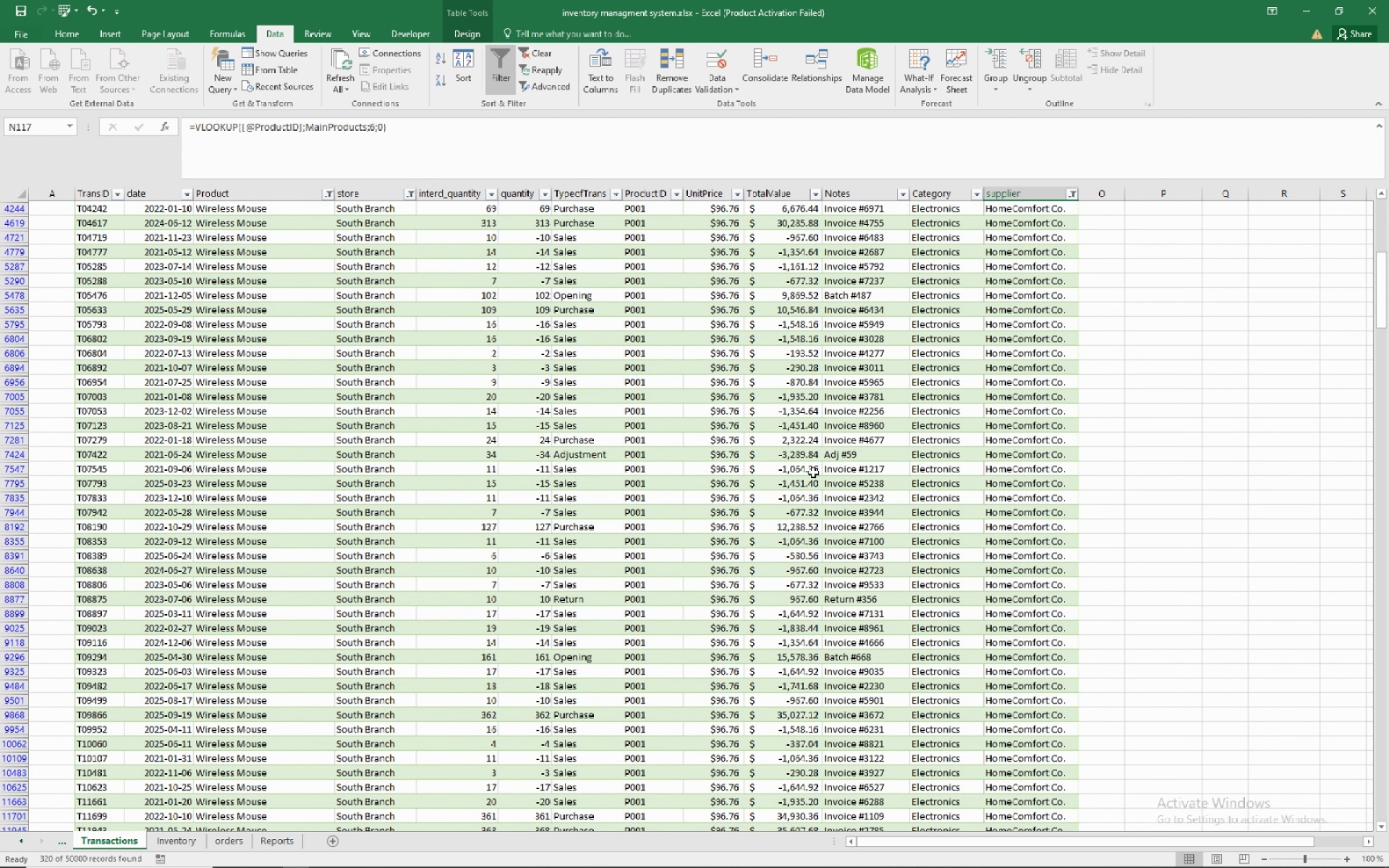 
scroll: coordinate [769, 438], scroll_direction: up, amount: 60.0
 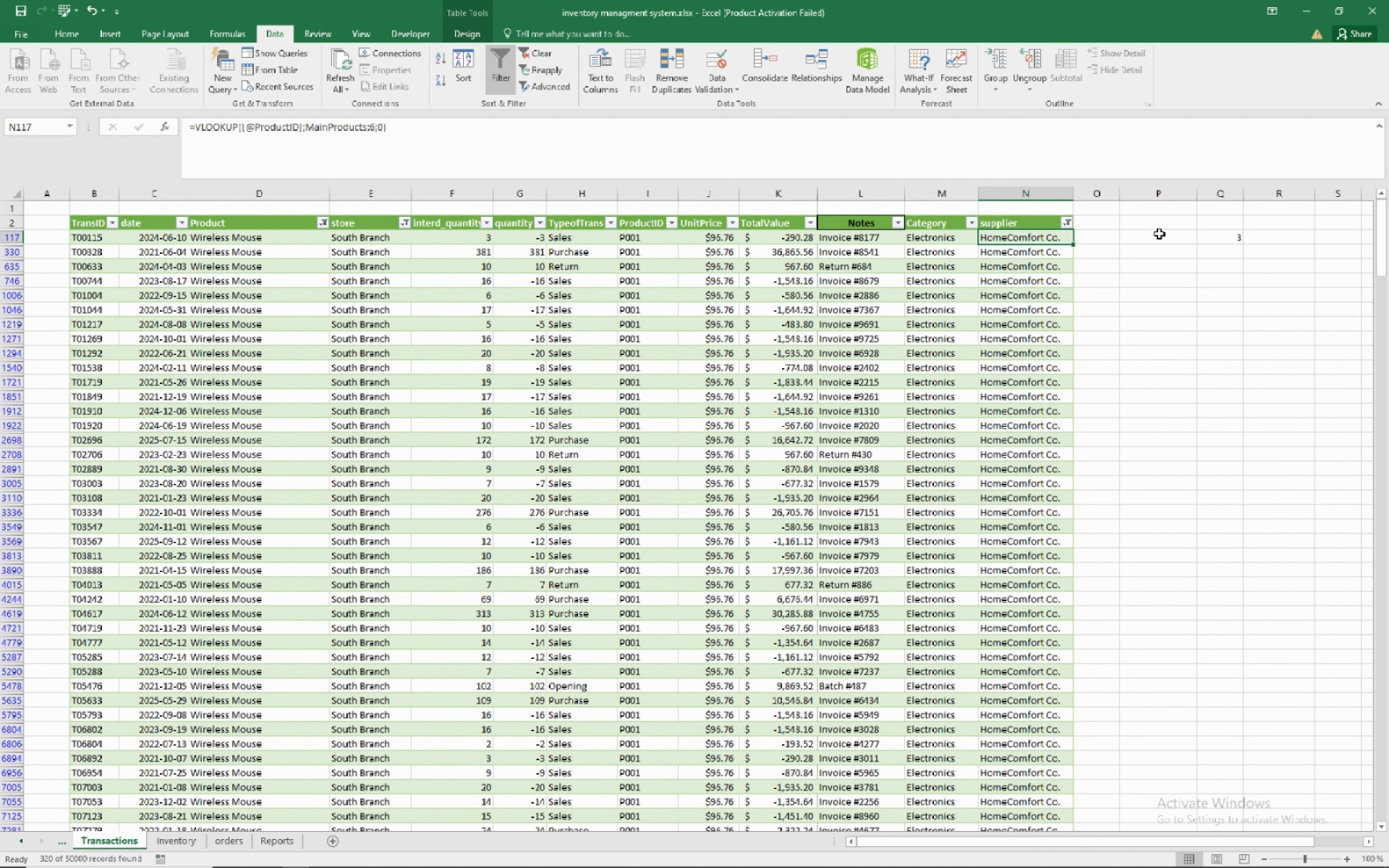 
left_click([1159, 234])
 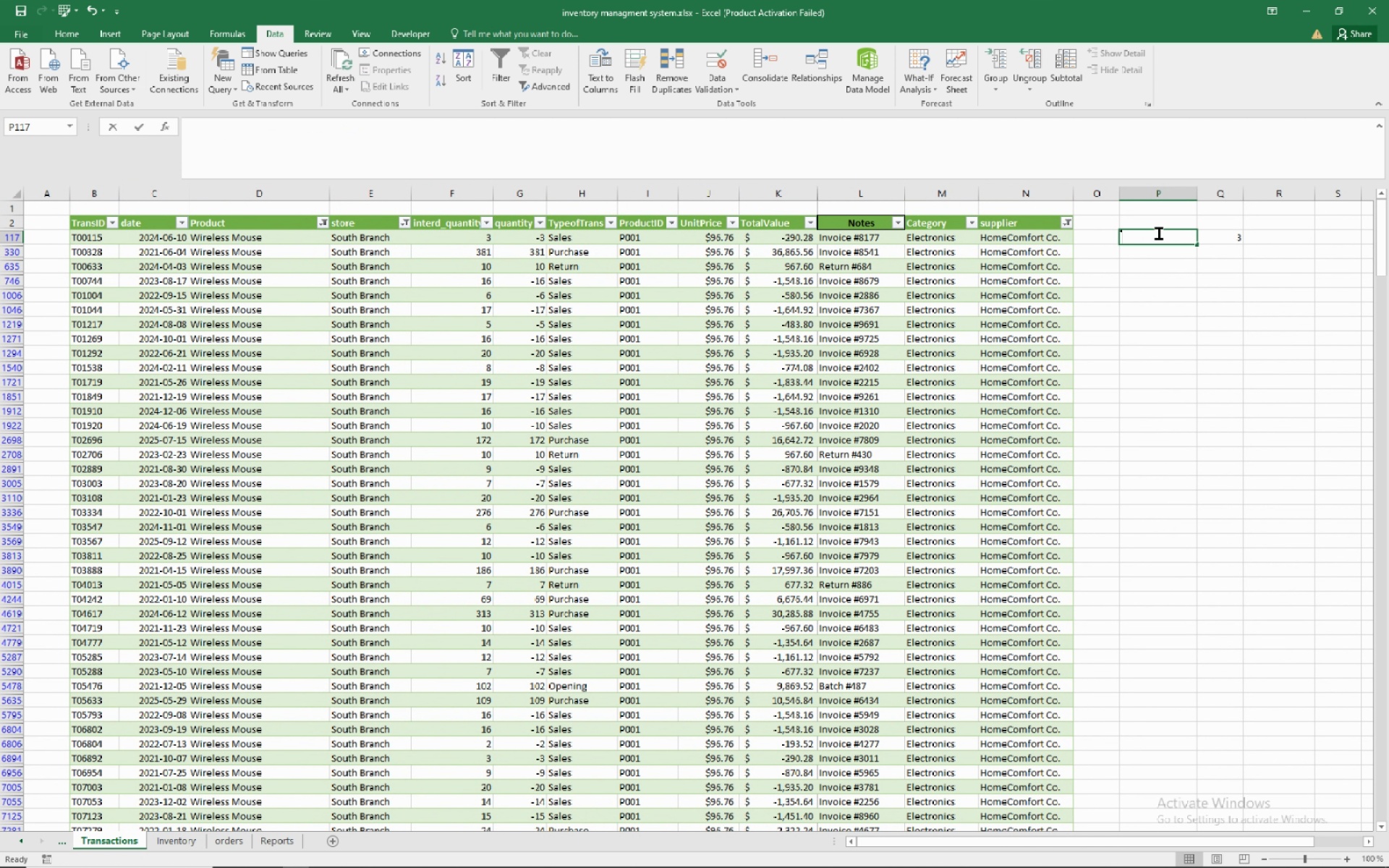 
type(=sum()
 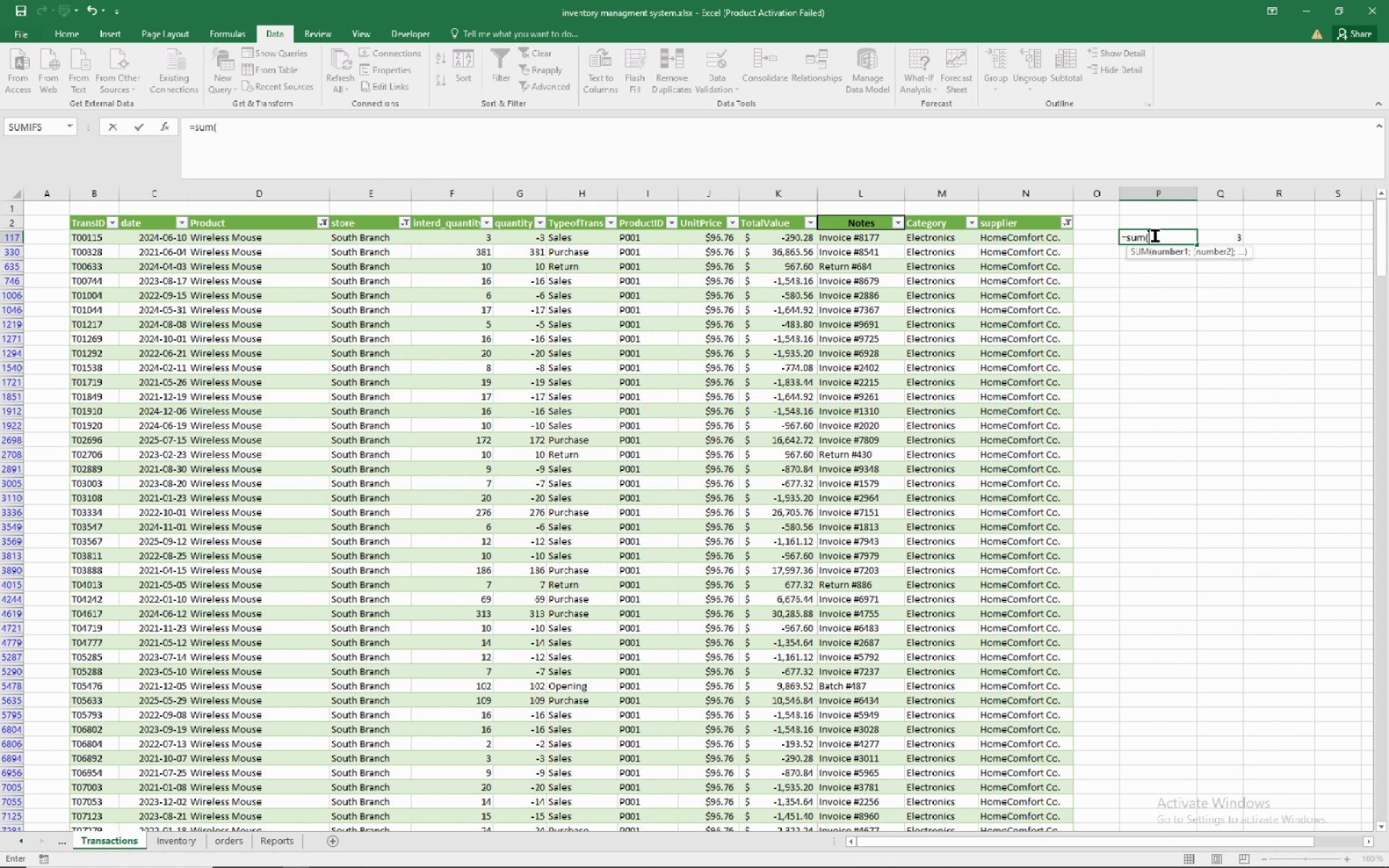 
wait(8.39)
 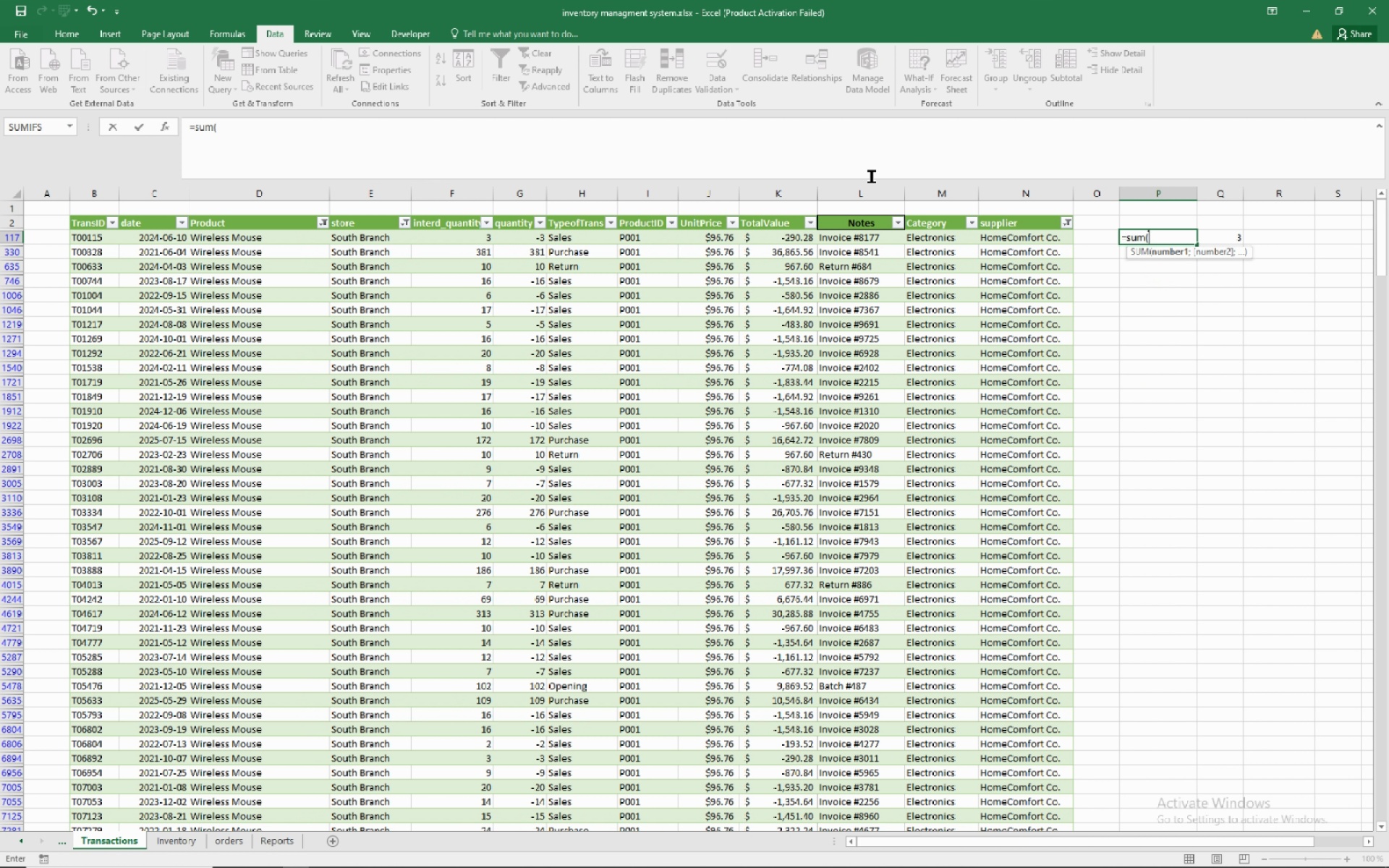 
left_click([770, 216])
 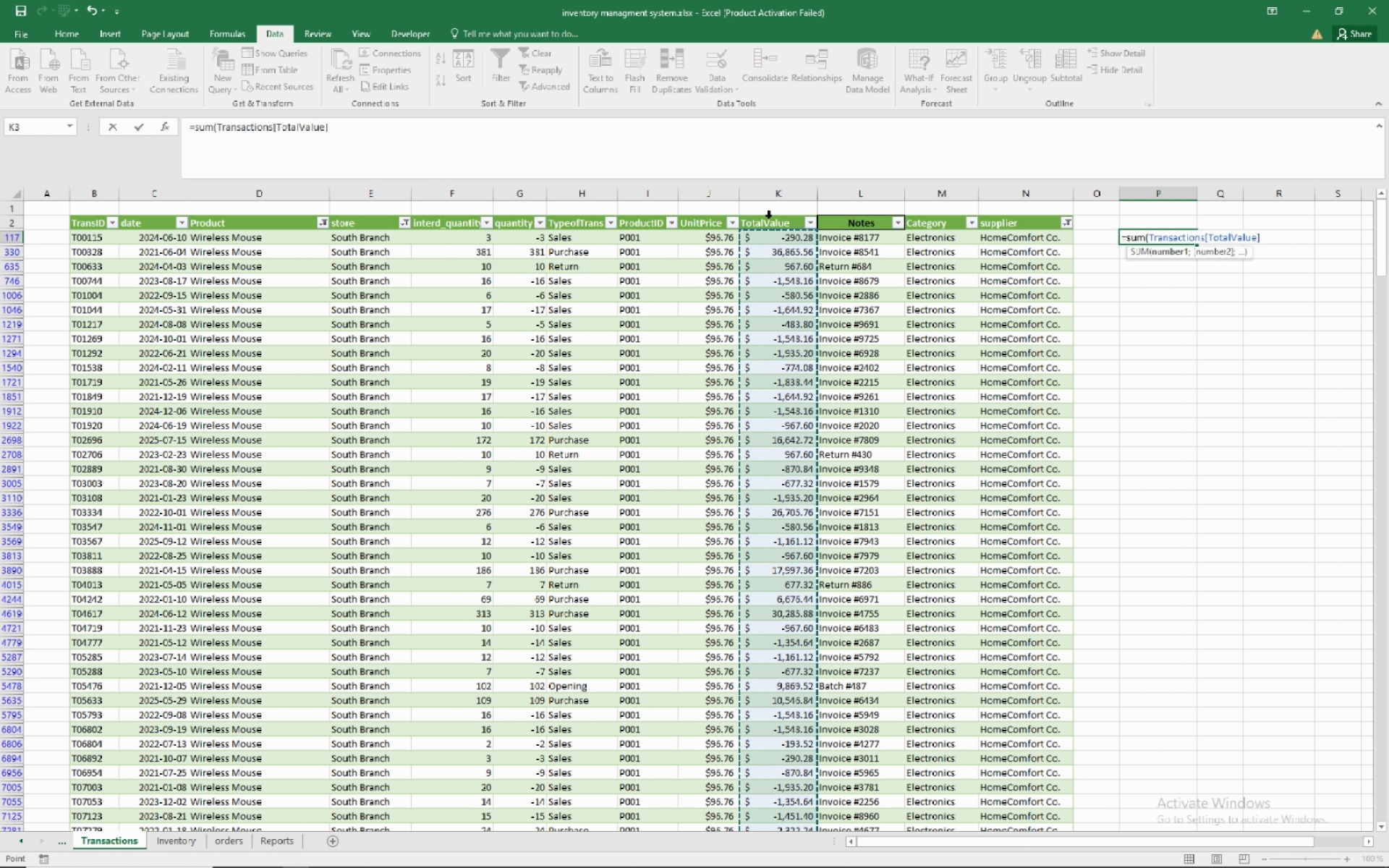 
key(NumpadEnter)
 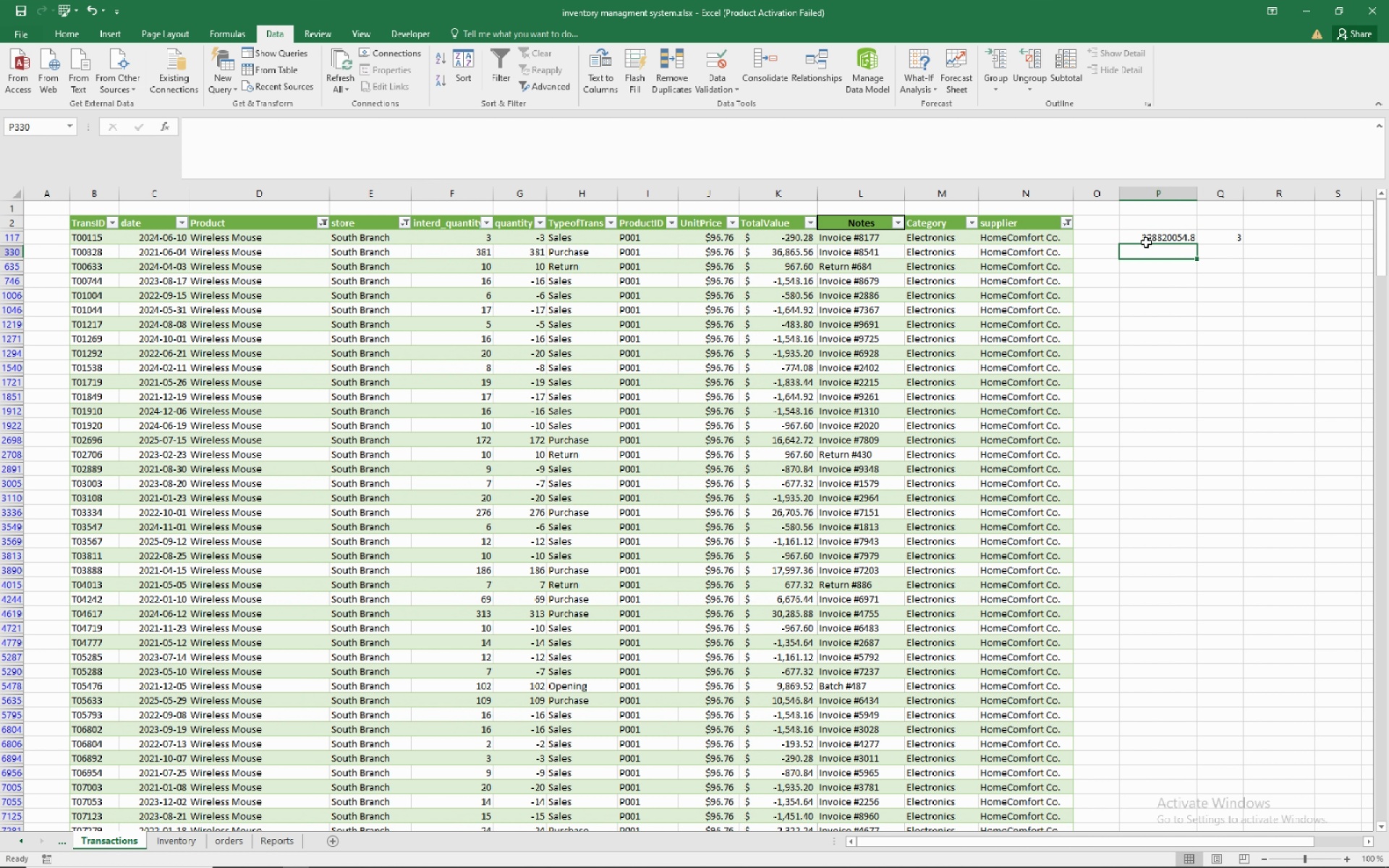 
left_click([1150, 234])
 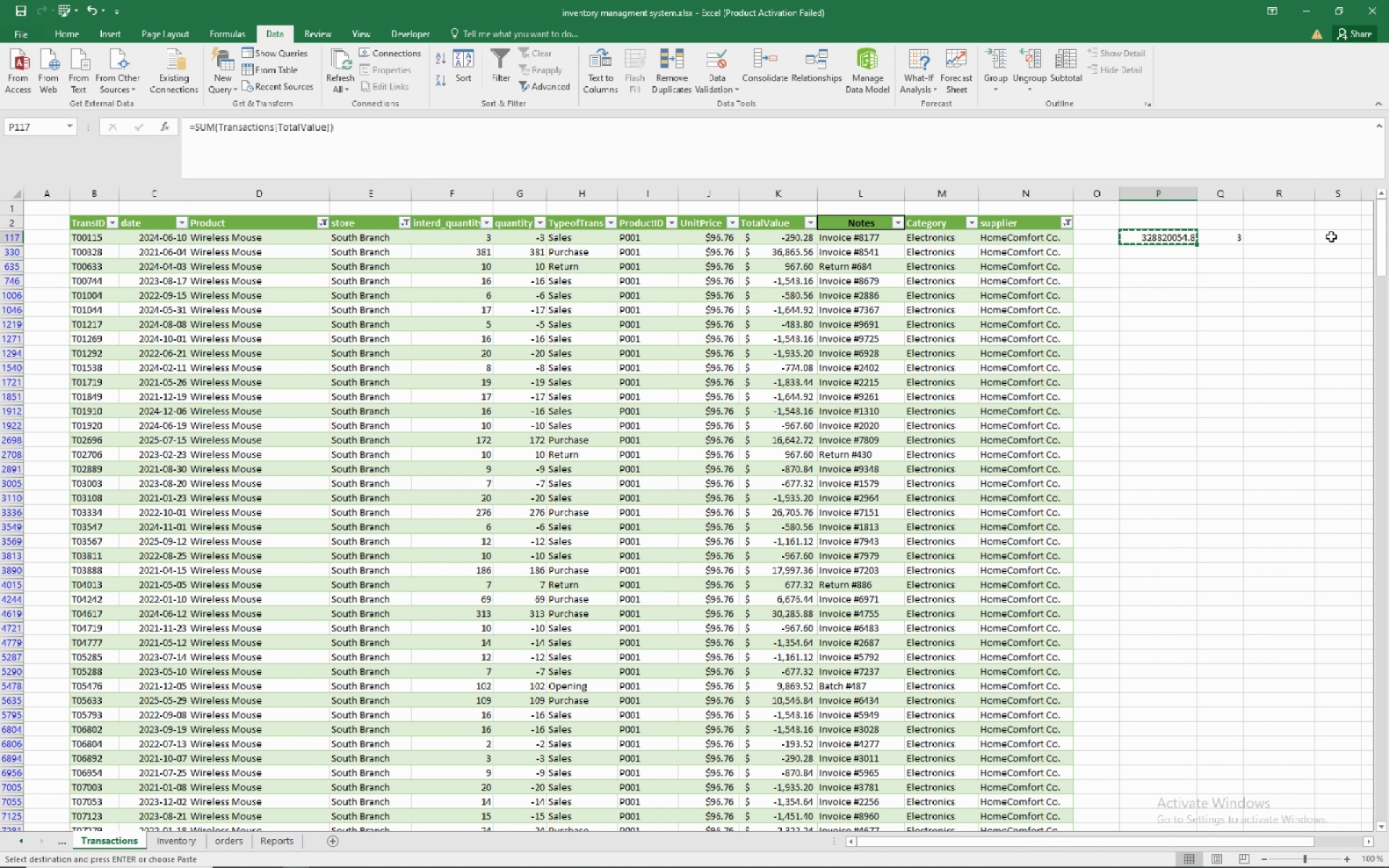 
left_click([1275, 241])
 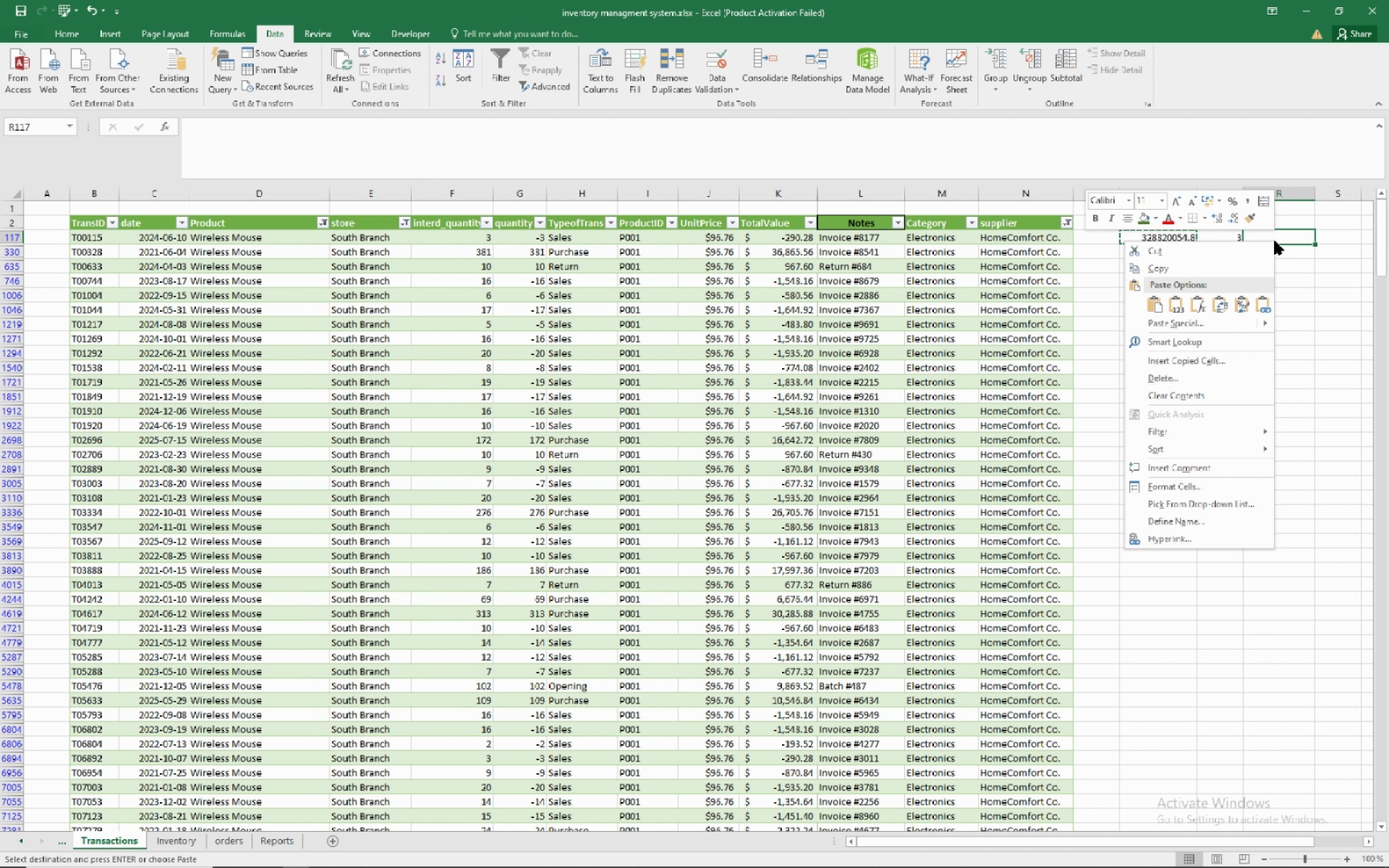 
right_click([1275, 241])
 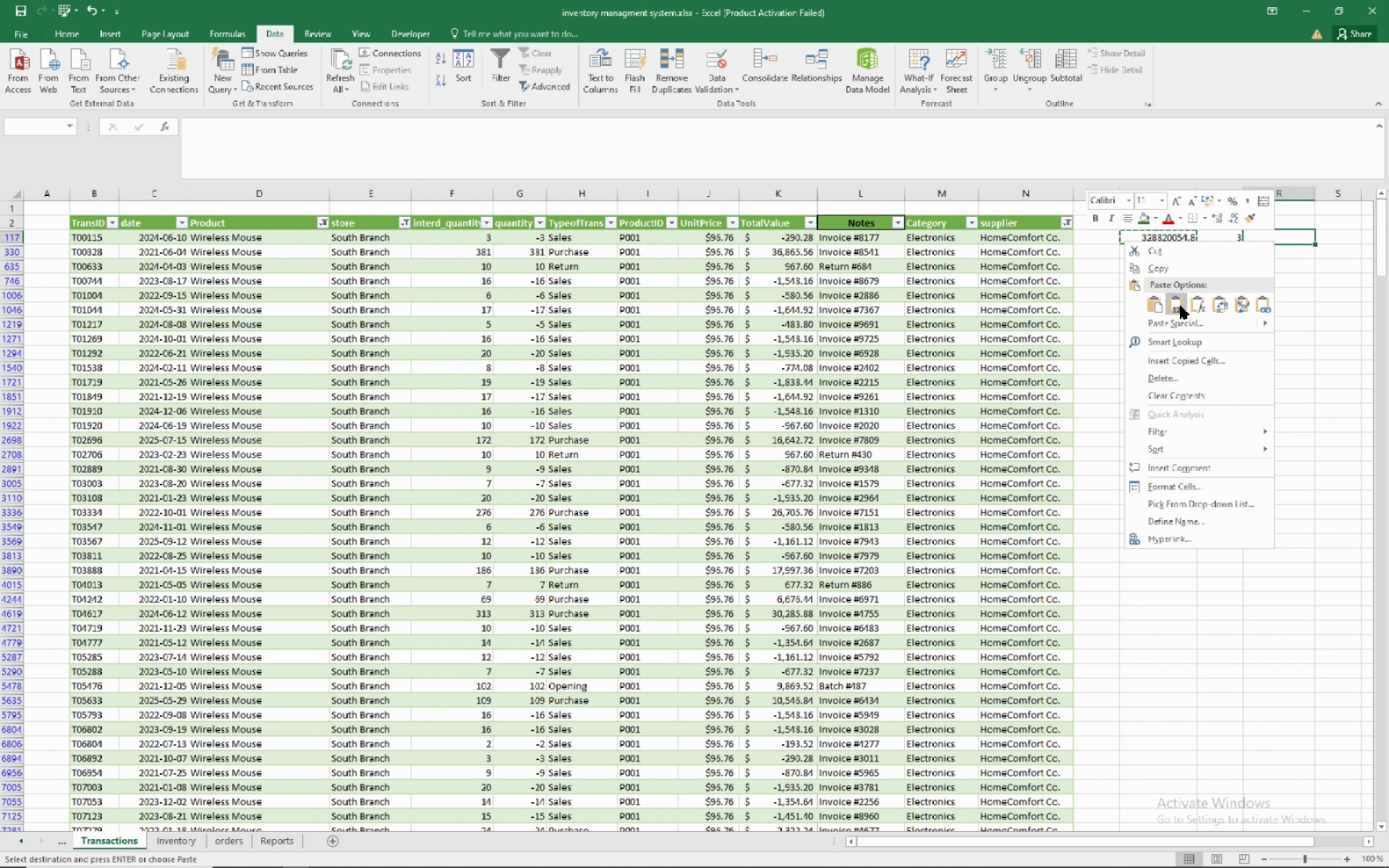 
left_click([1180, 305])
 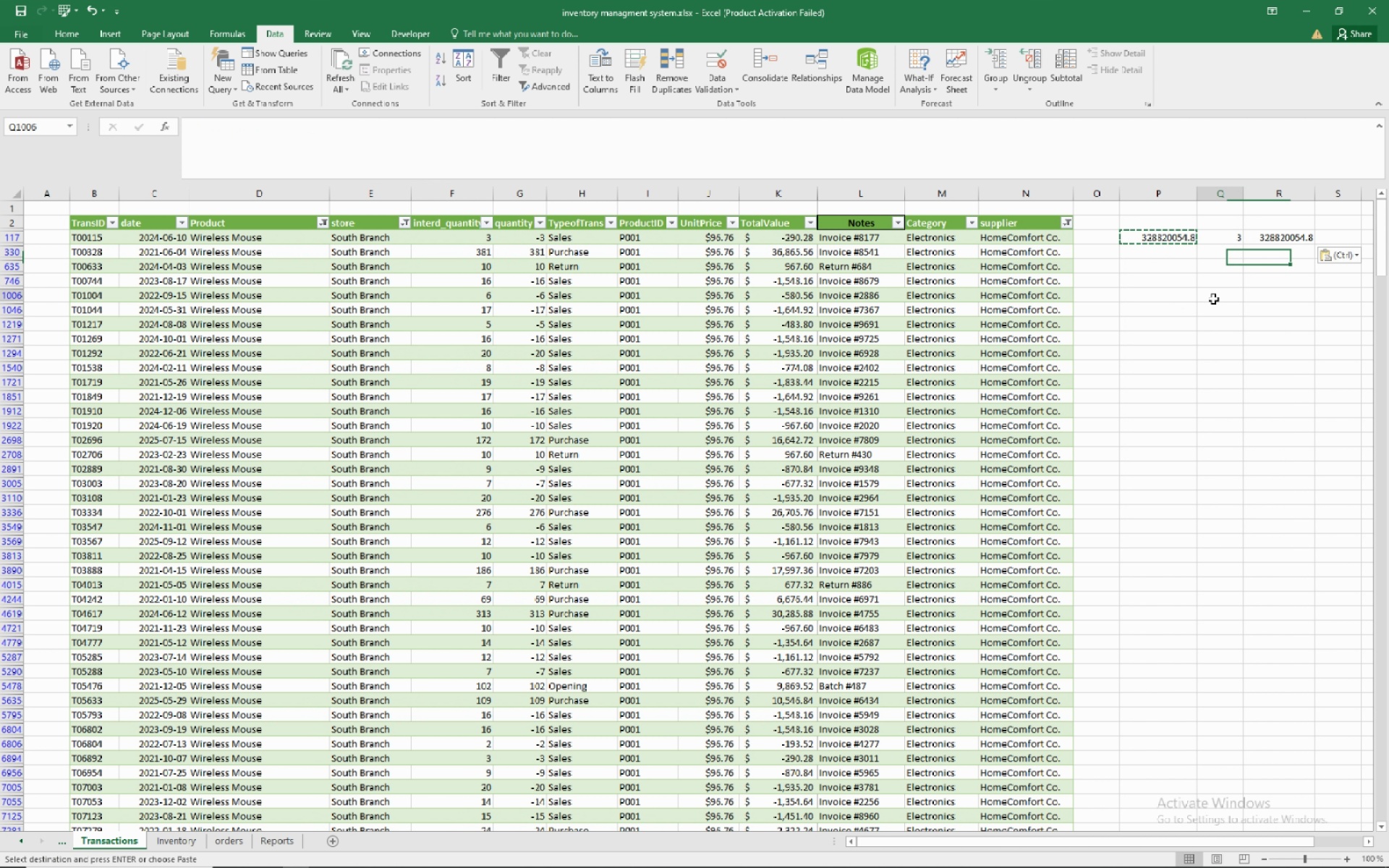 
left_click([1213, 299])
 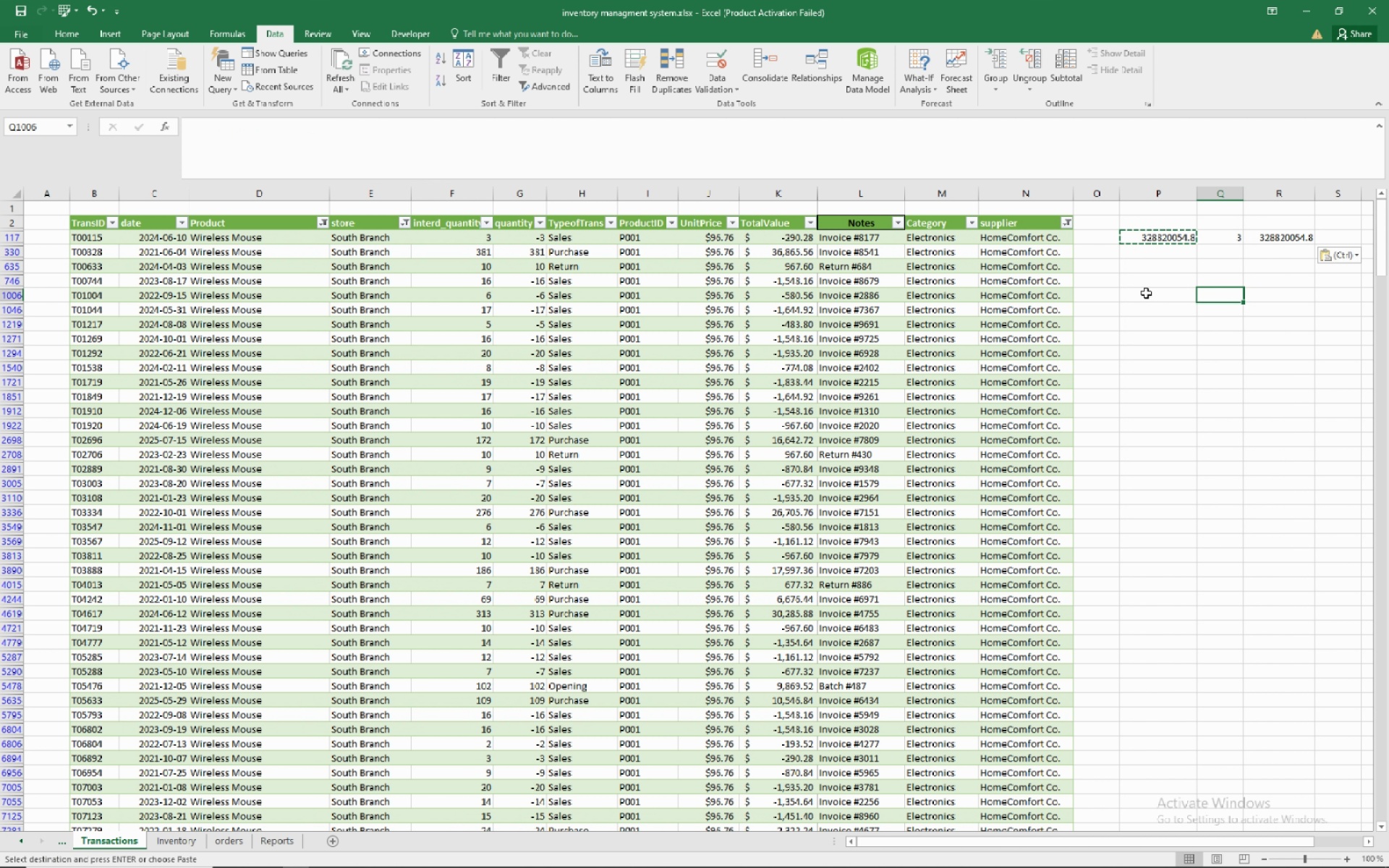 
left_click([1197, 311])
 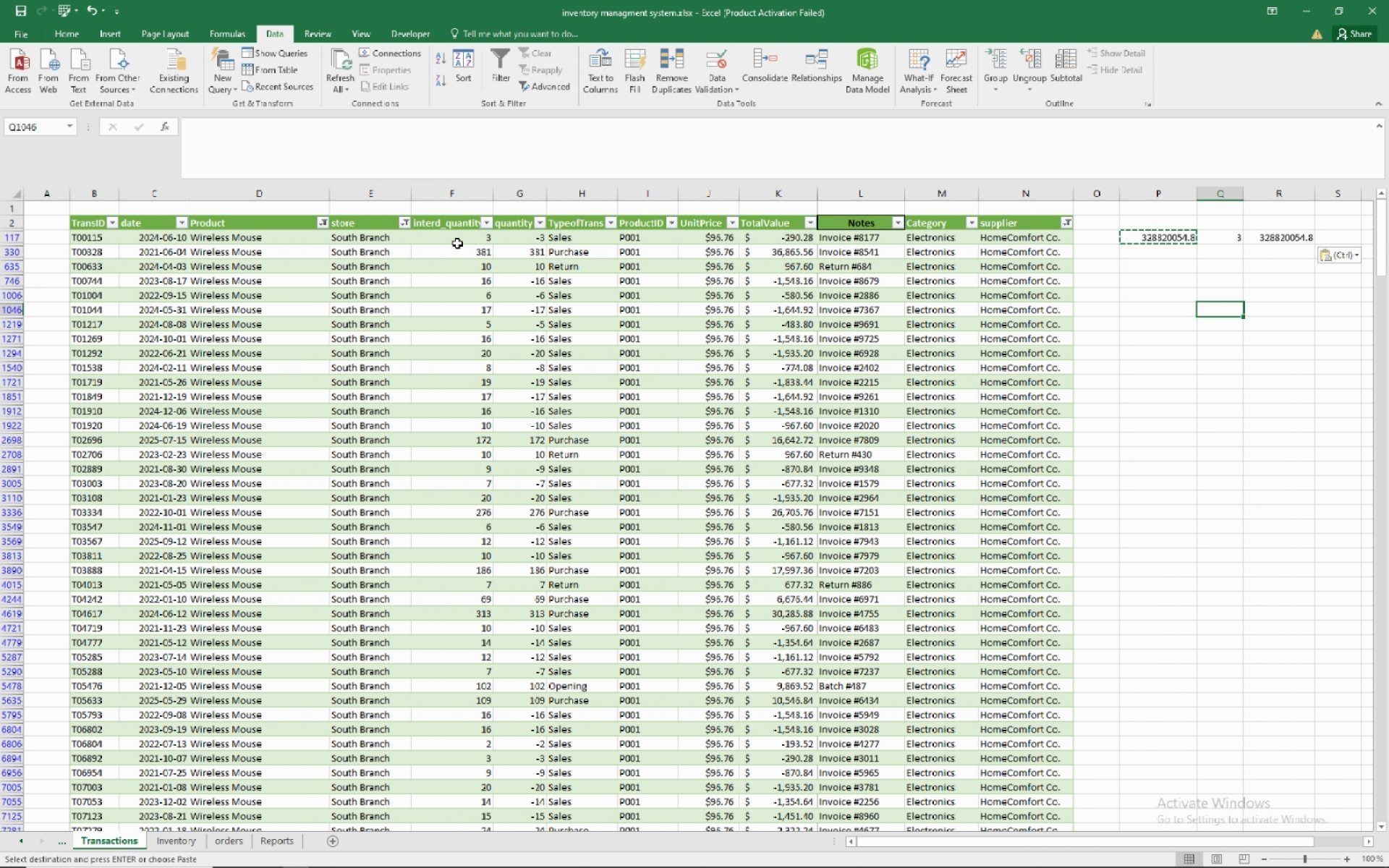 
left_click([457, 243])
 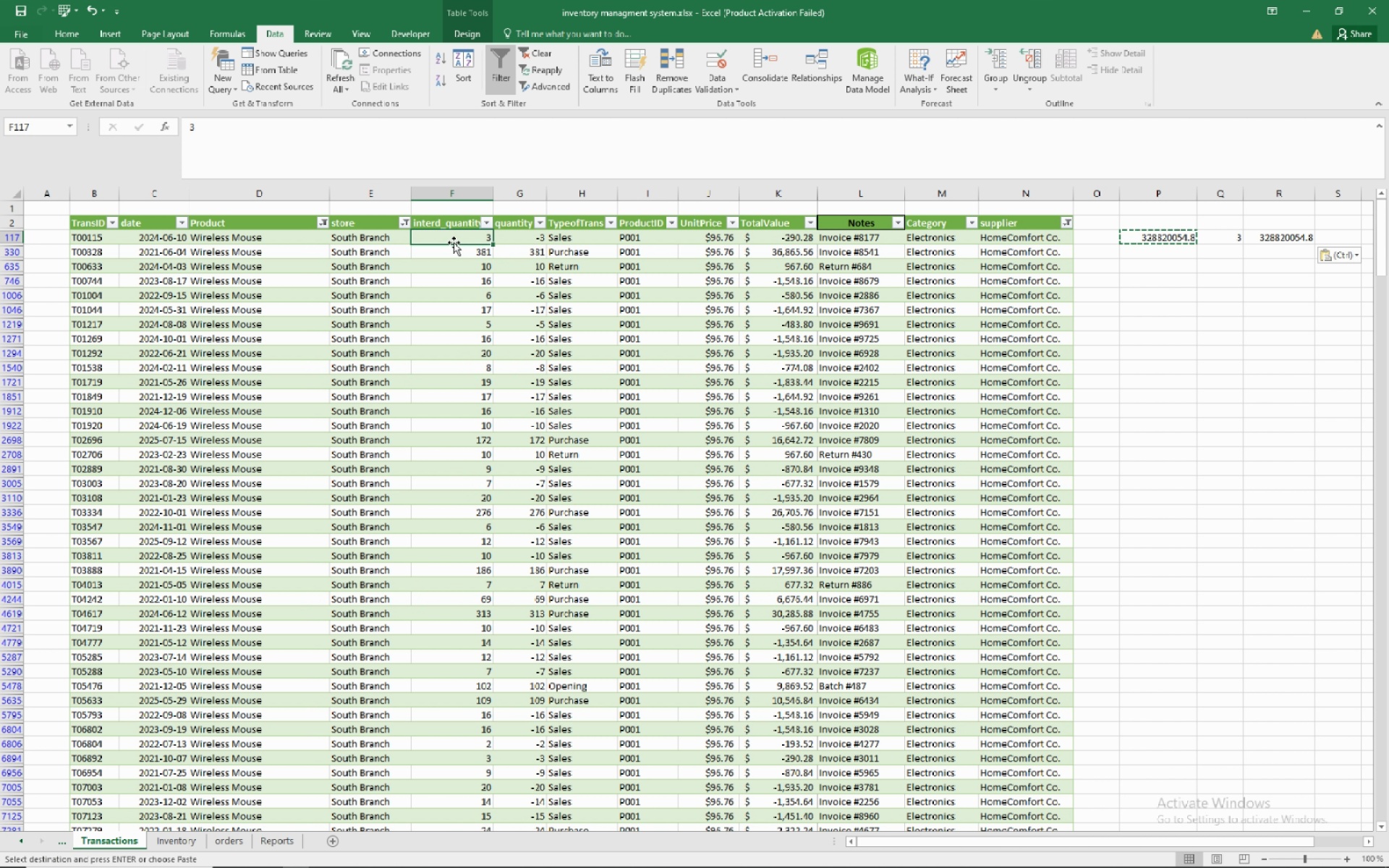 
key(Numpad1)
 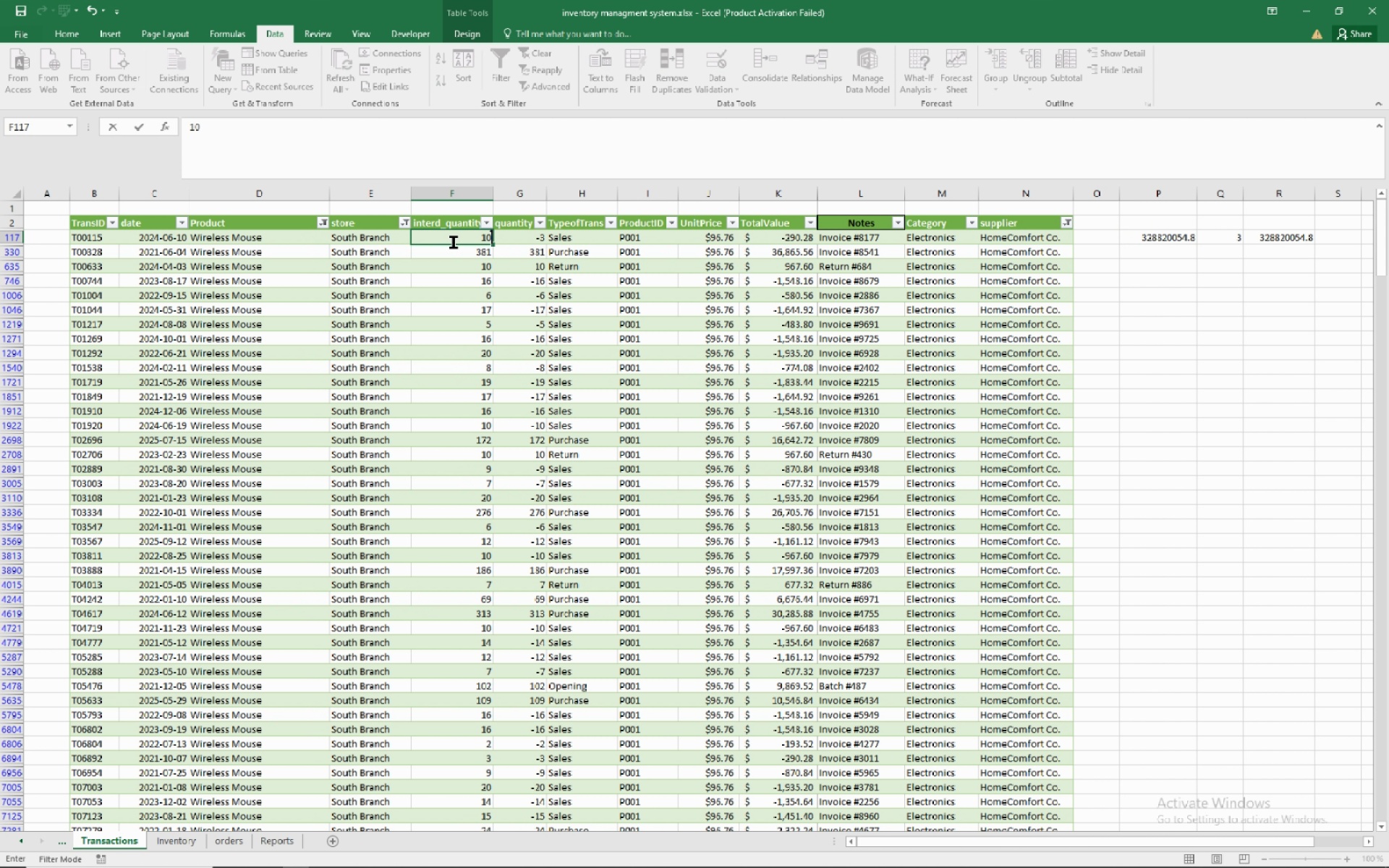 
key(Numpad0)
 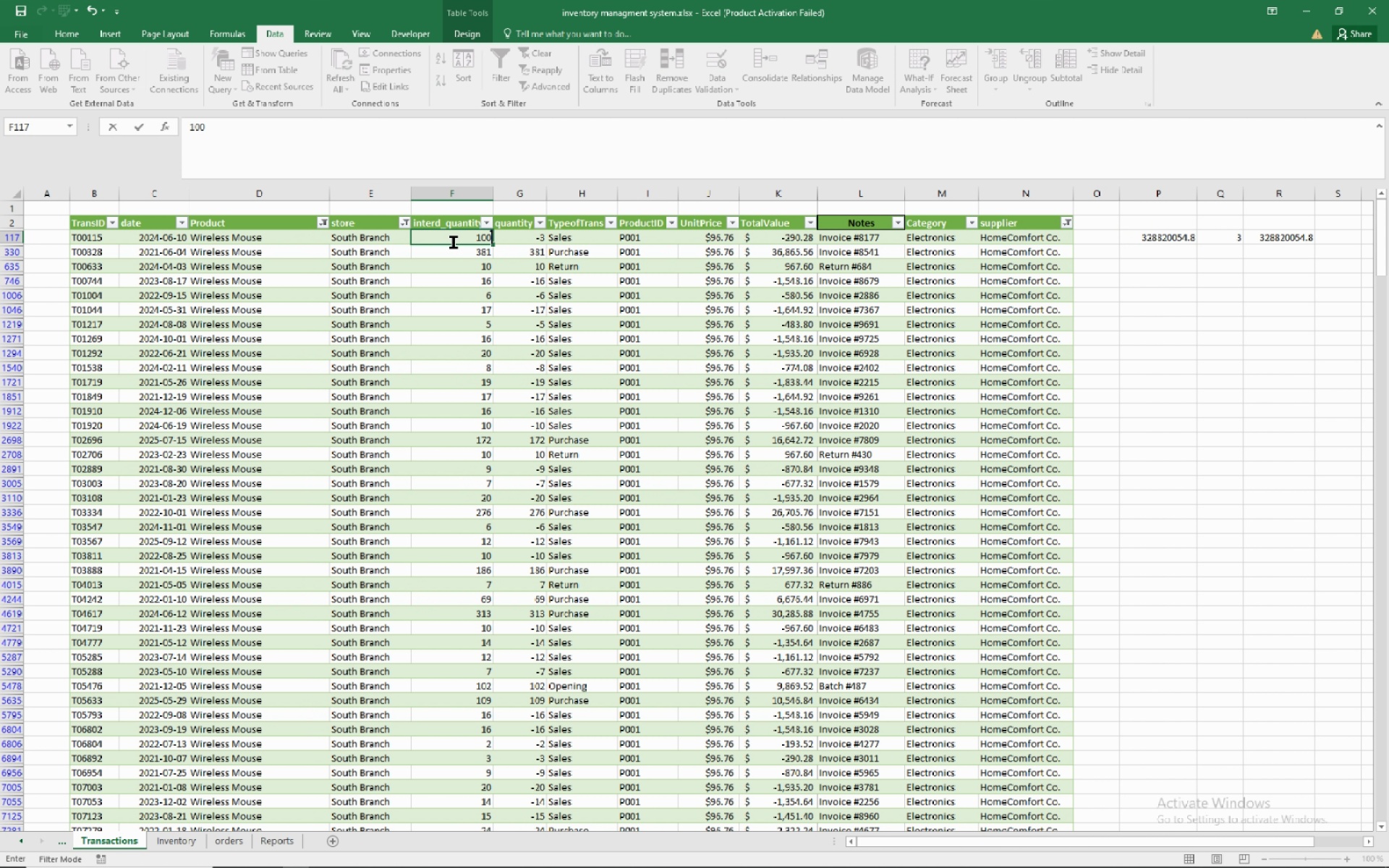 
key(Numpad0)
 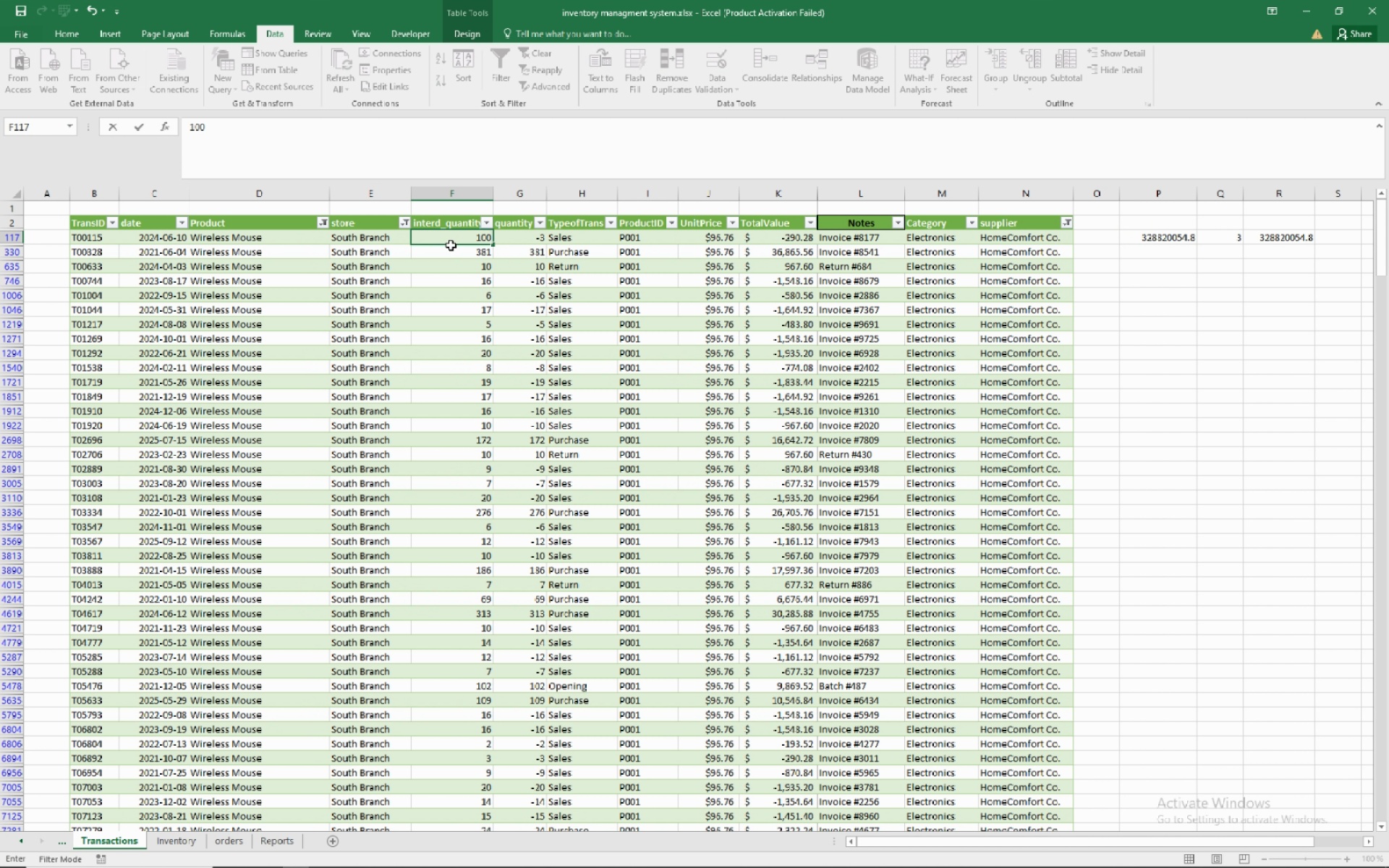 
key(NumpadEnter)
 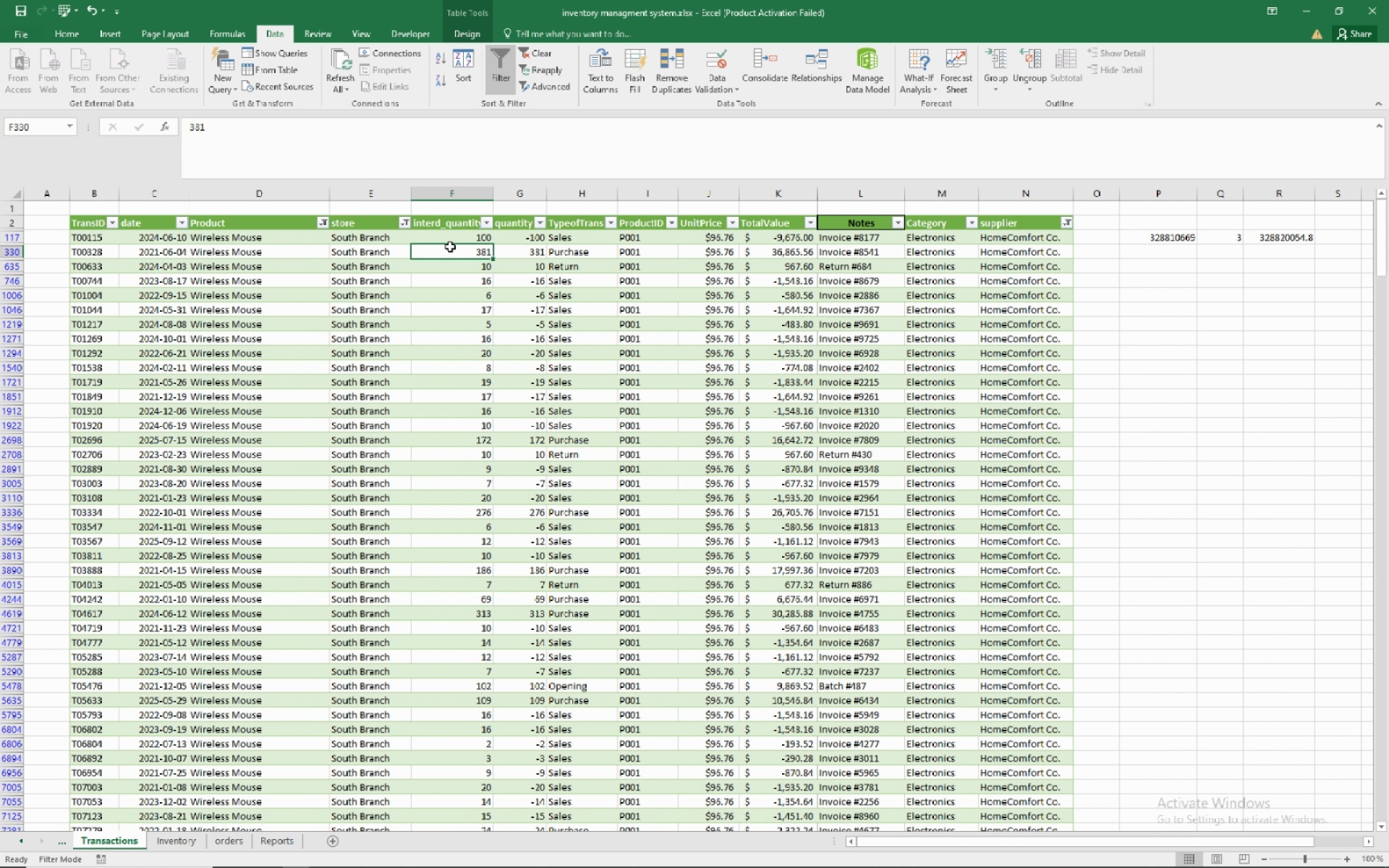 
wait(7.05)
 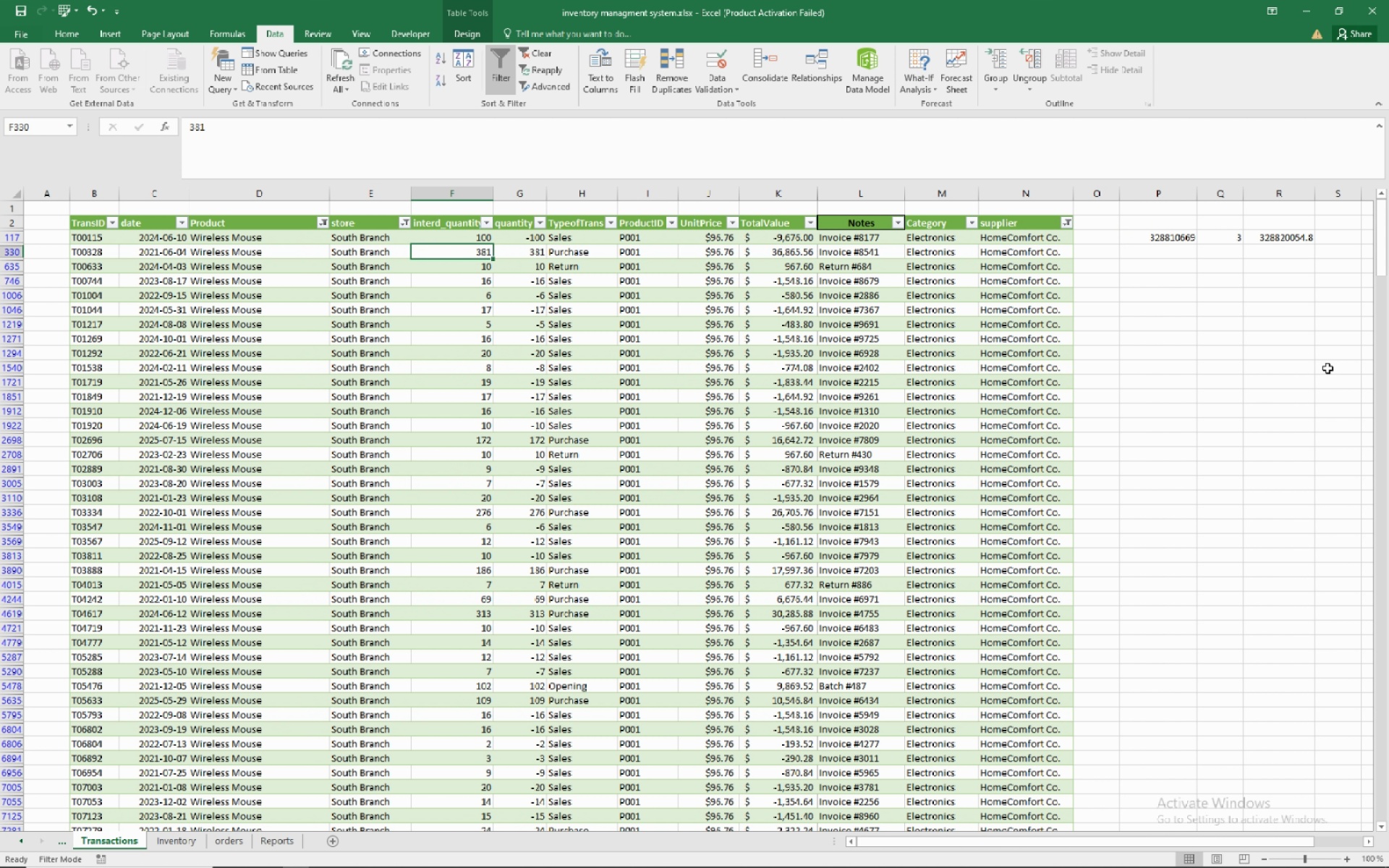 
left_click([592, 236])
 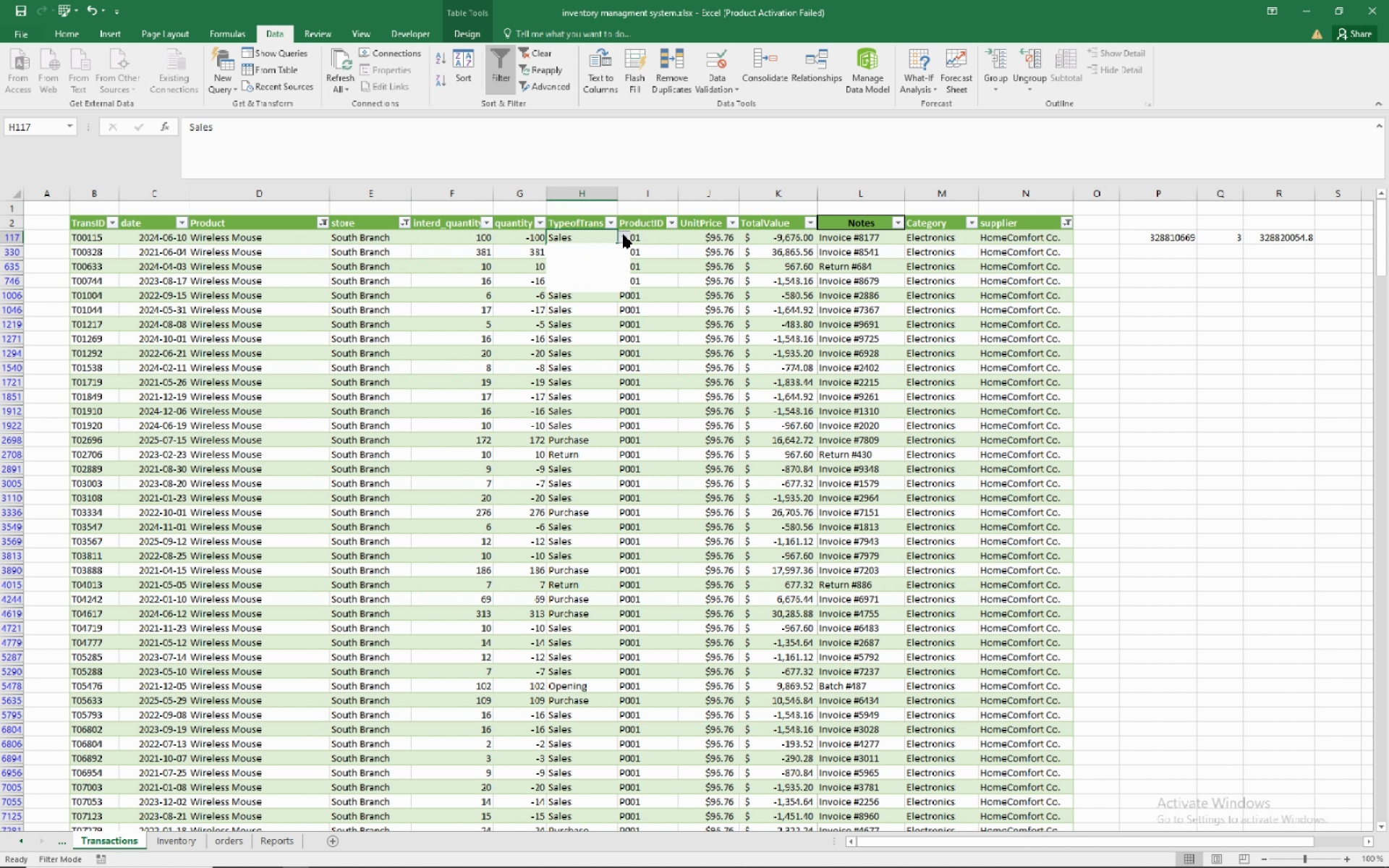 
left_click([623, 234])
 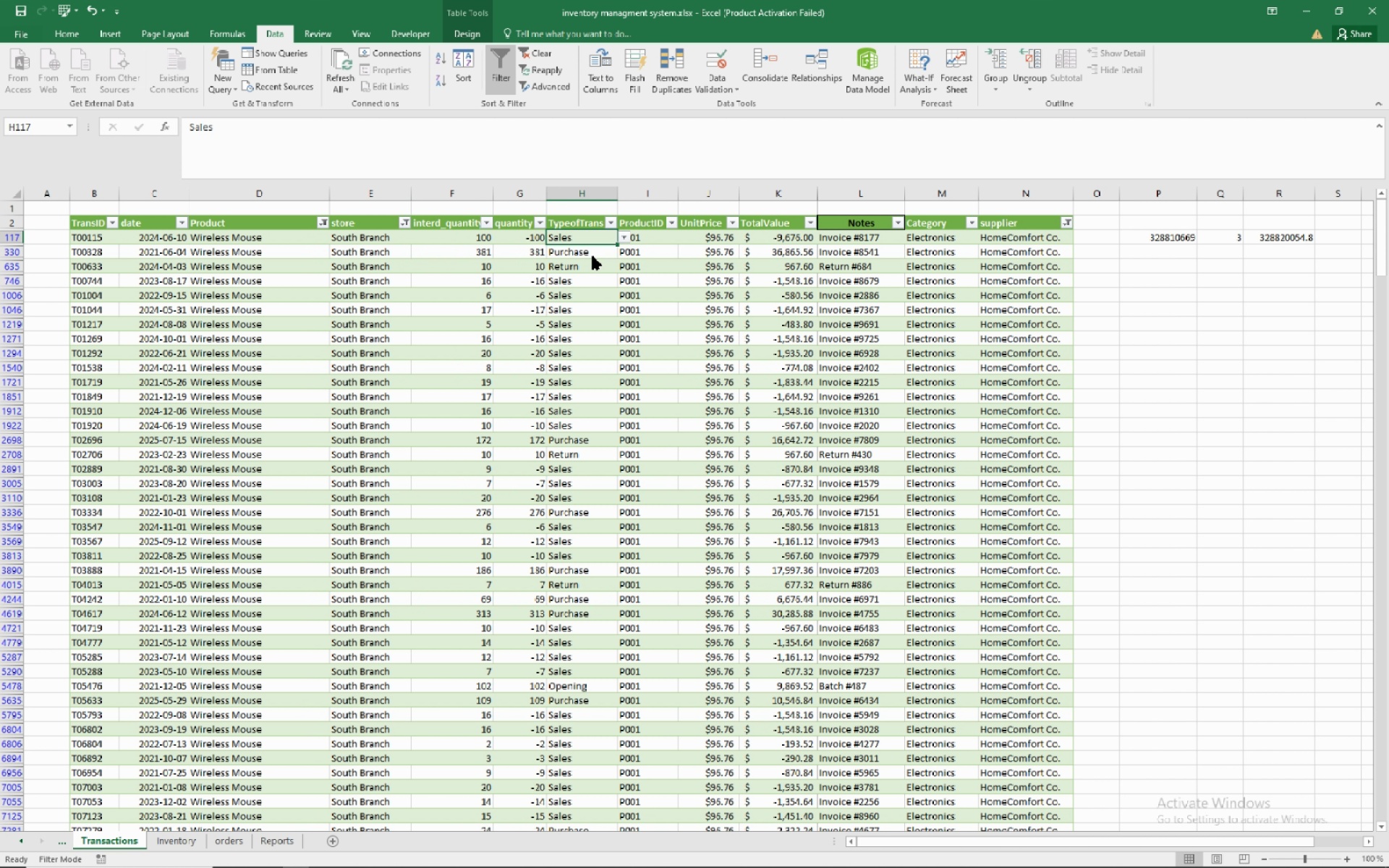 
left_click([592, 256])
 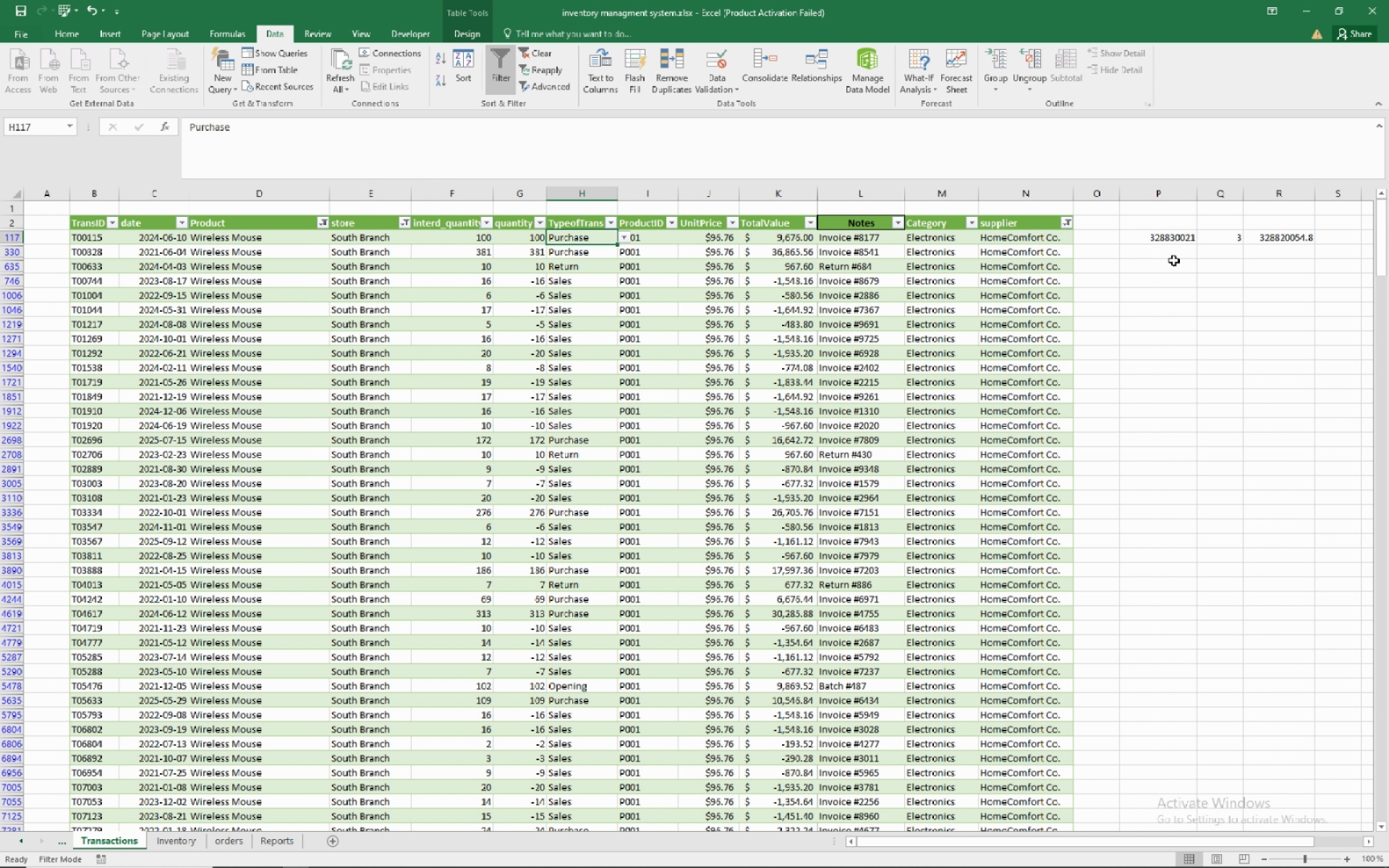 
wait(22.14)
 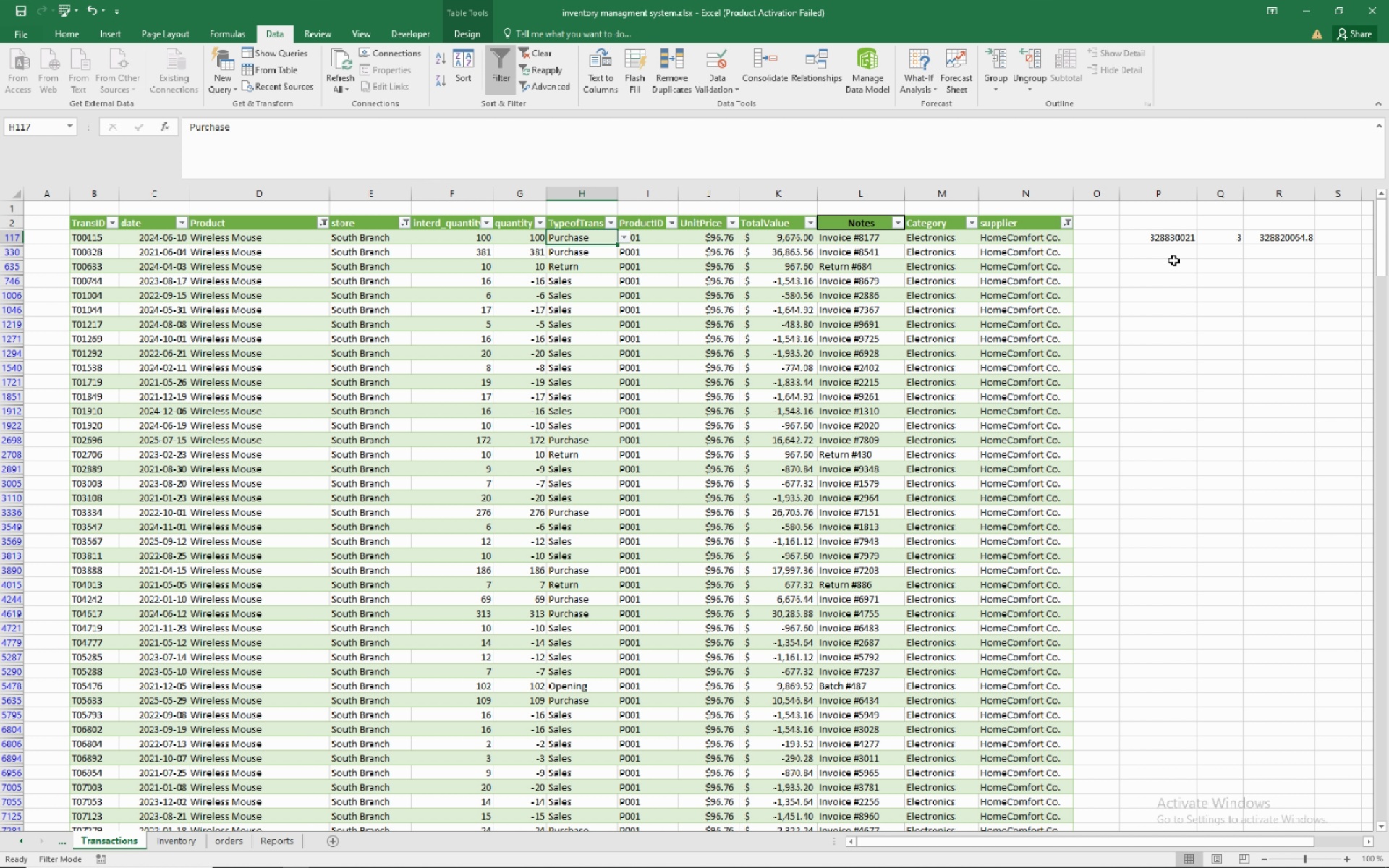 
left_click_drag(start_coordinate=[1158, 232], to_coordinate=[1264, 236])
 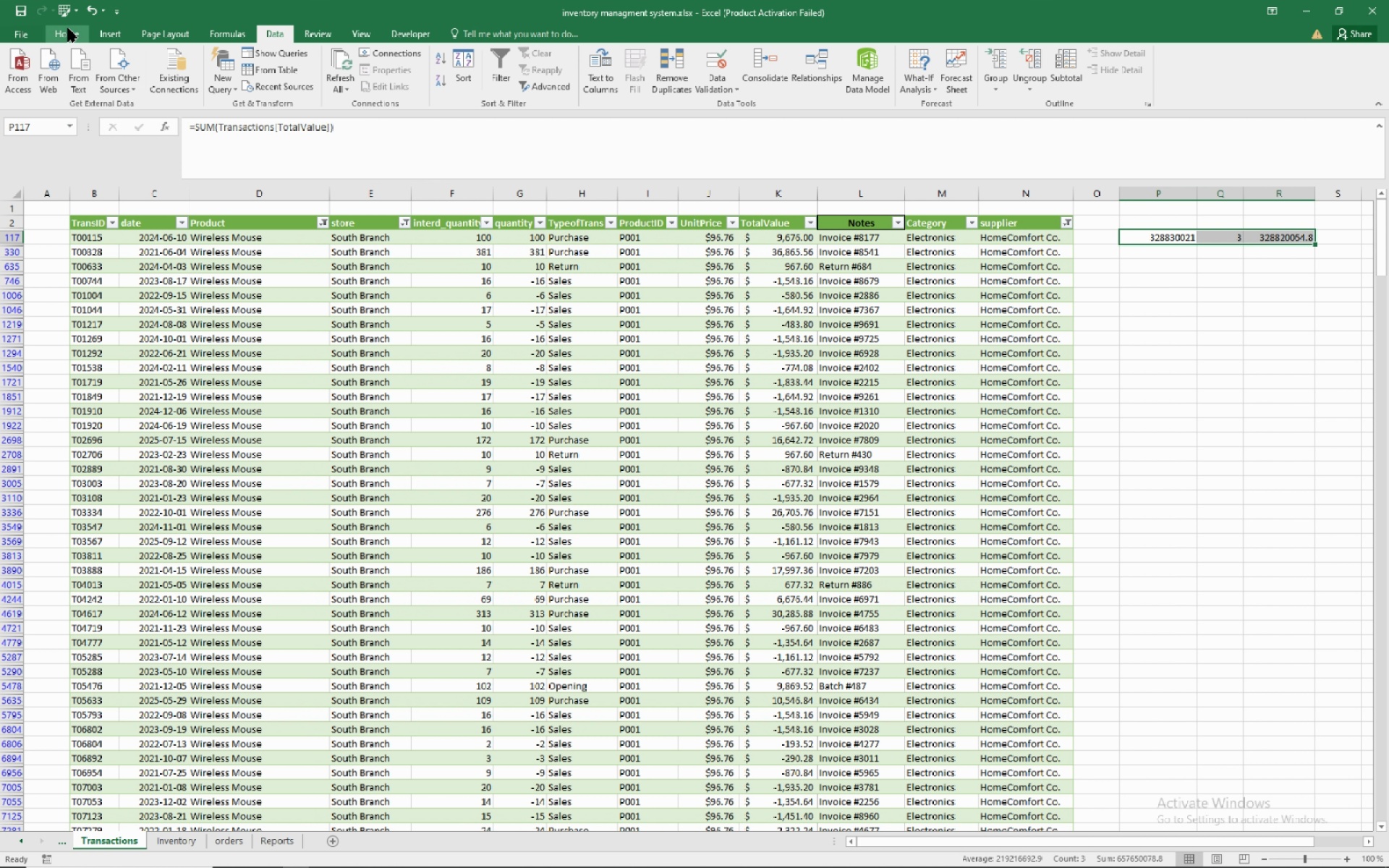 
left_click([68, 28])
 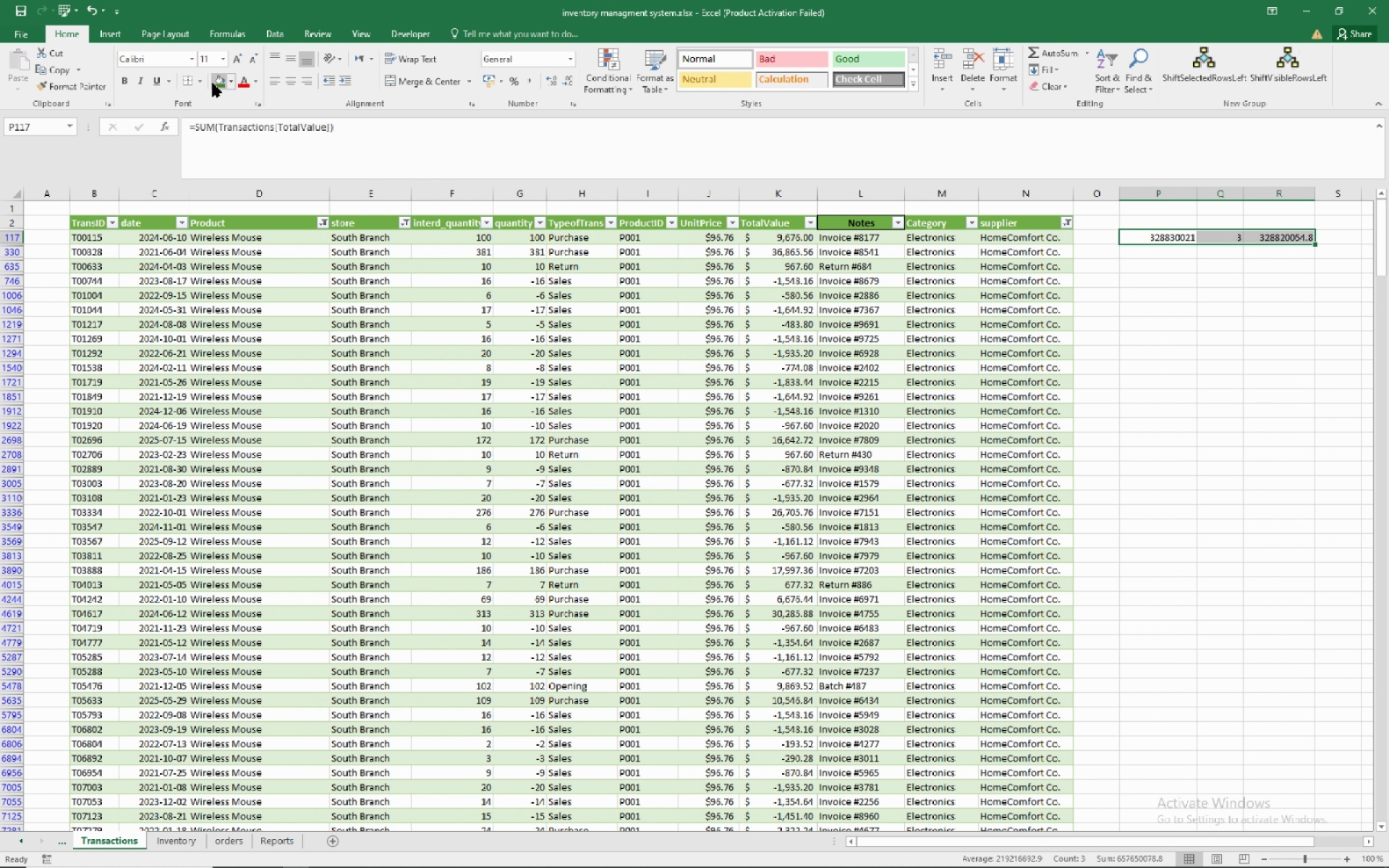 
left_click([213, 83])
 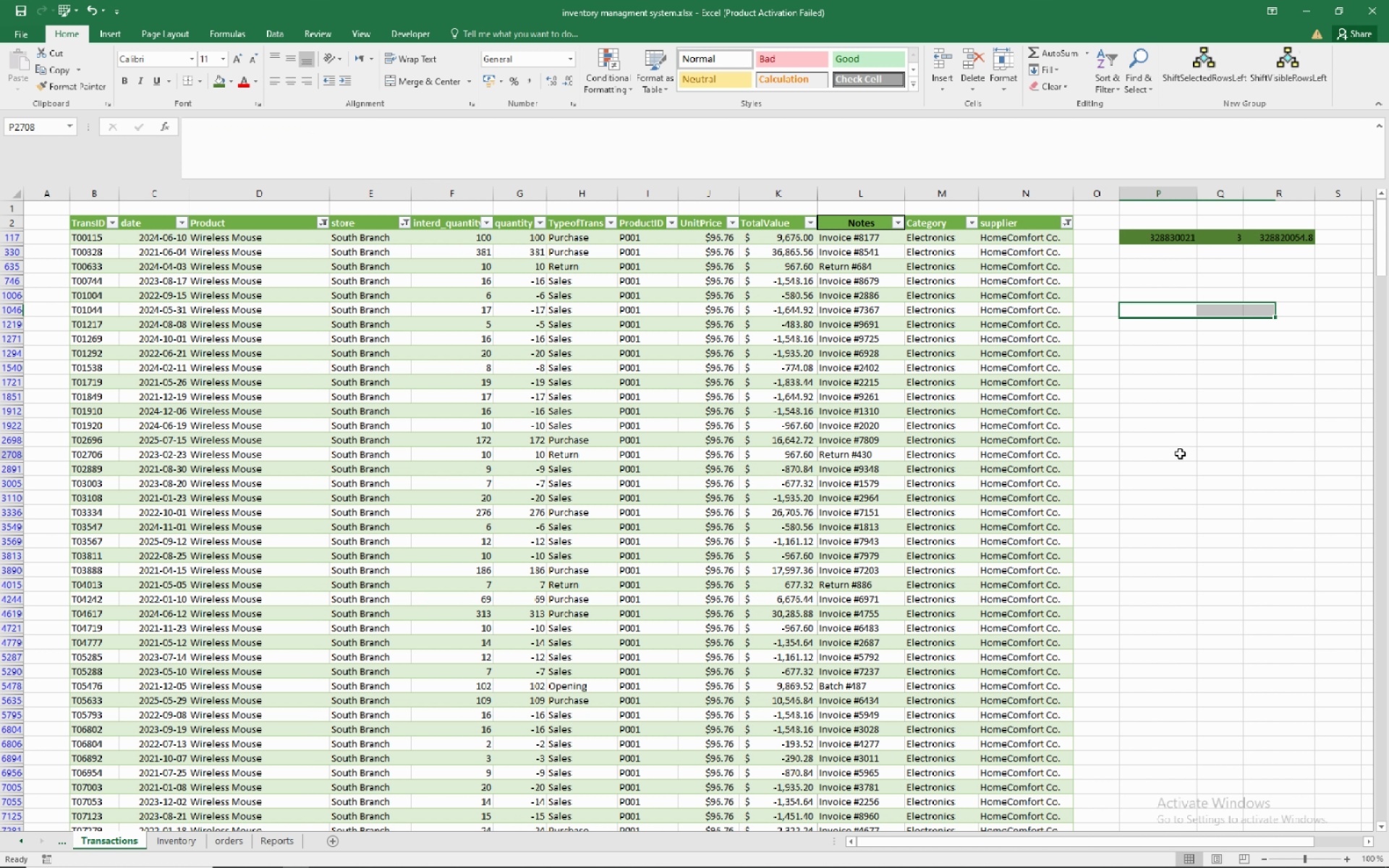 
left_click([1180, 454])
 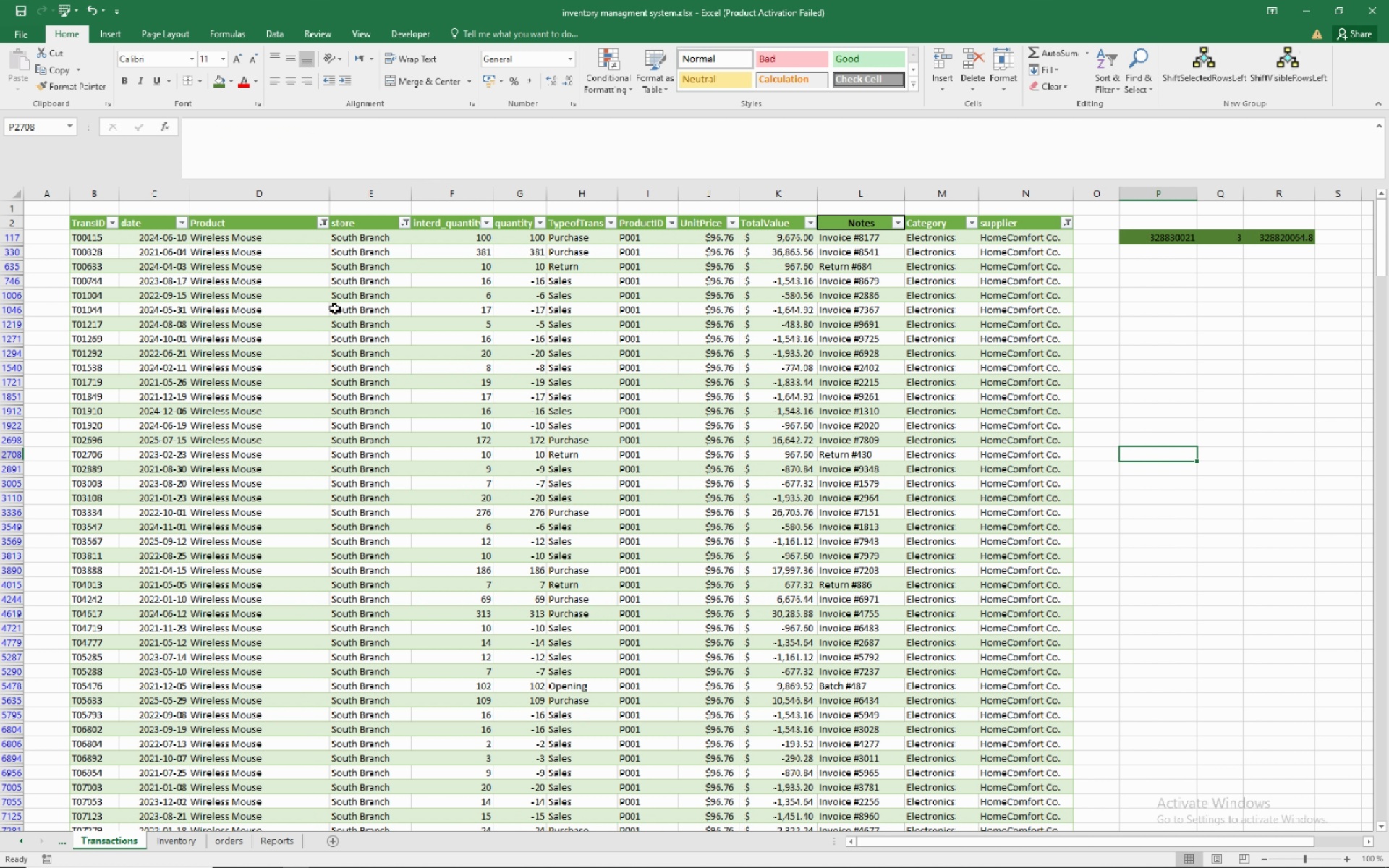 
wait(8.09)
 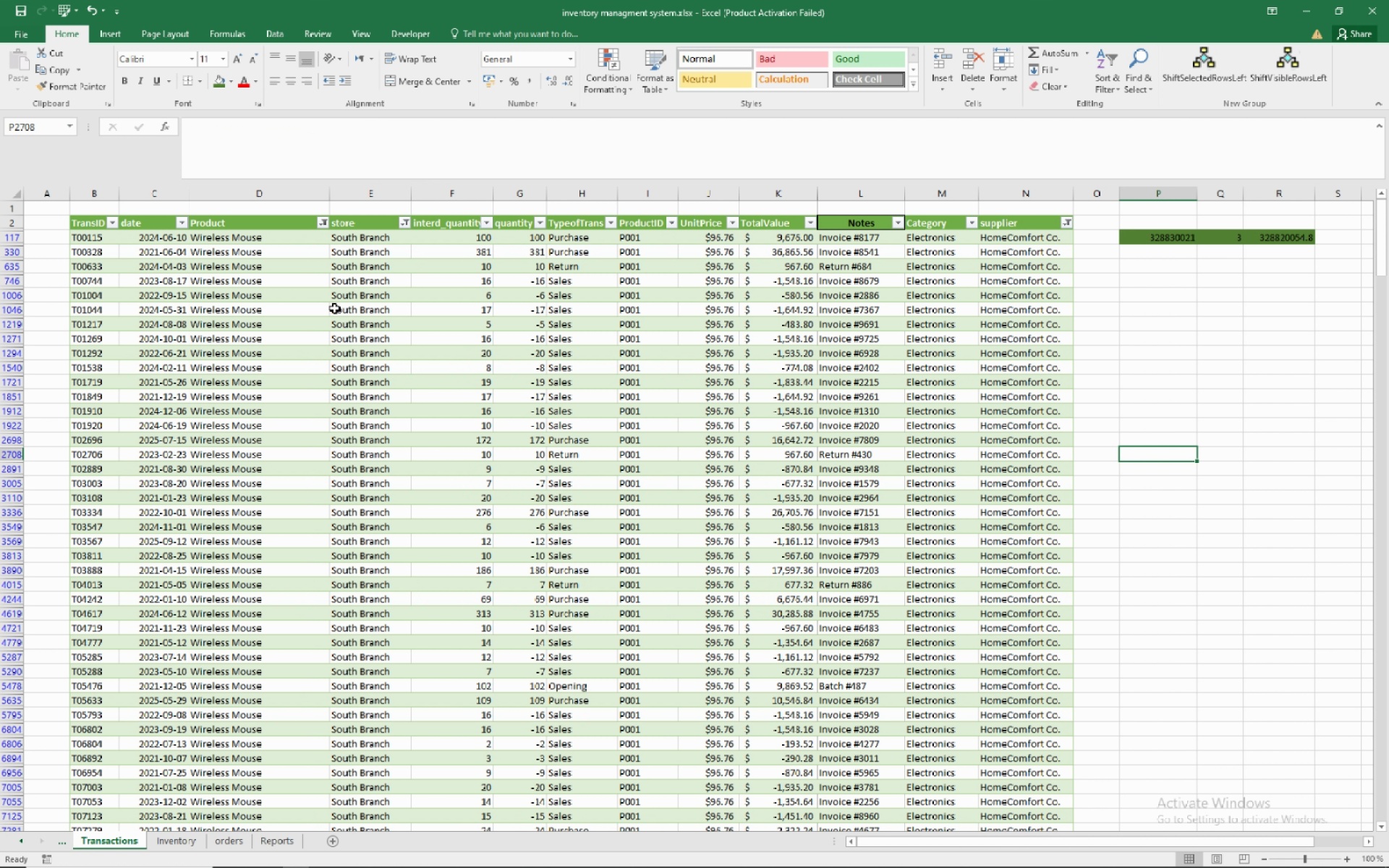 
left_click([1000, 486])
 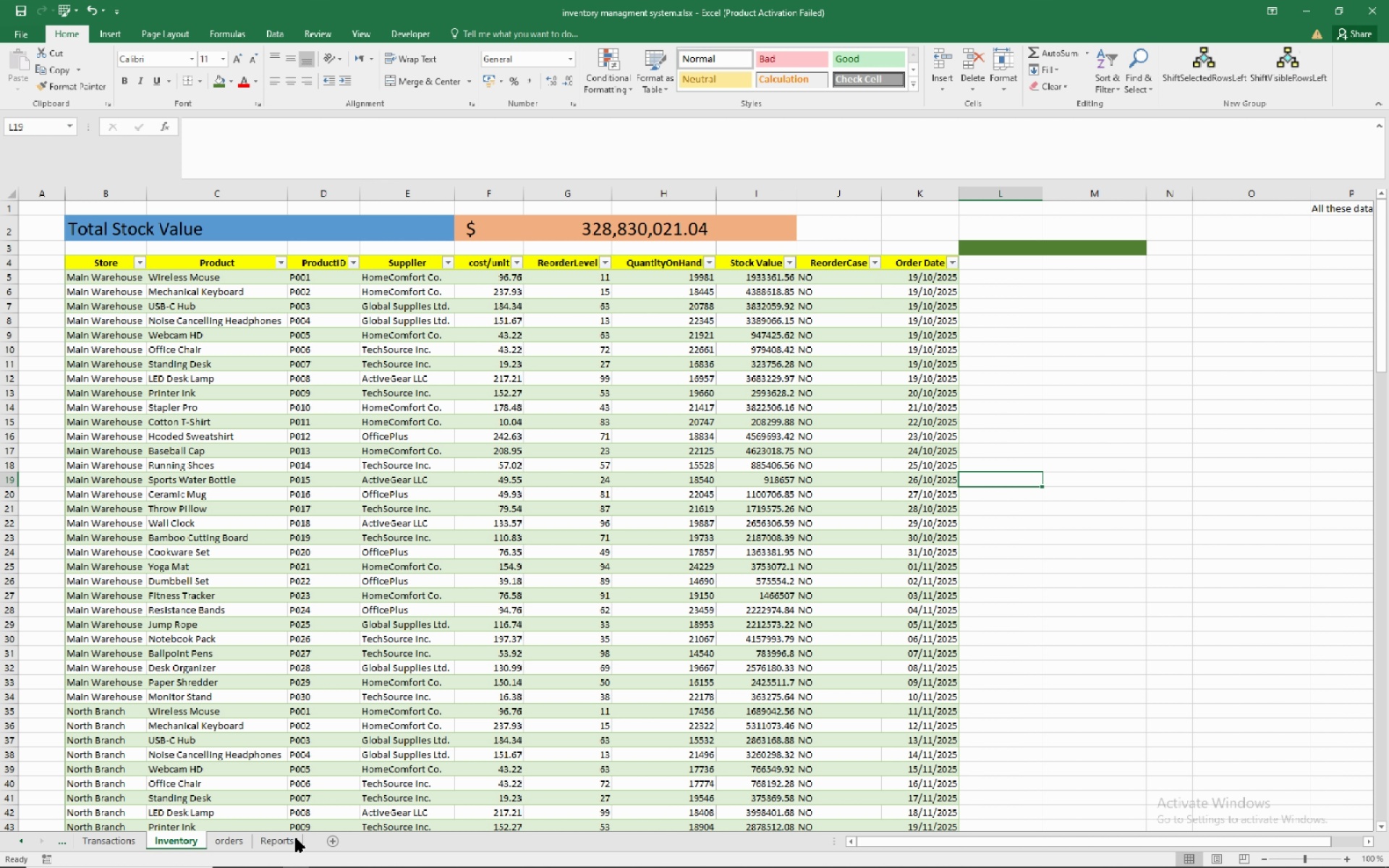 
wait(7.48)
 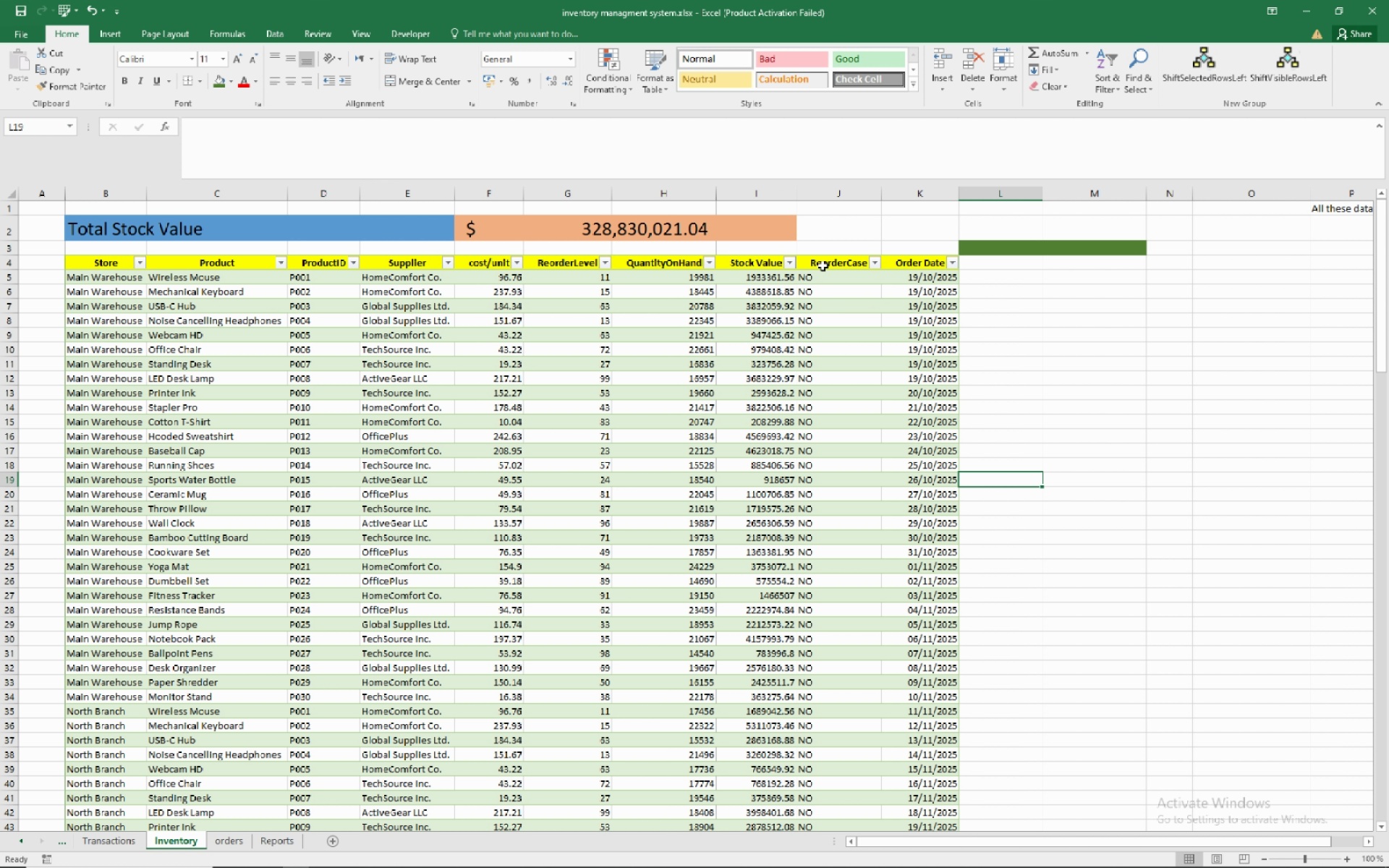 
left_click([119, 841])
 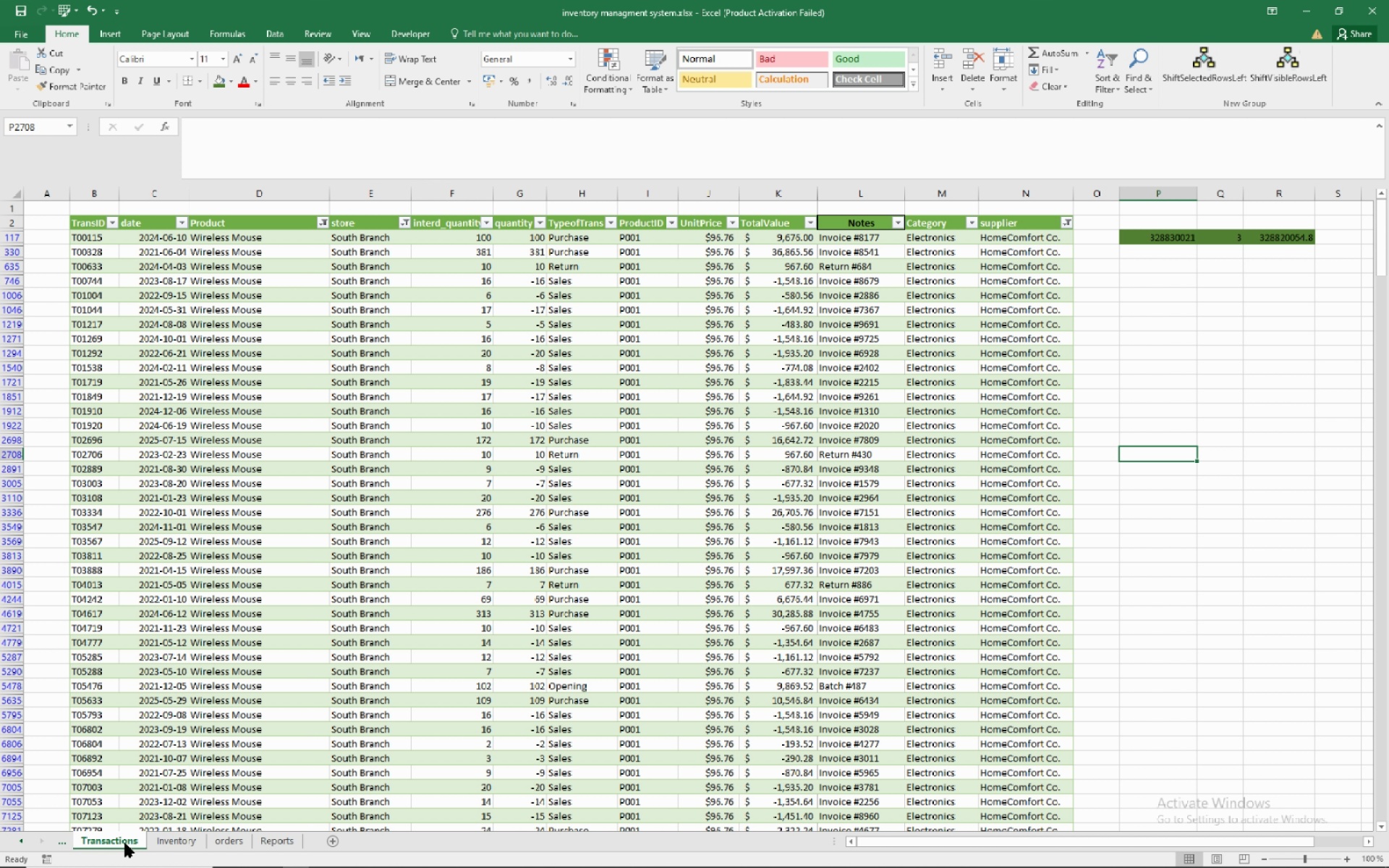 
wait(9.37)
 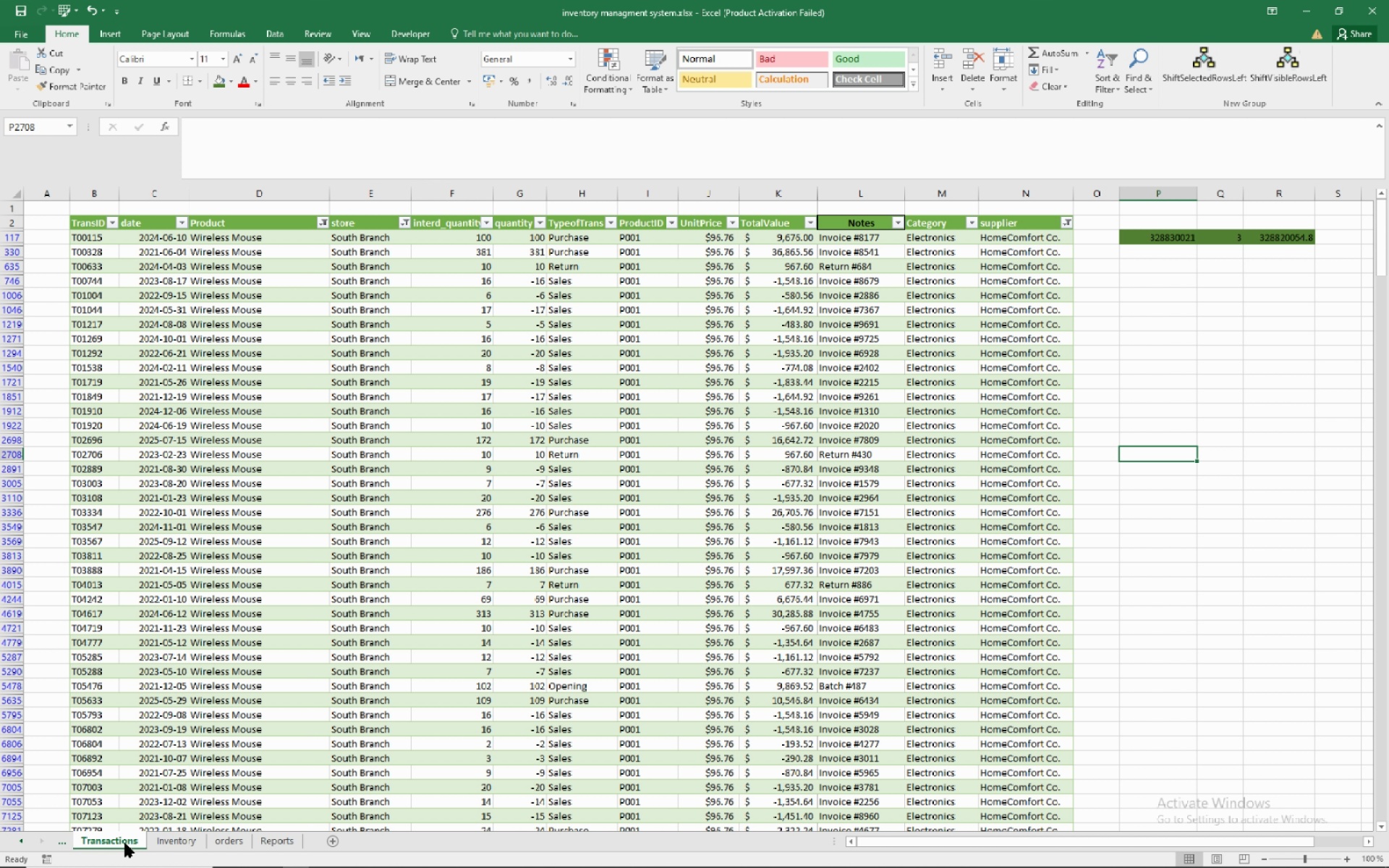 
left_click([176, 844])
 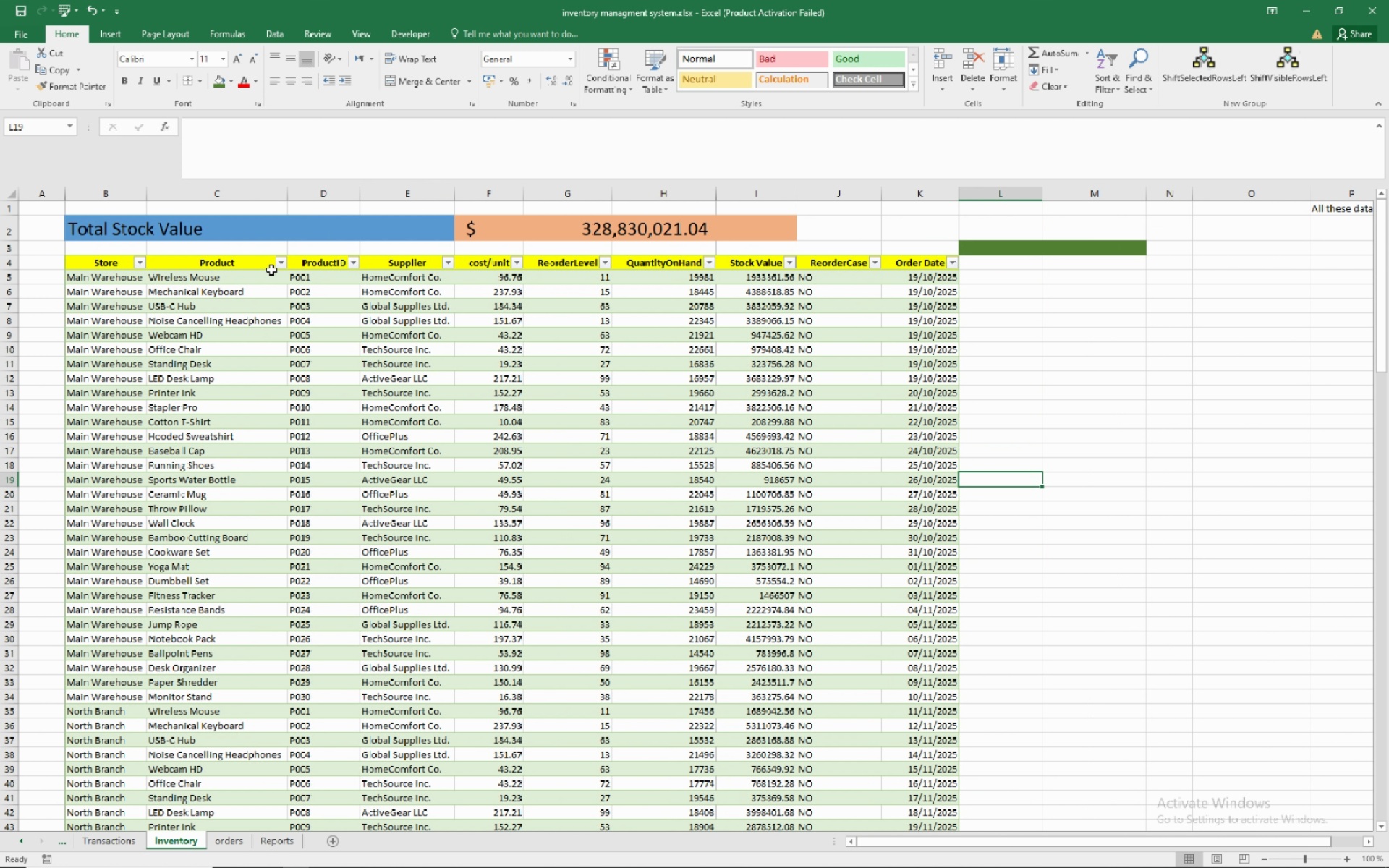 
left_click([279, 262])
 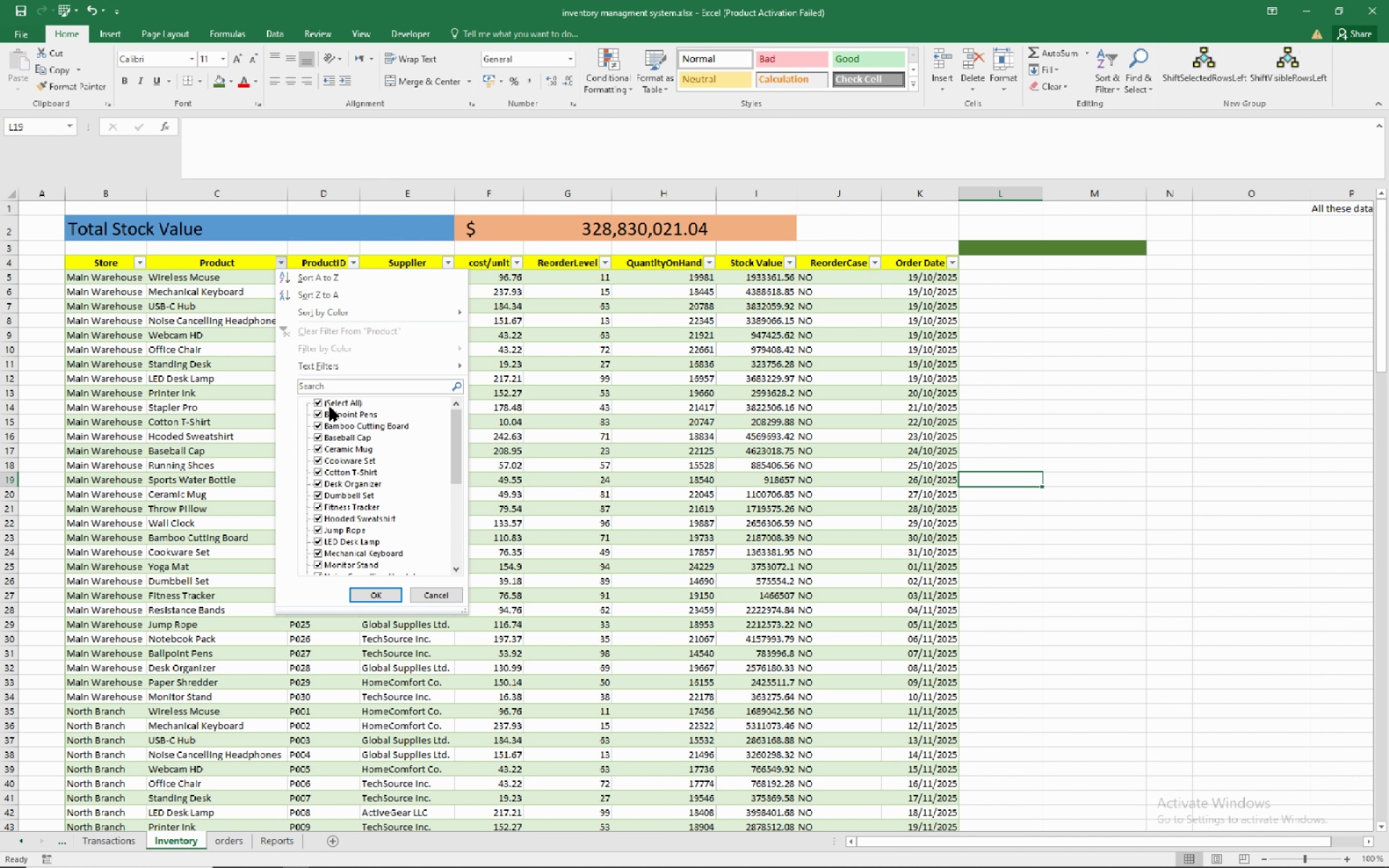 
left_click([327, 405])
 